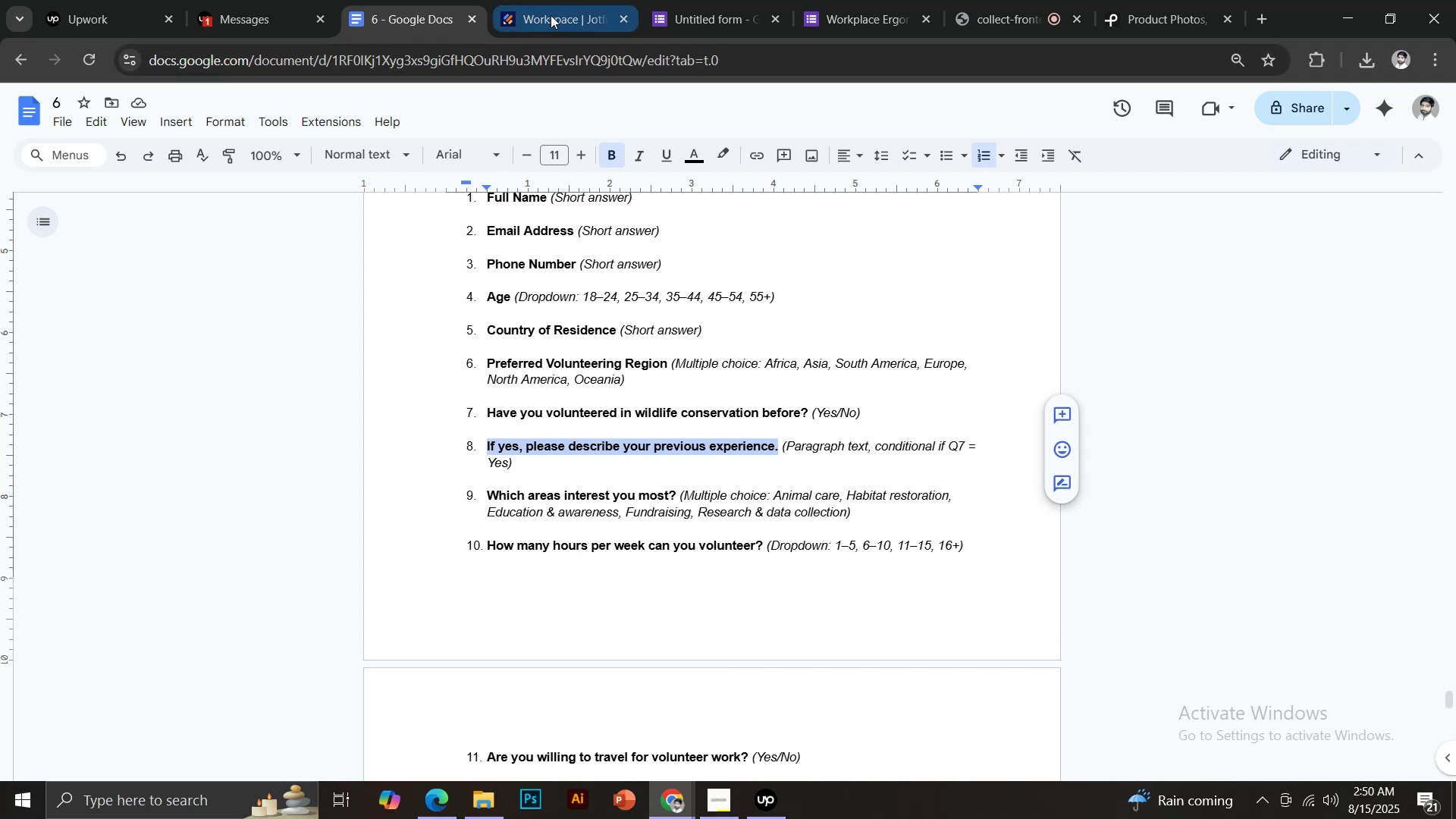 
left_click([681, 0])
 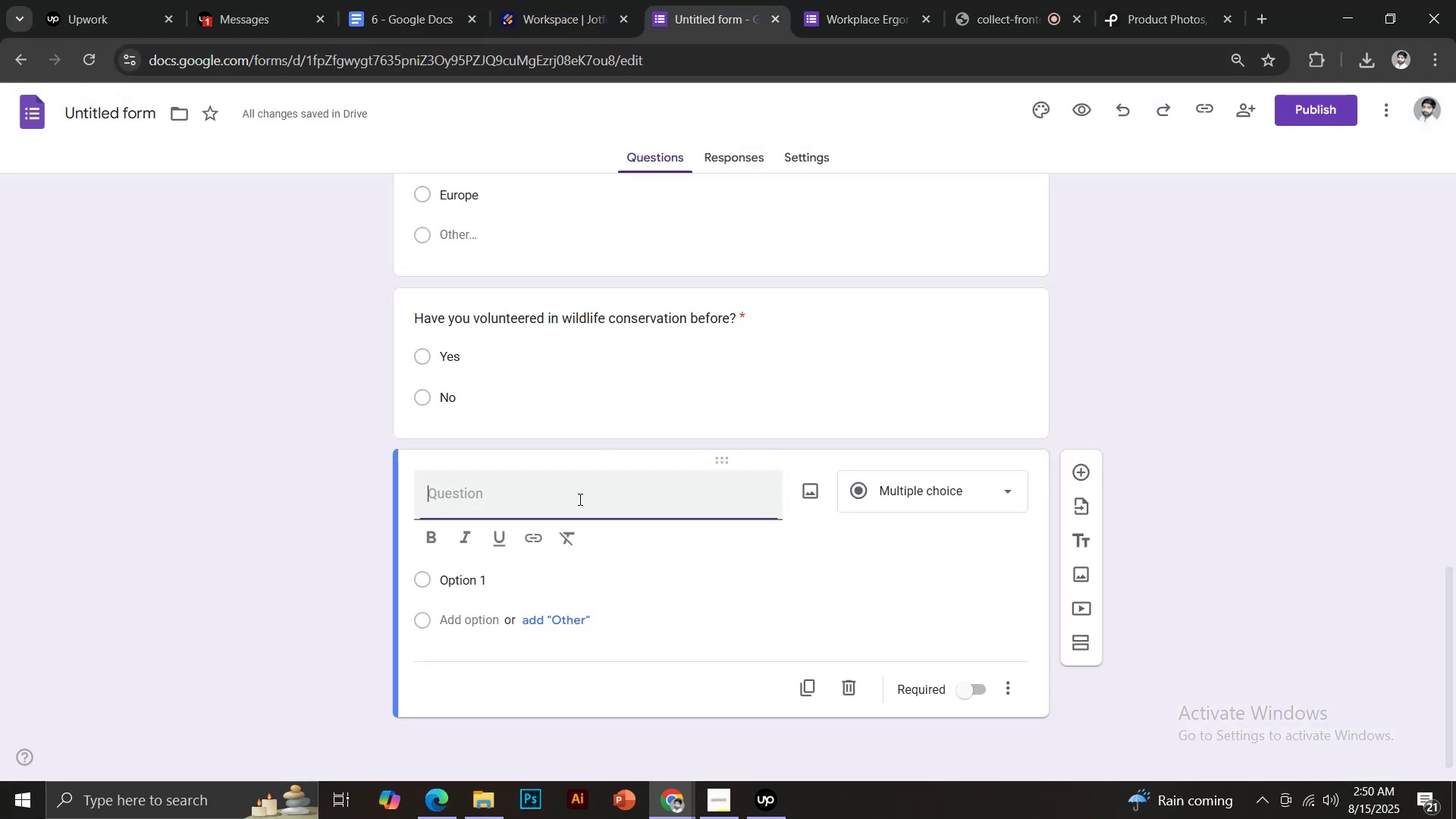 
key(Control+Shift+V)
 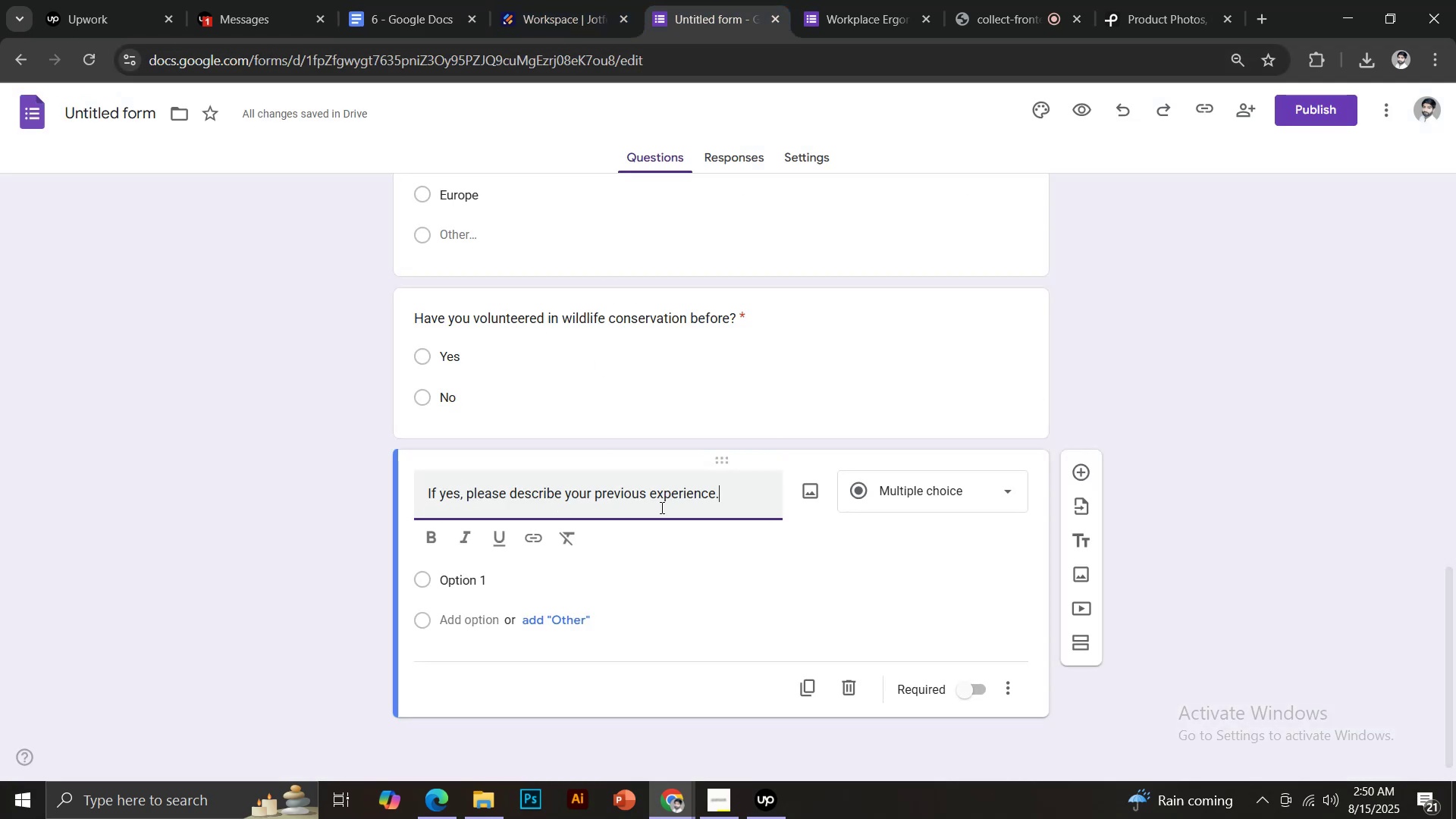 
scroll: coordinate [684, 497], scroll_direction: down, amount: 2.0
 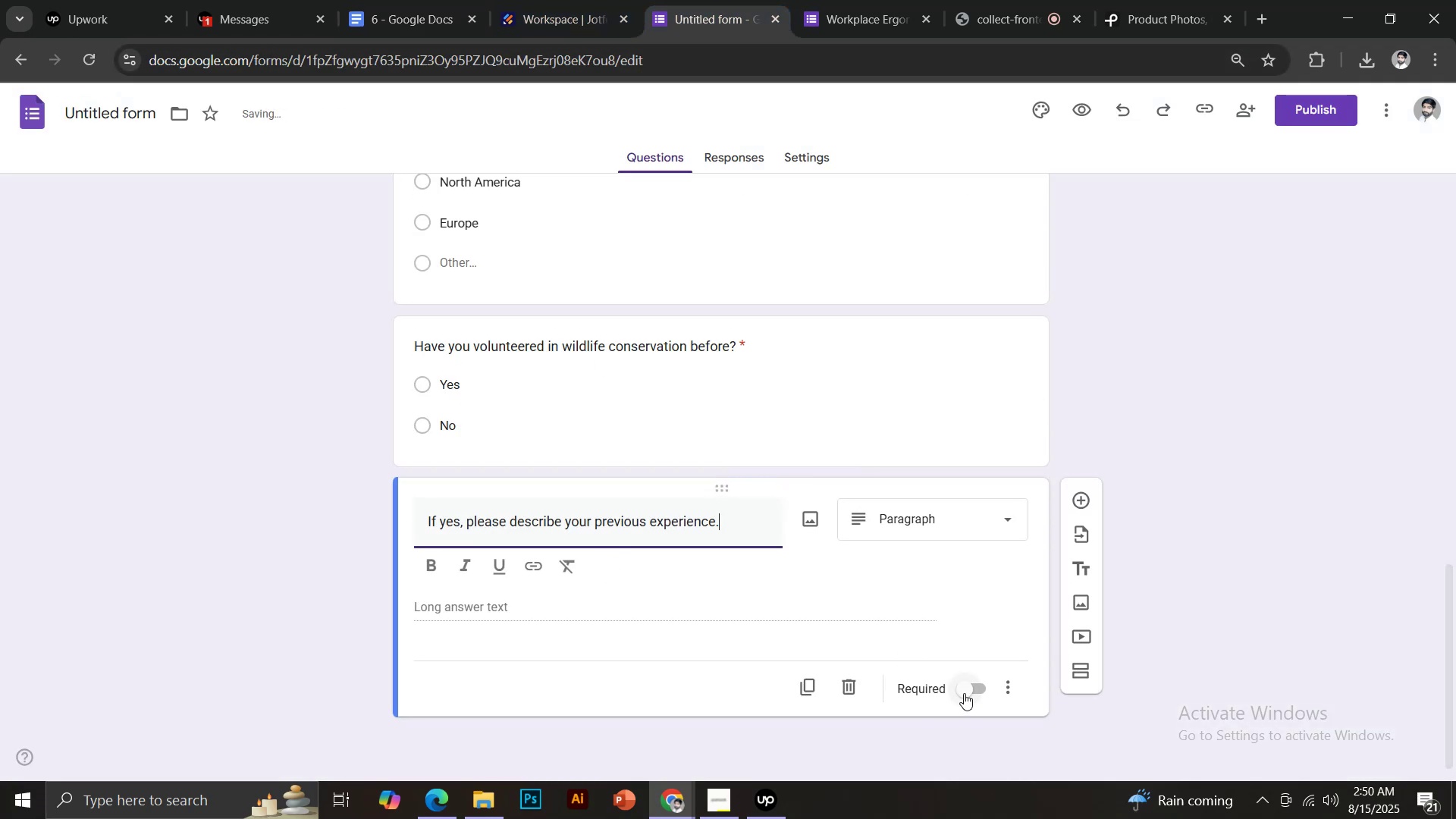 
left_click([1083, 500])
 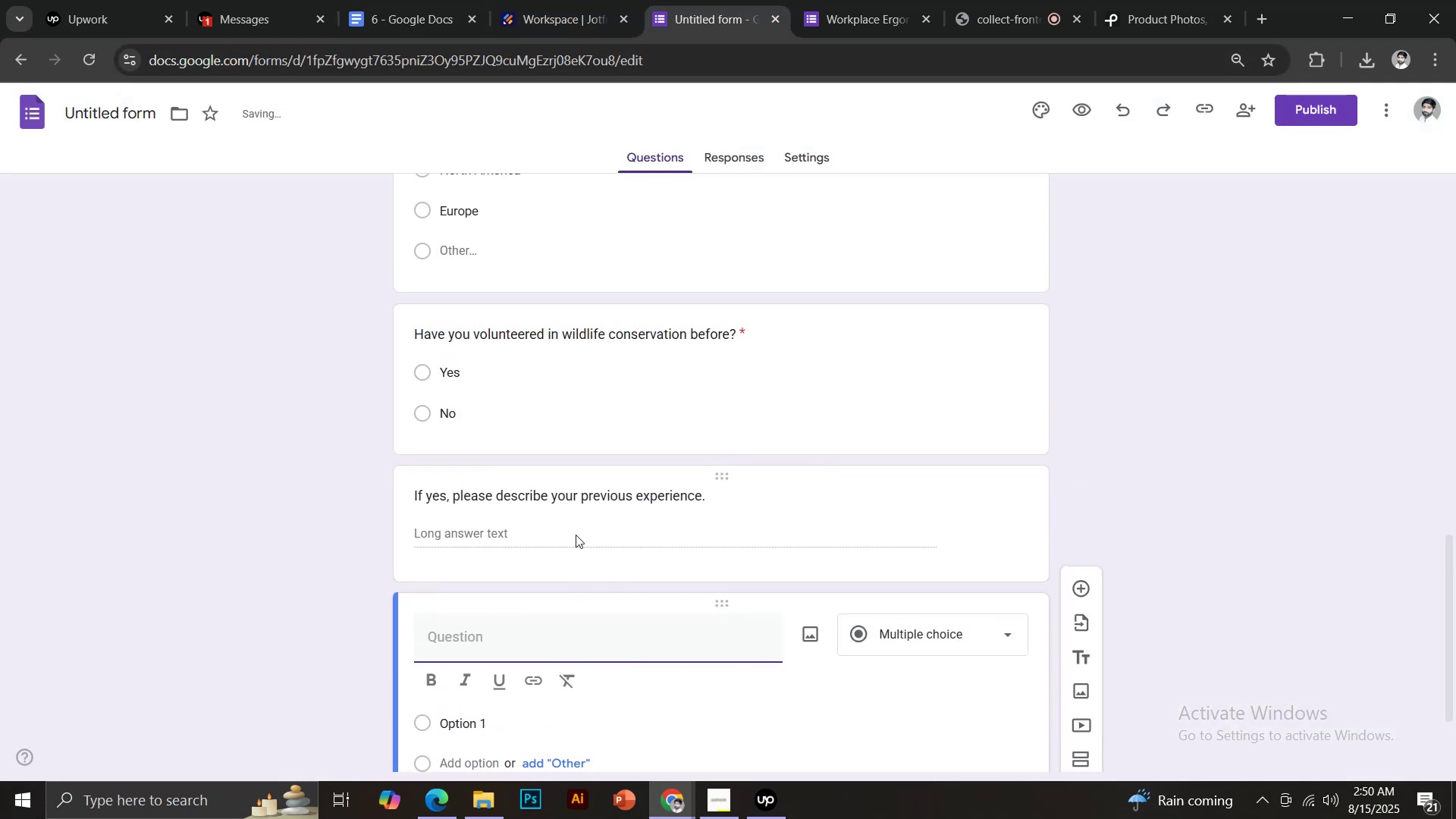 
scroll: coordinate [581, 522], scroll_direction: down, amount: 1.0
 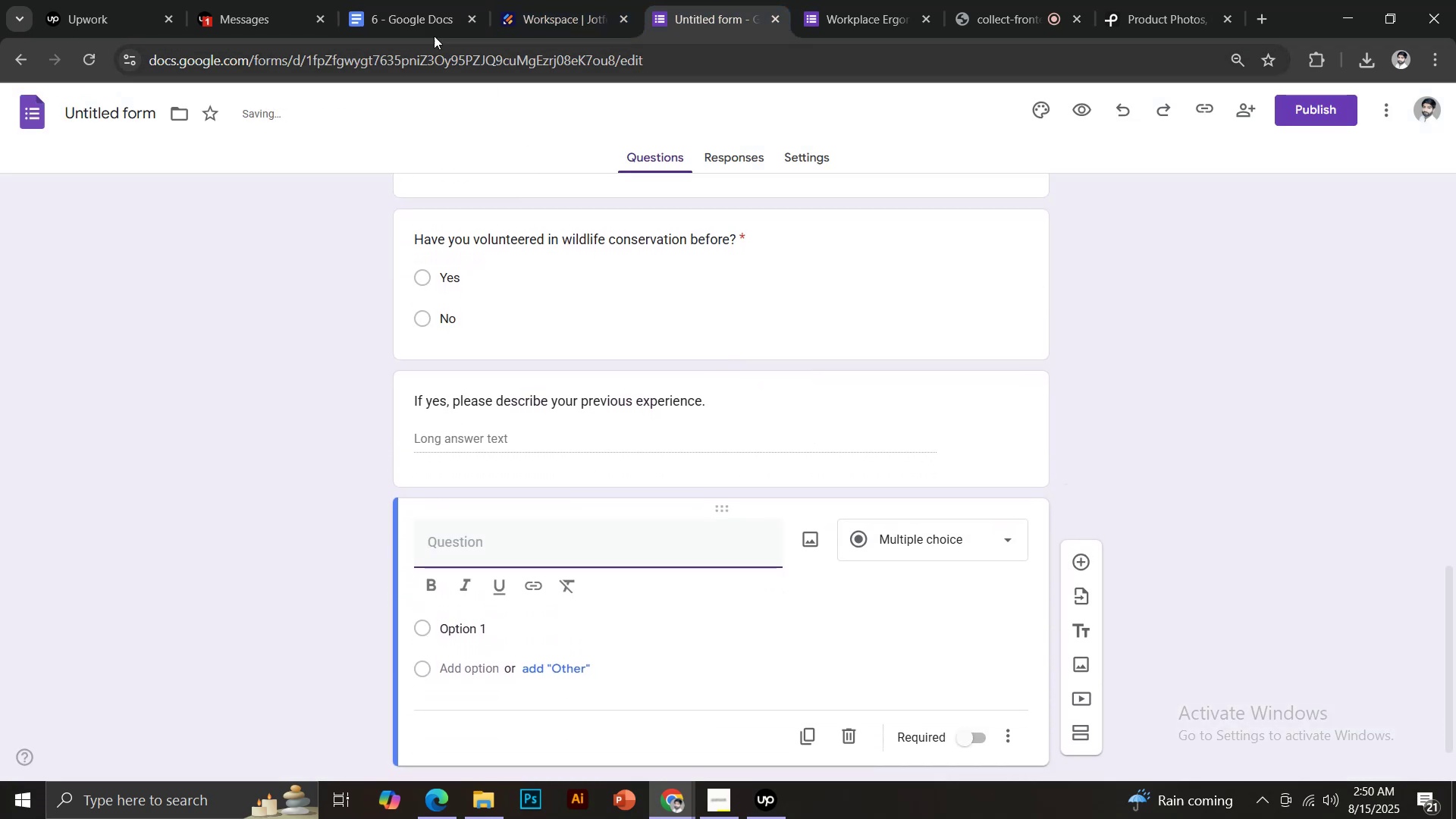 
left_click([420, 0])
 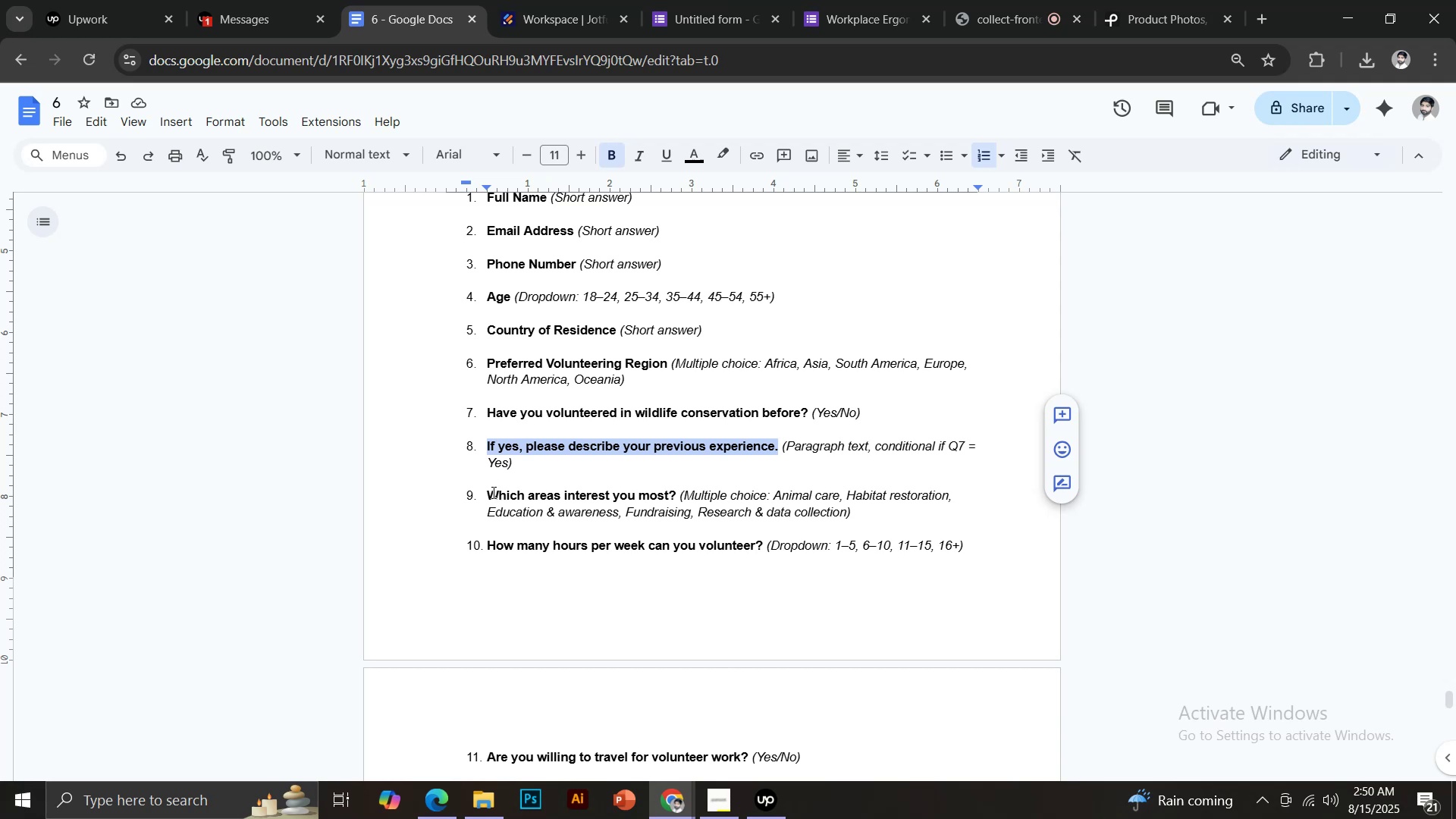 
left_click_drag(start_coordinate=[488, 491], to_coordinate=[676, 488])
 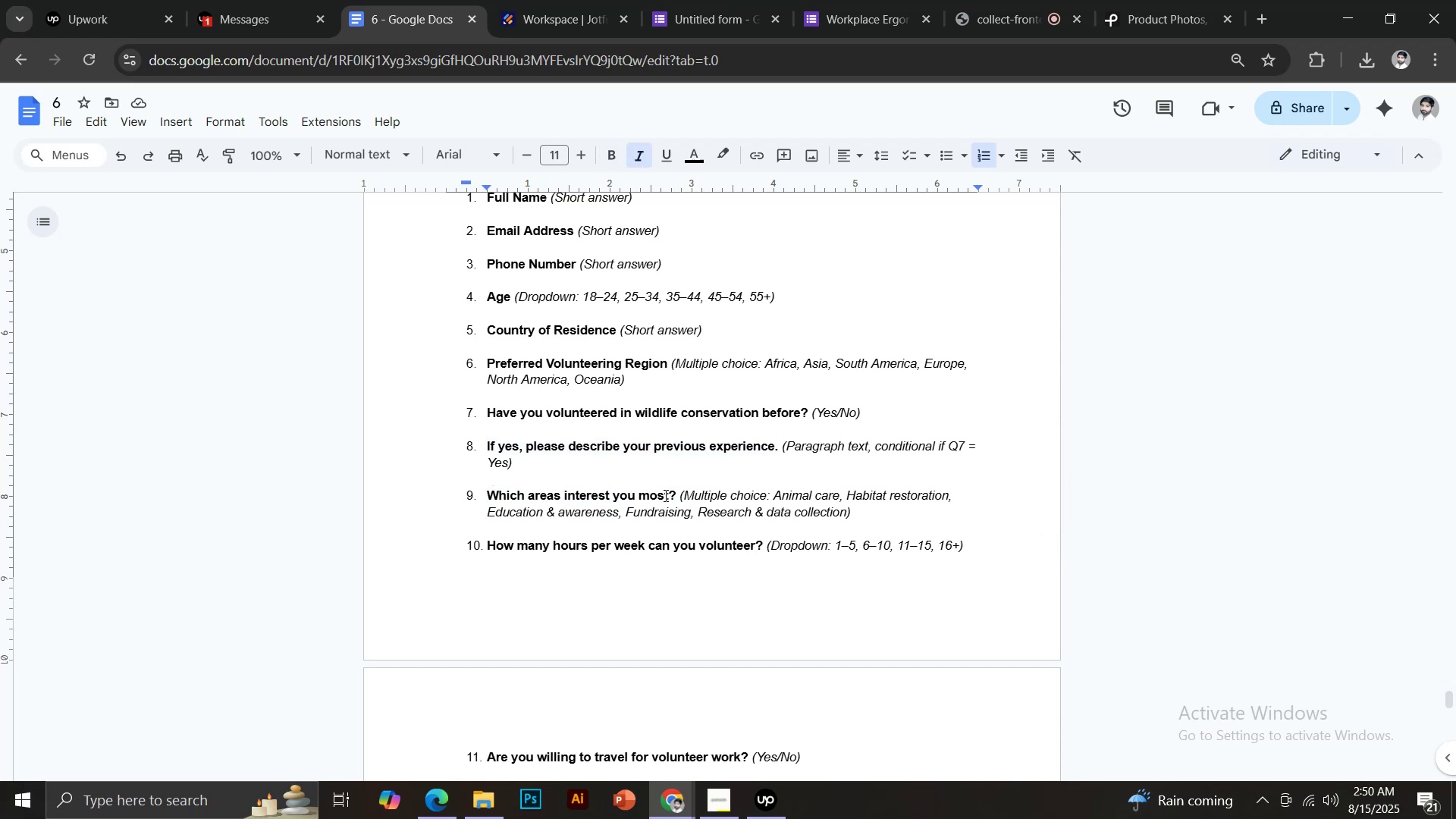 
hold_key(key=ControlLeft, duration=0.58)
left_click([676, 488])
 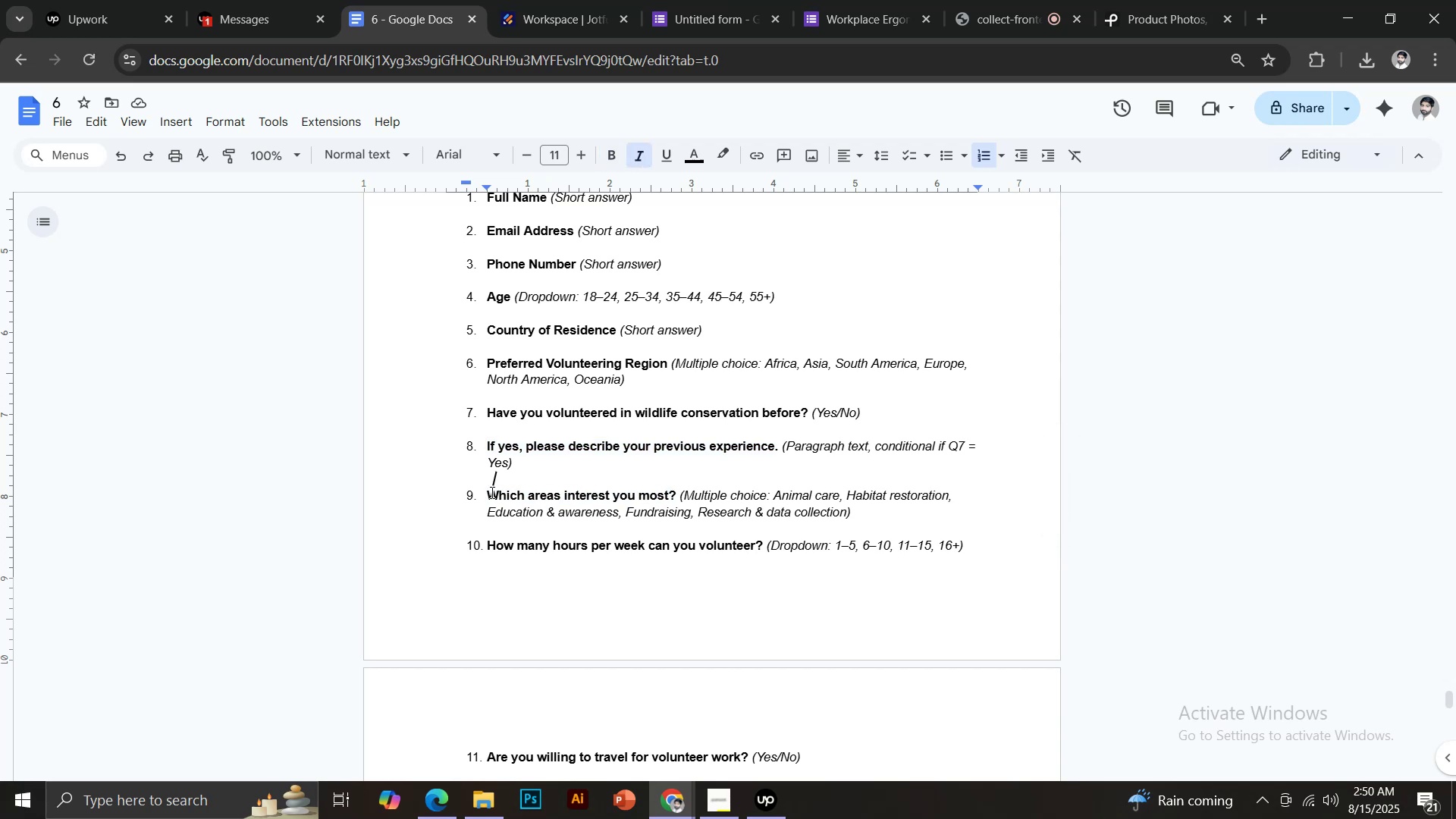 
left_click_drag(start_coordinate=[488, 492], to_coordinate=[676, 492])
 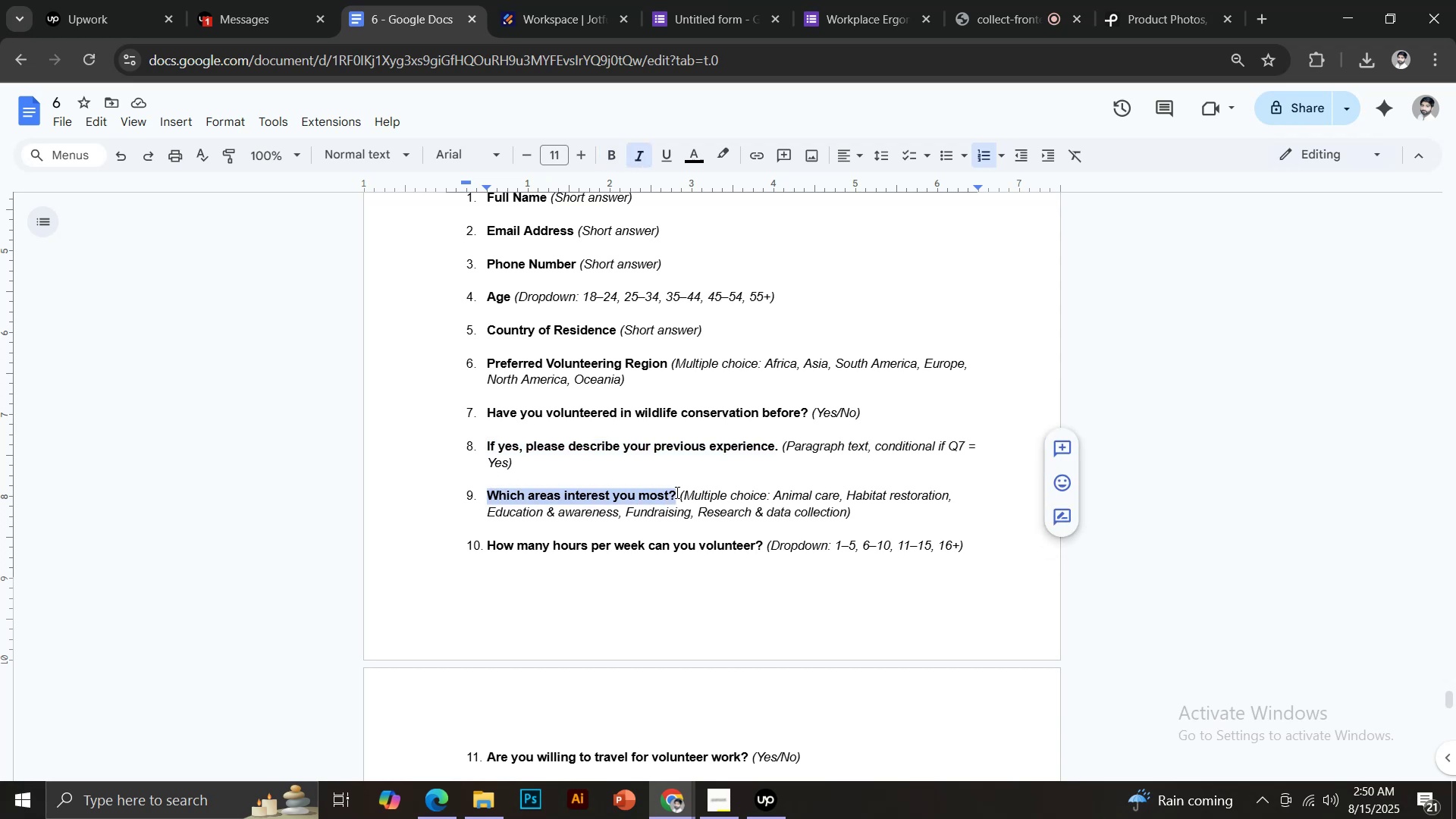 
key(Control+C)
 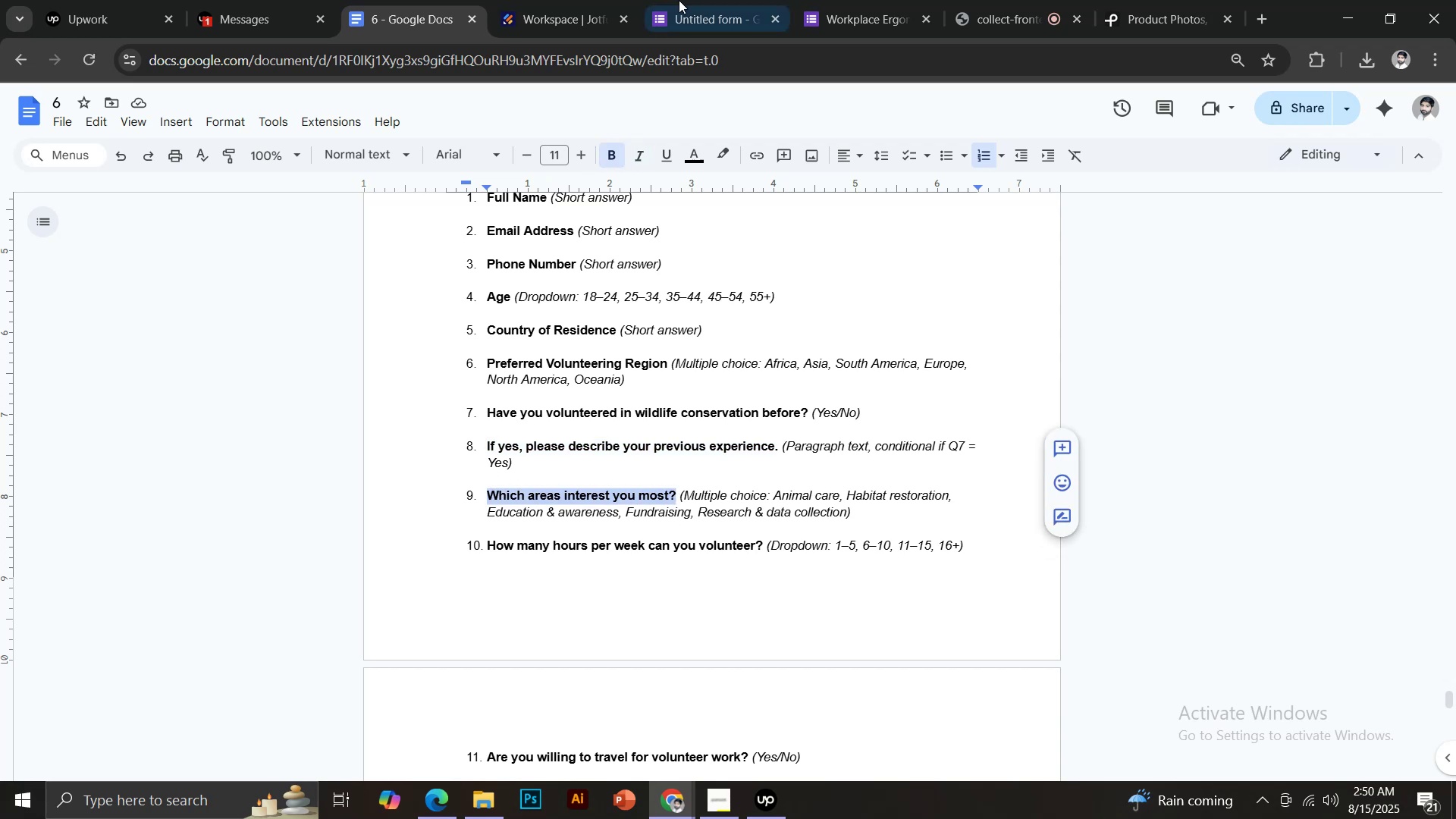 
left_click([679, 0])
 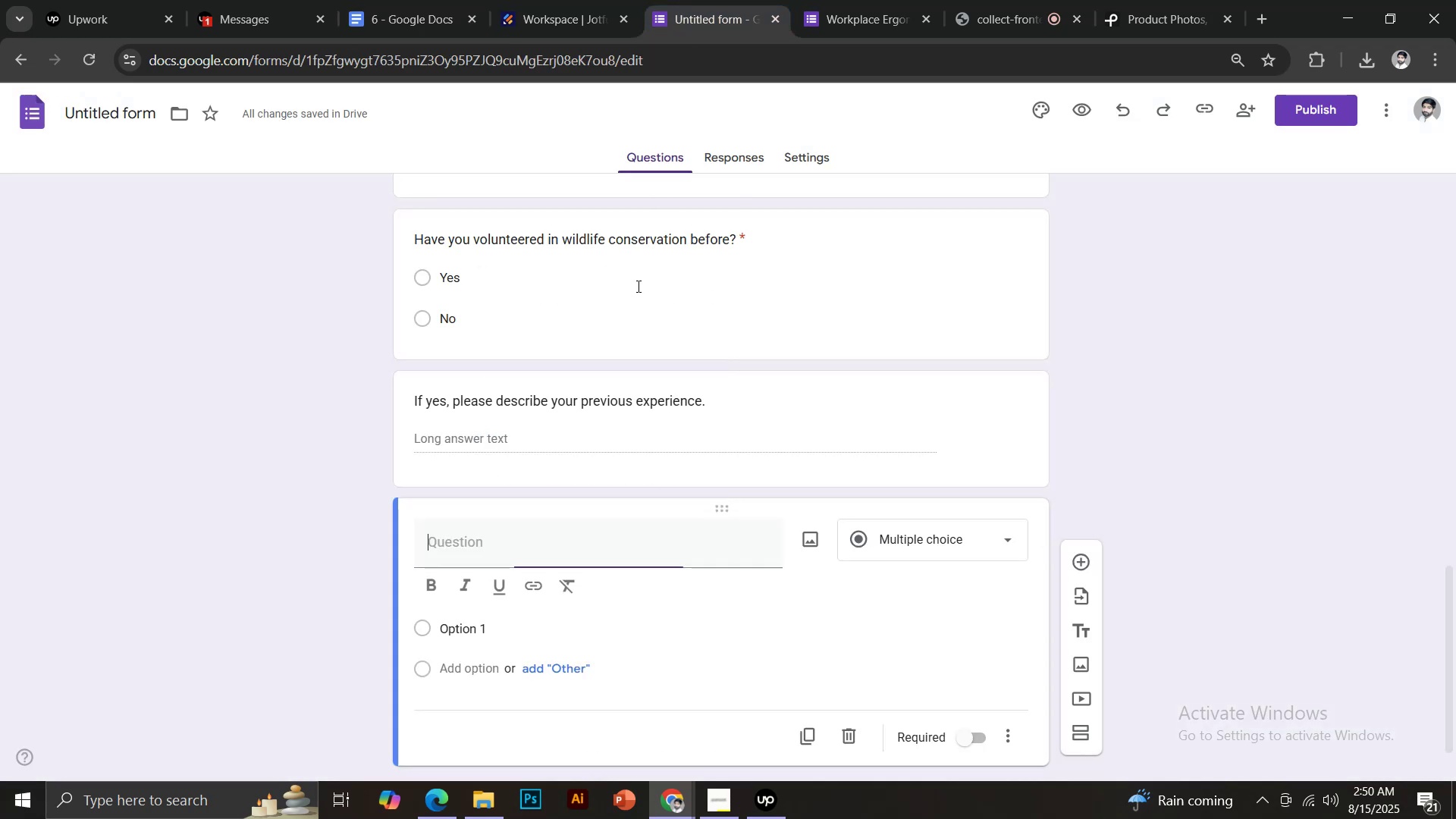 
key(Control+Shift+V)
 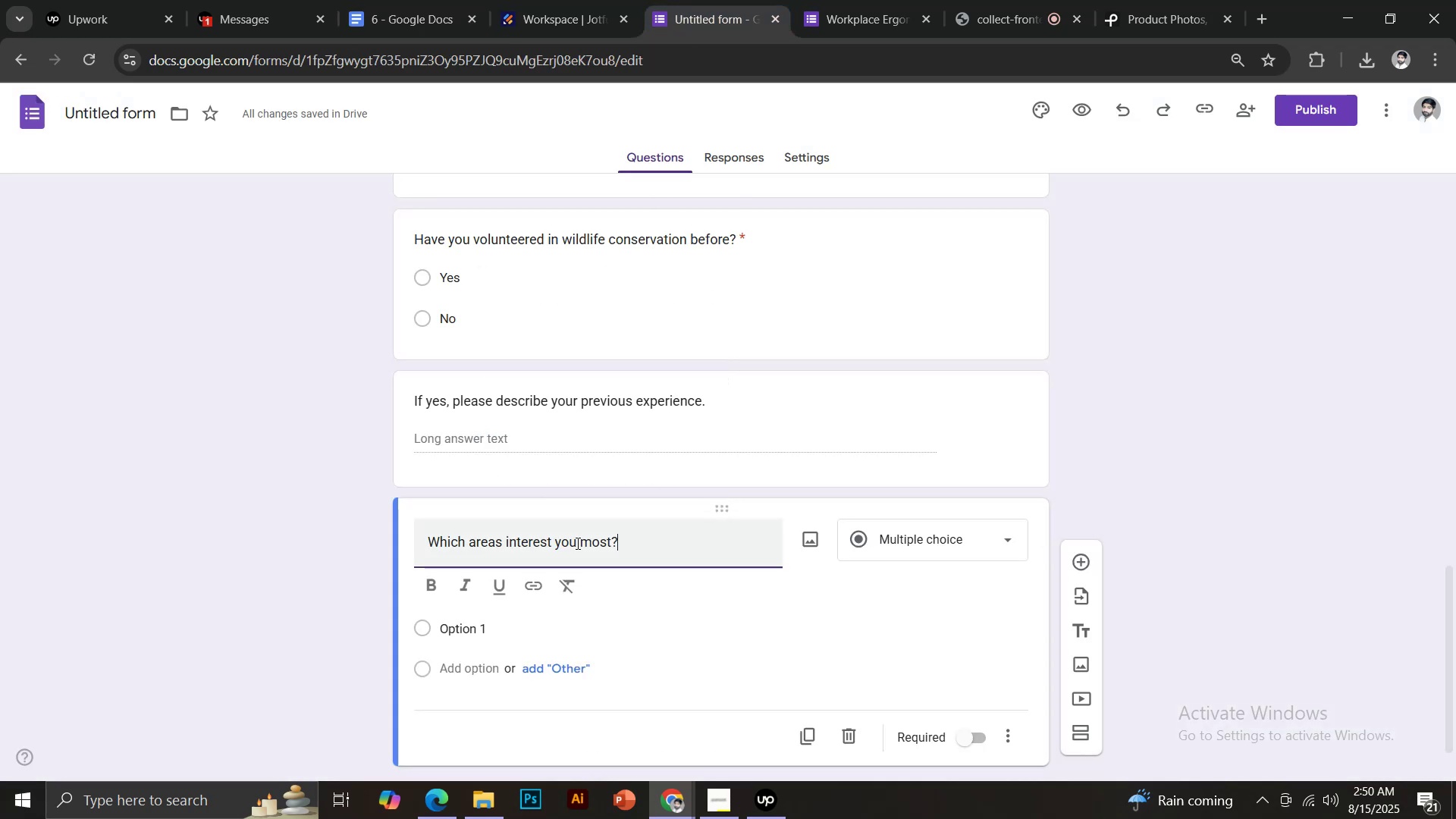 
scroll: coordinate [606, 537], scroll_direction: down, amount: 1.0
 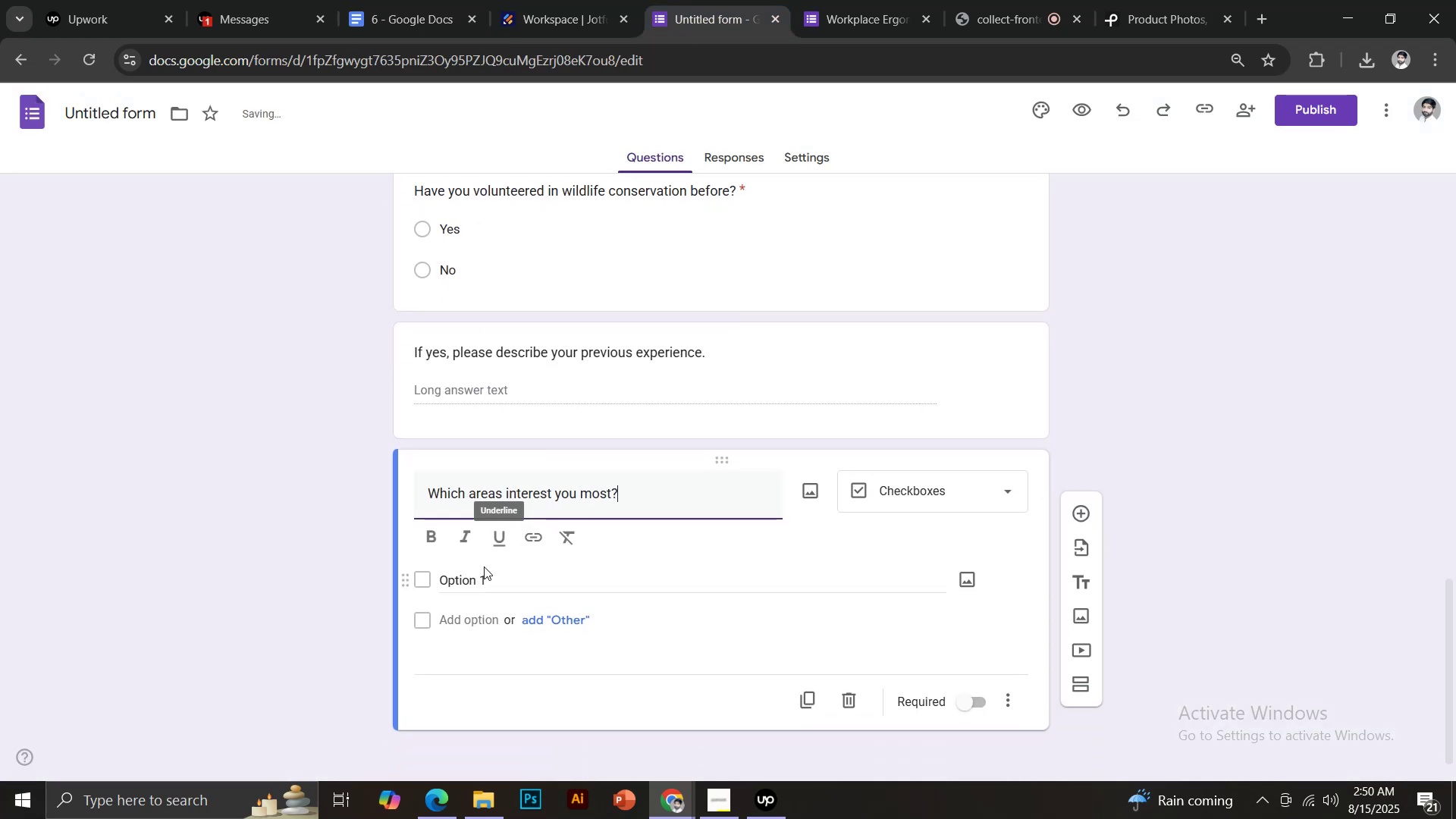 
left_click([480, 576])
 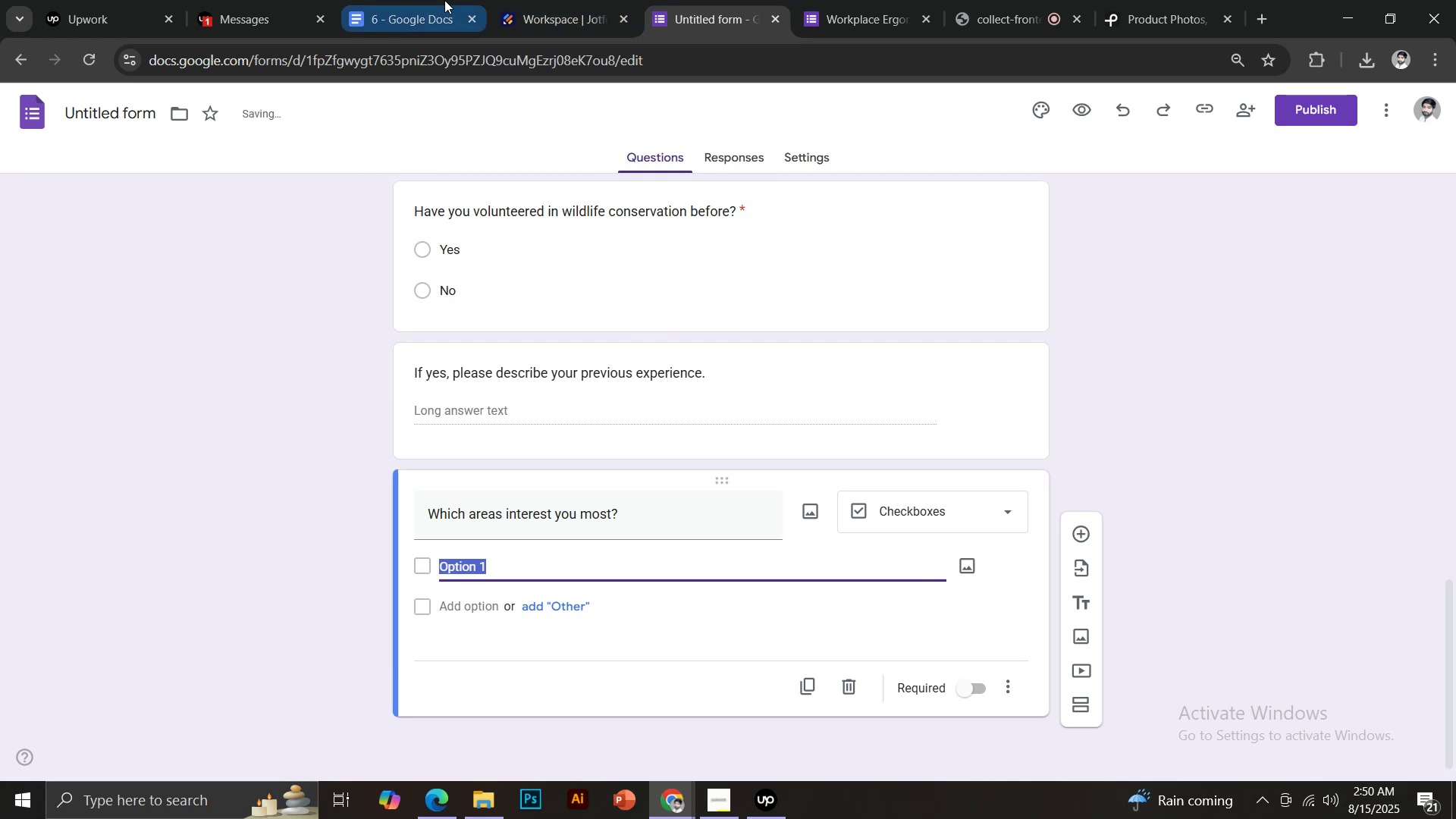 
left_click([444, 0])
 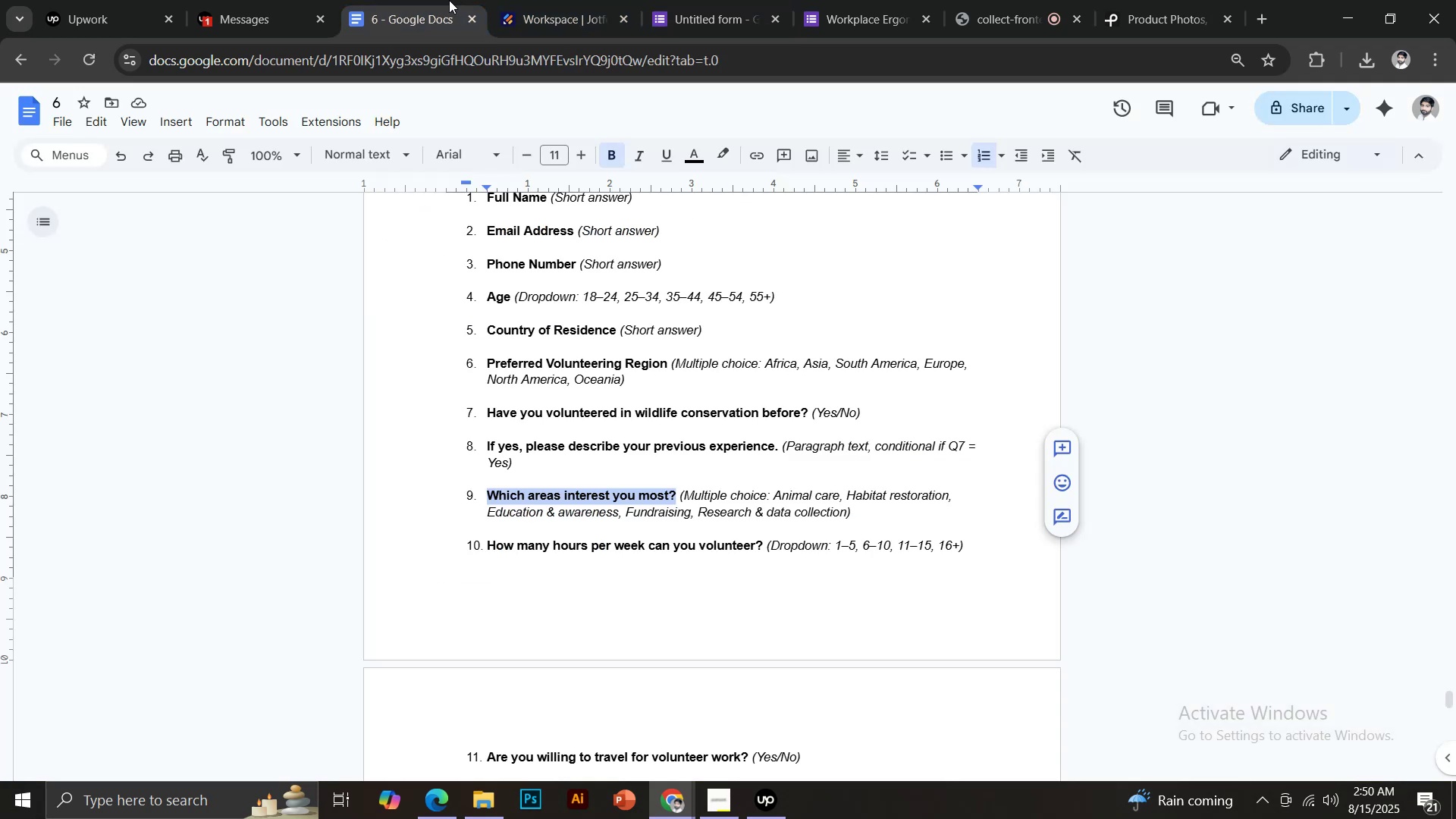 
mouse_move([556, 0])
 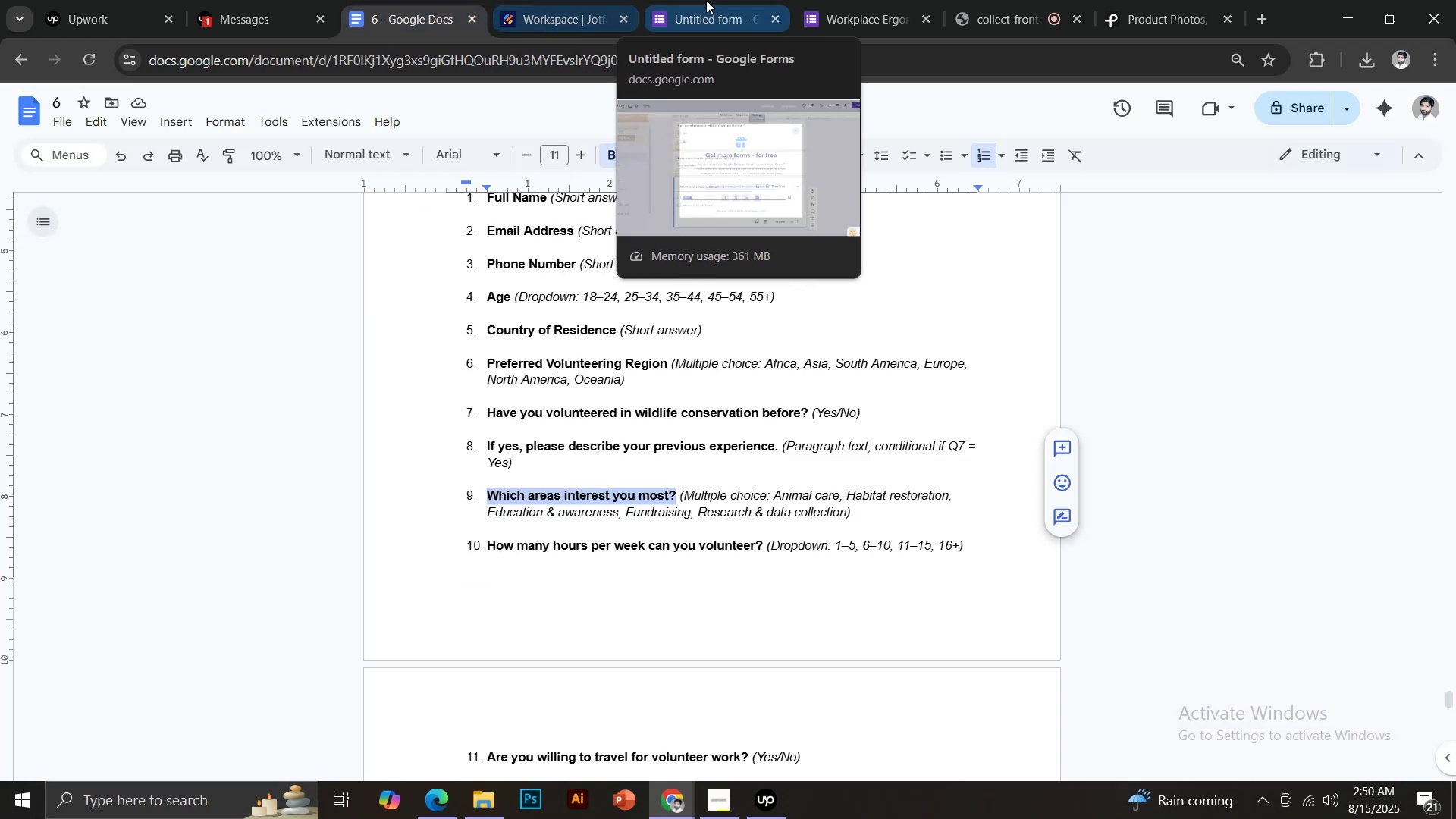 
left_click([706, 0])
 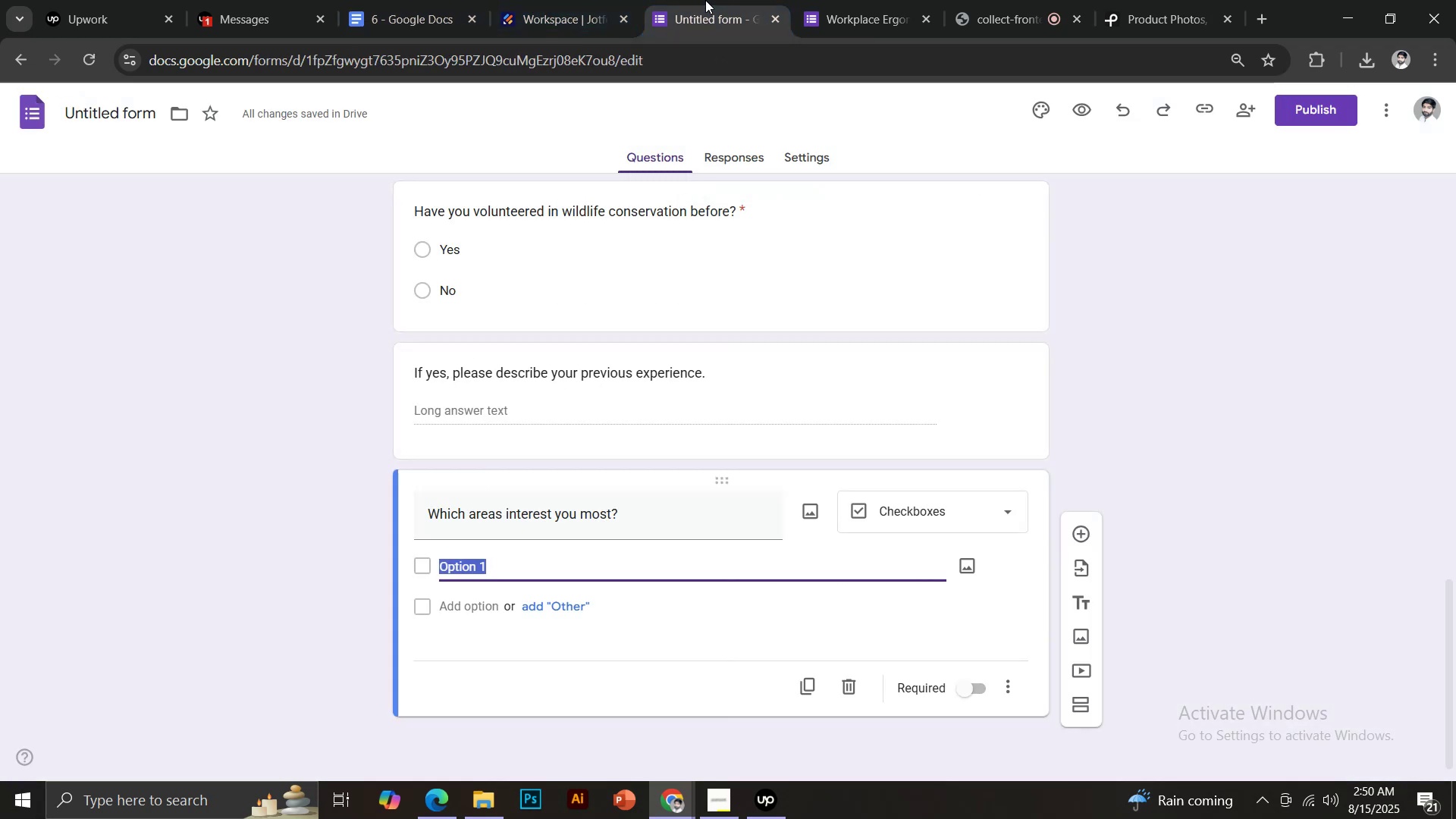 
type(Animal Care)
 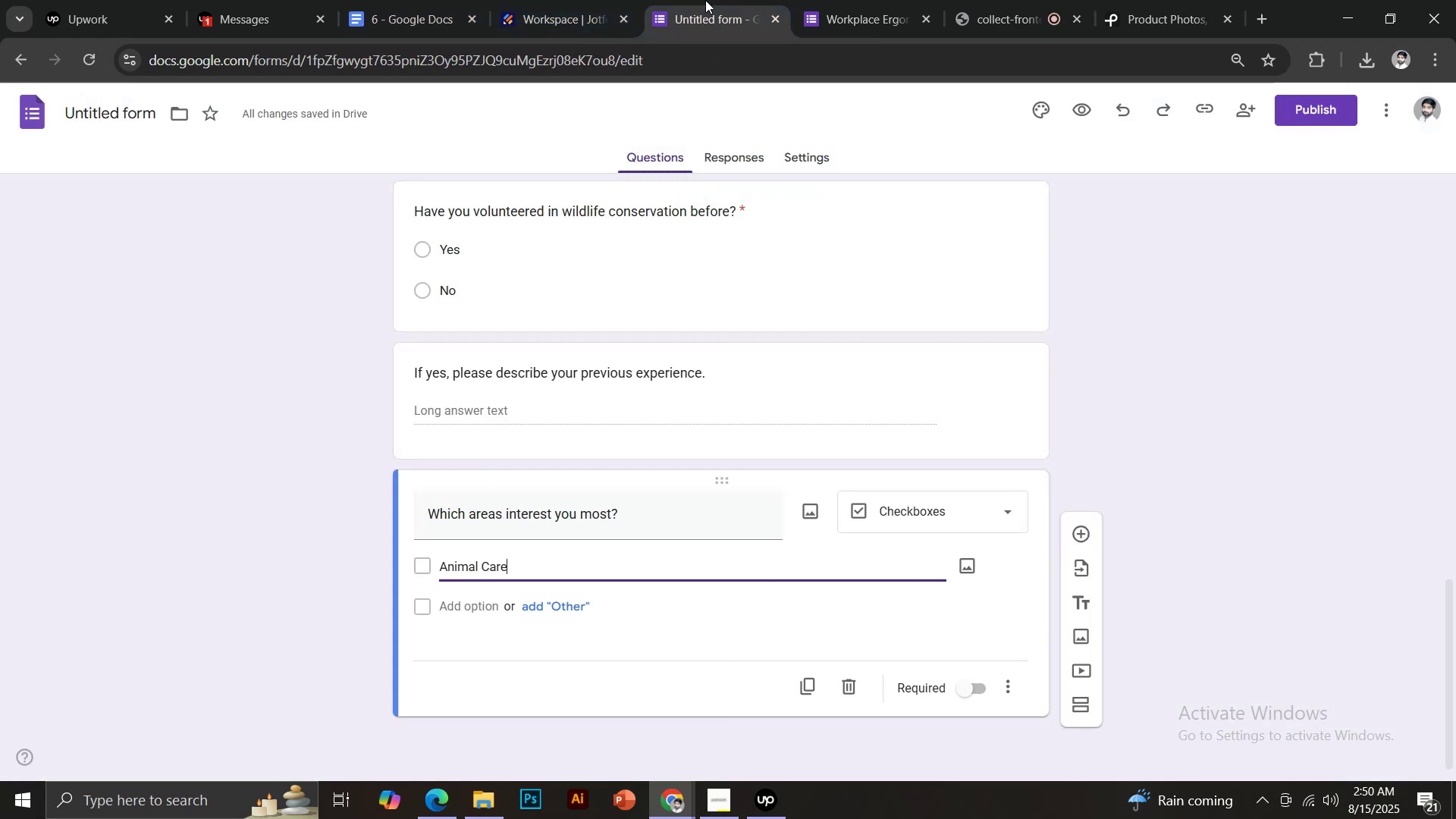 
key(Enter)
 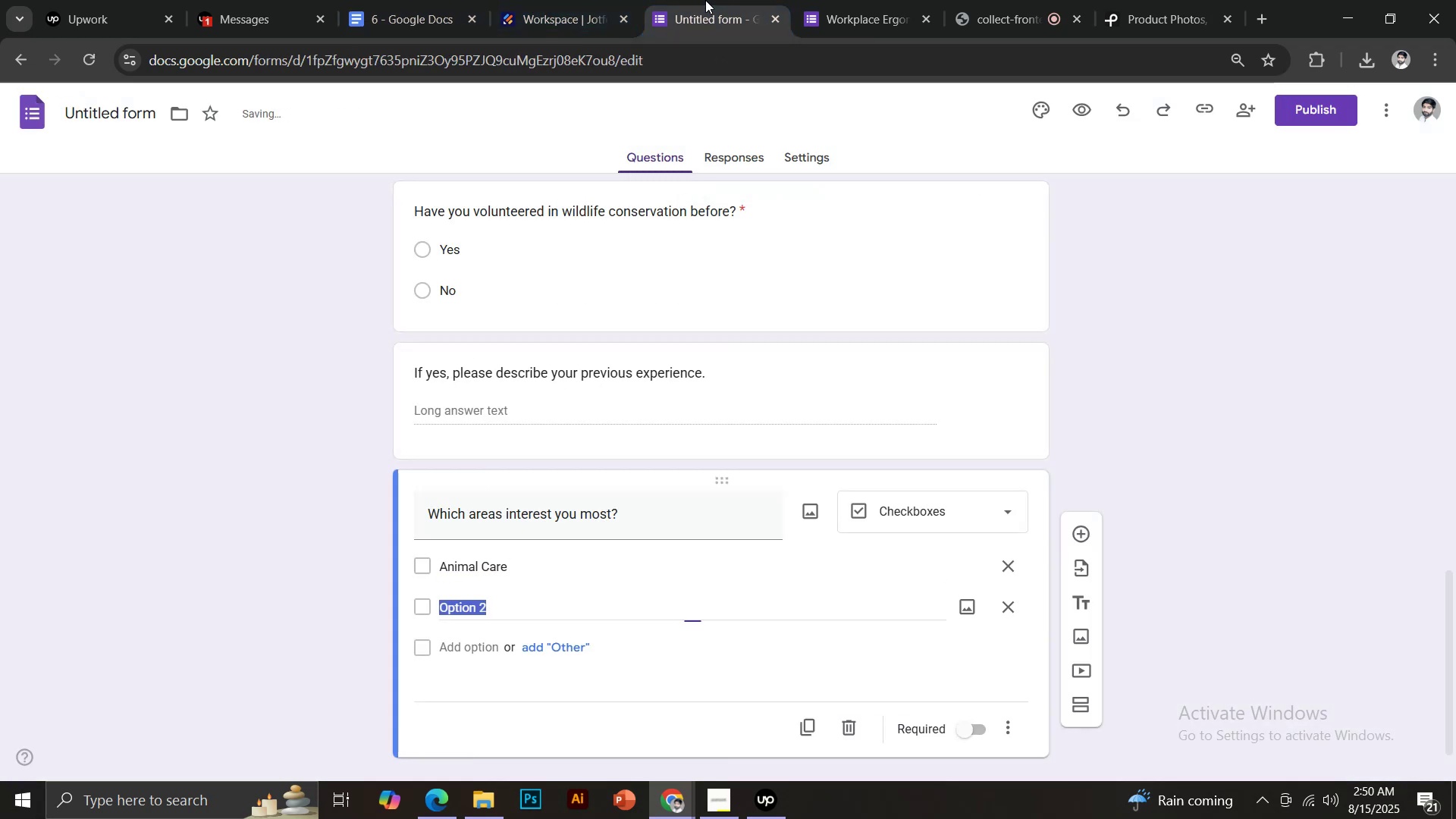 
type(Habitat Restoration)
 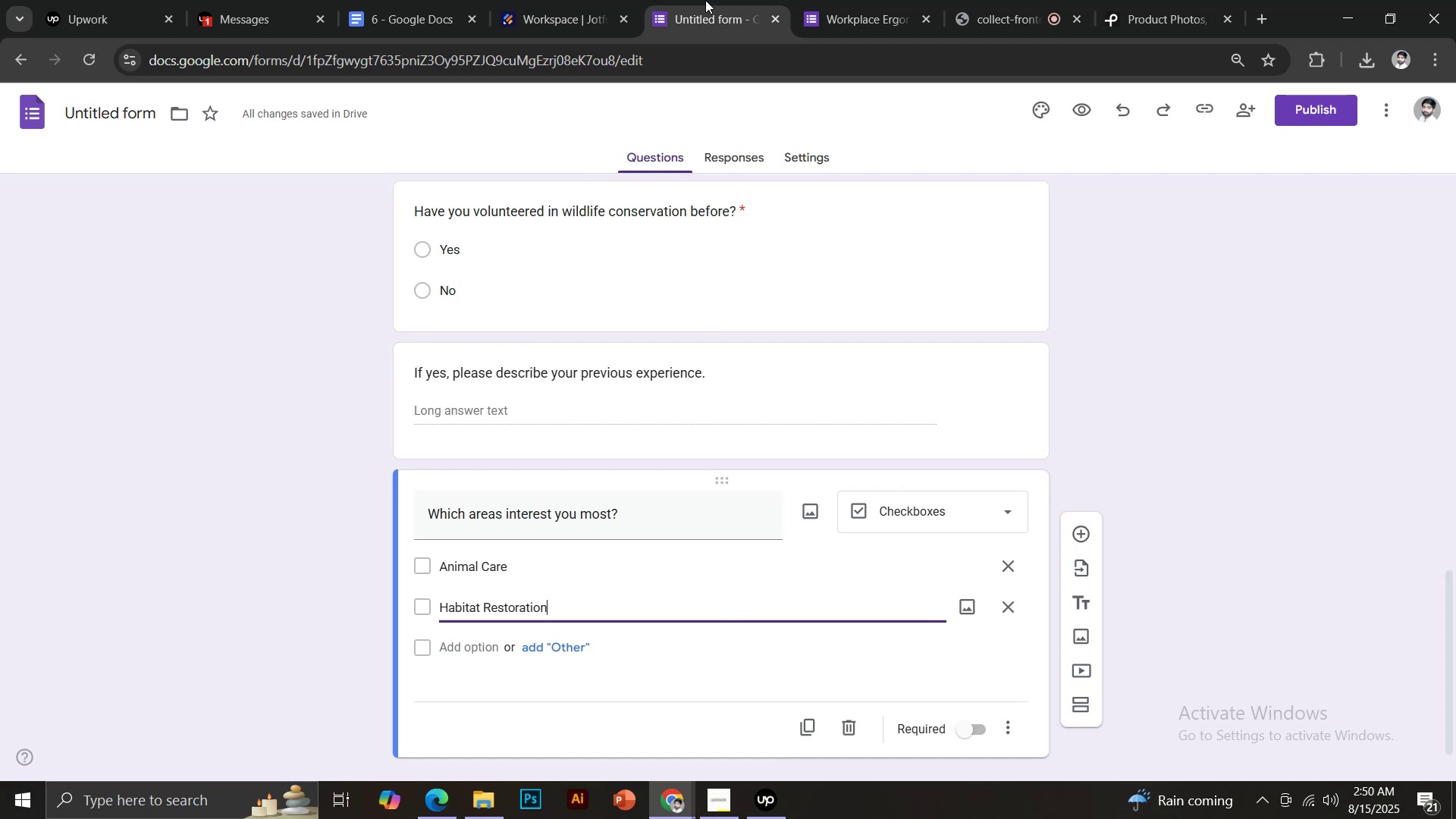 
key(Enter)
 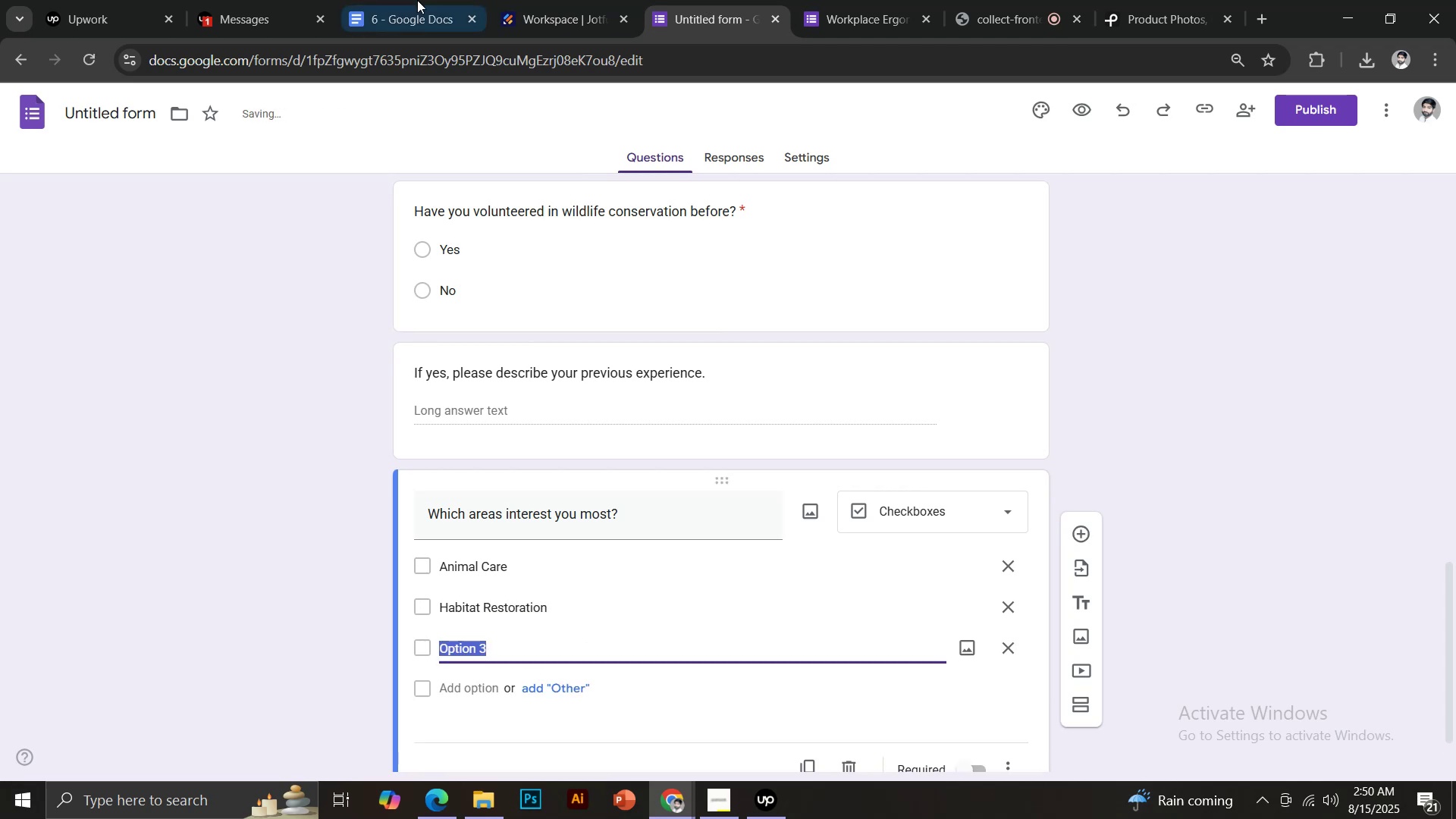 
left_click([400, 0])
 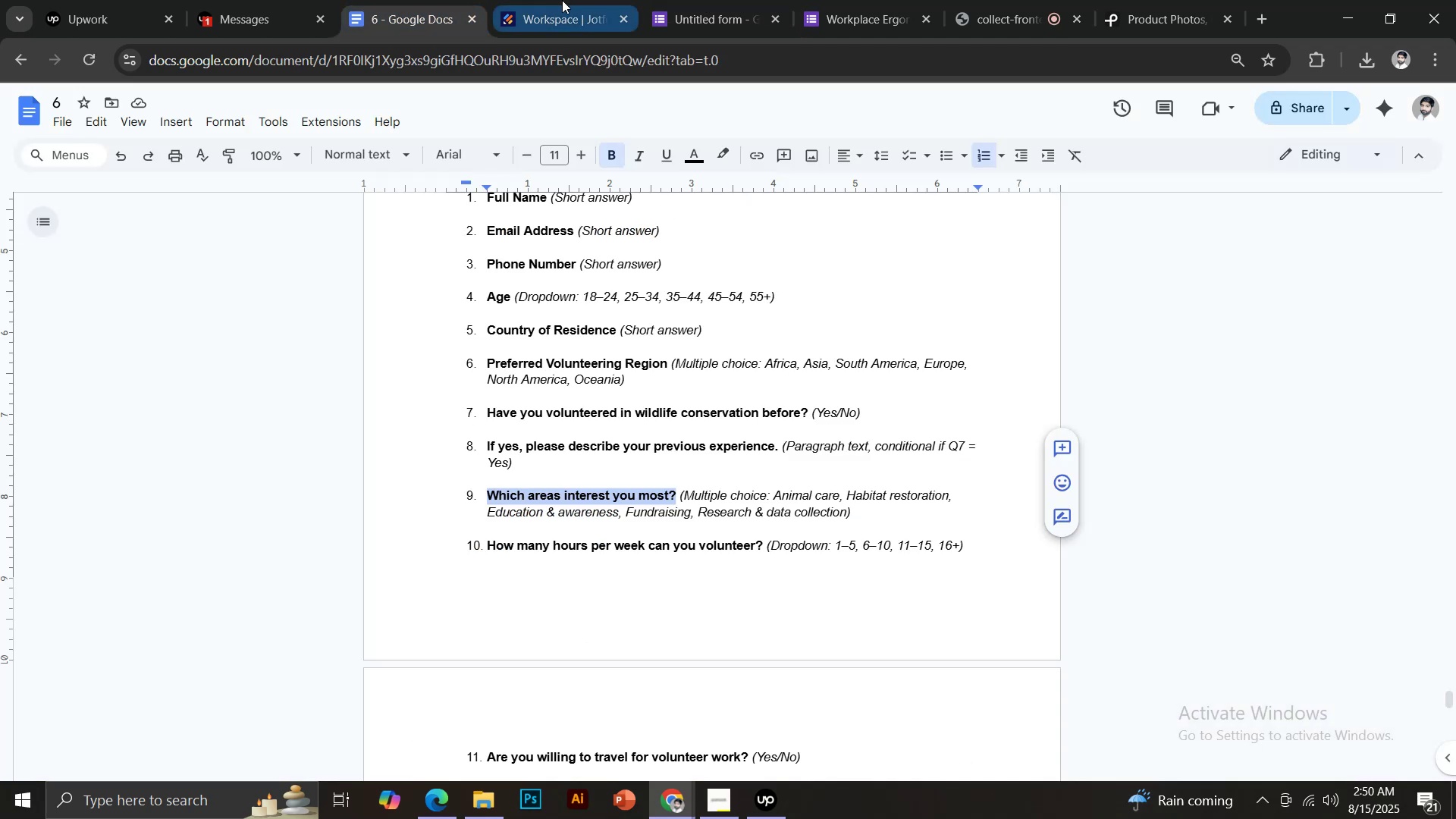 
left_click([667, 0])
 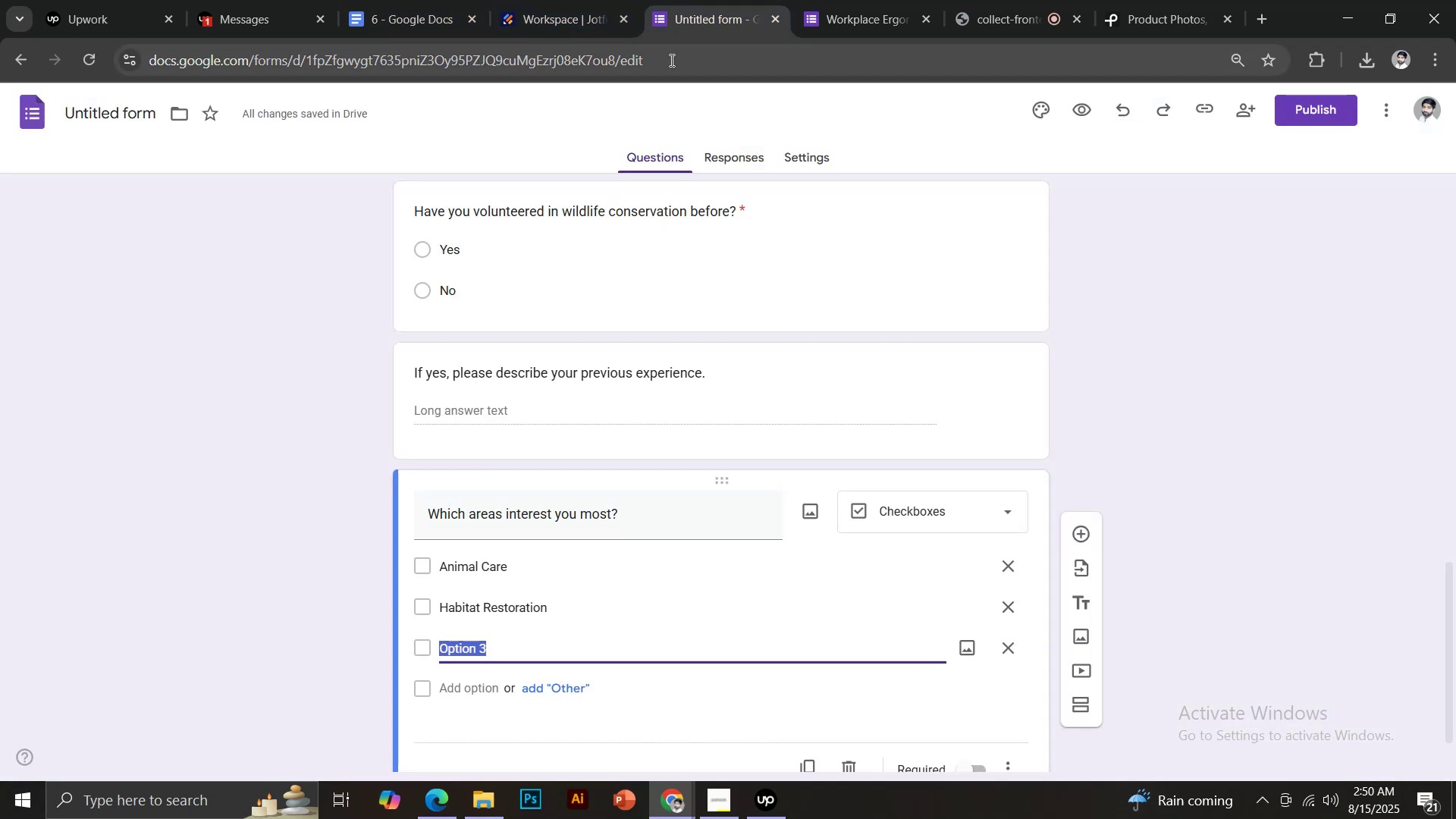 
type(Education & Awareness)
 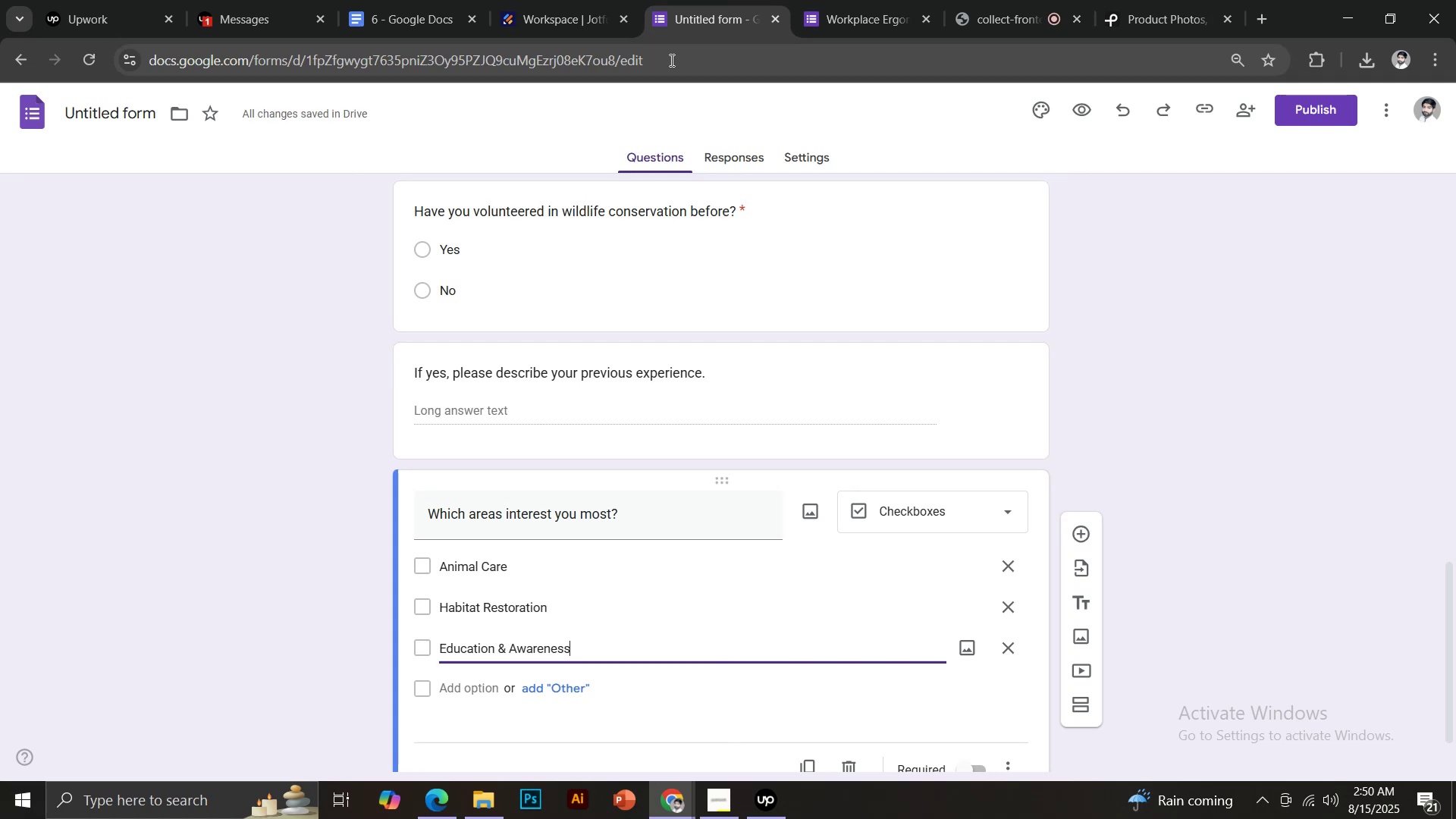 
key(Enter)
 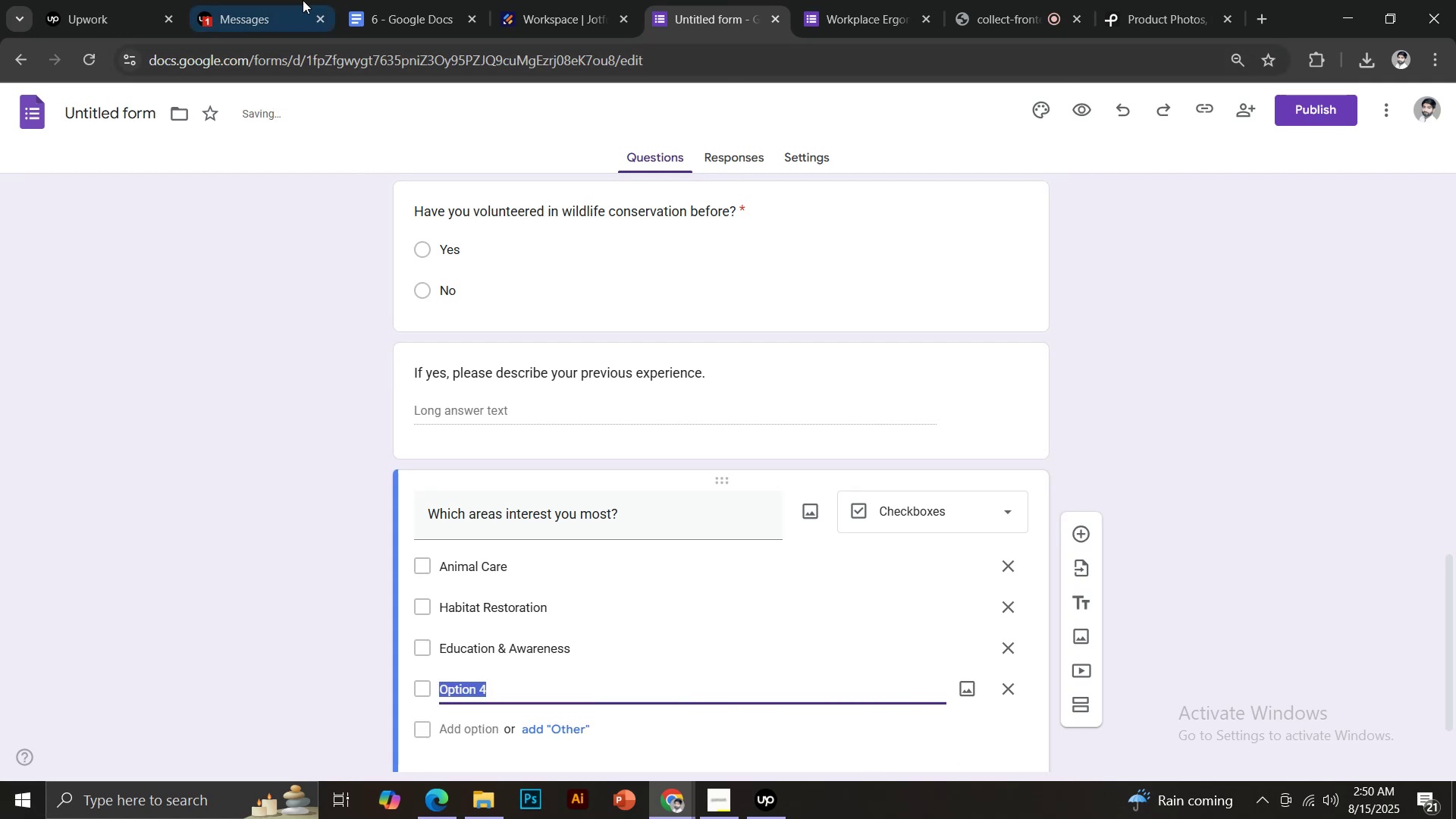 
left_click([435, 0])
 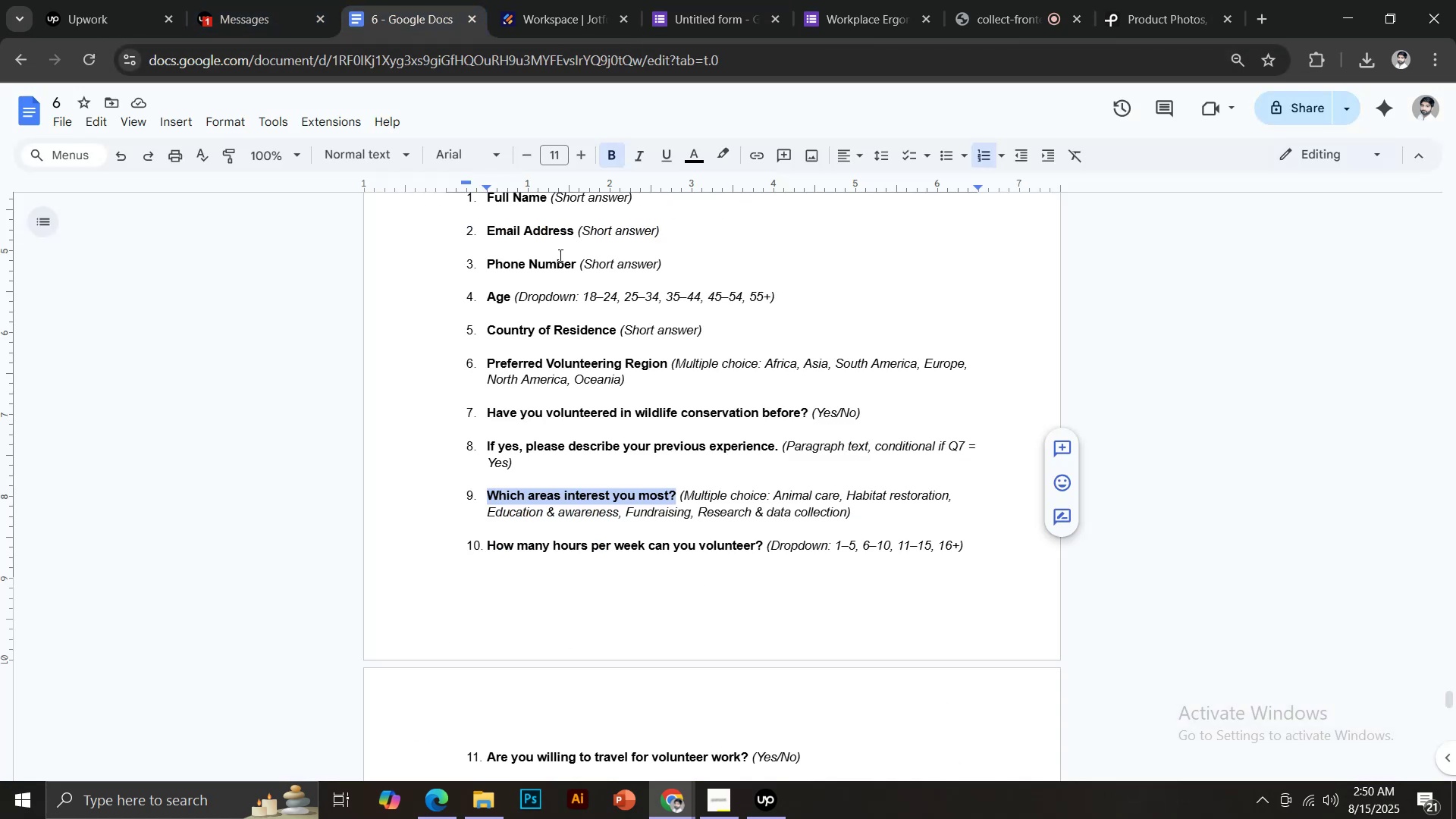 
left_click([714, 0])
 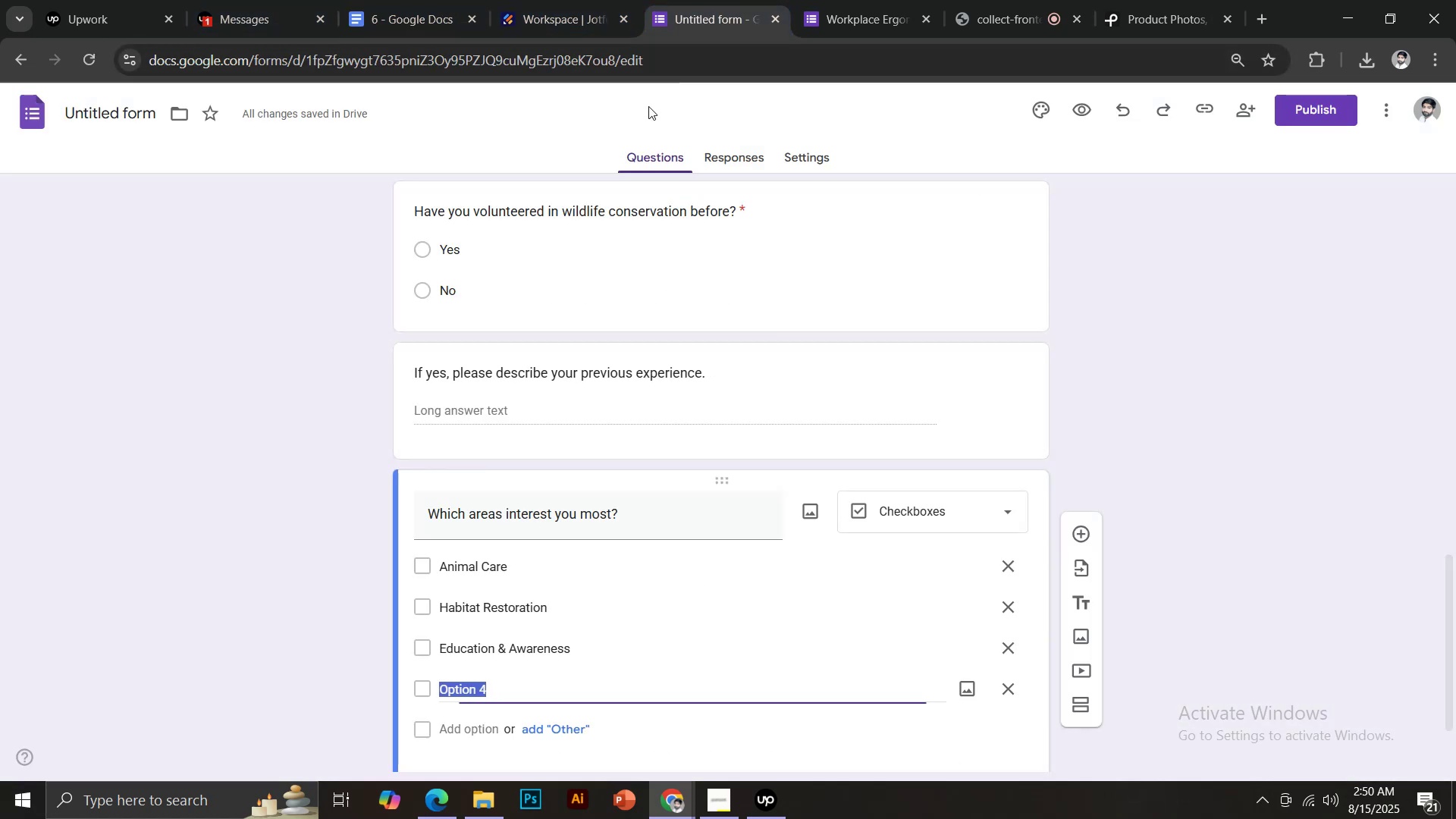 
type(Fundraising)
 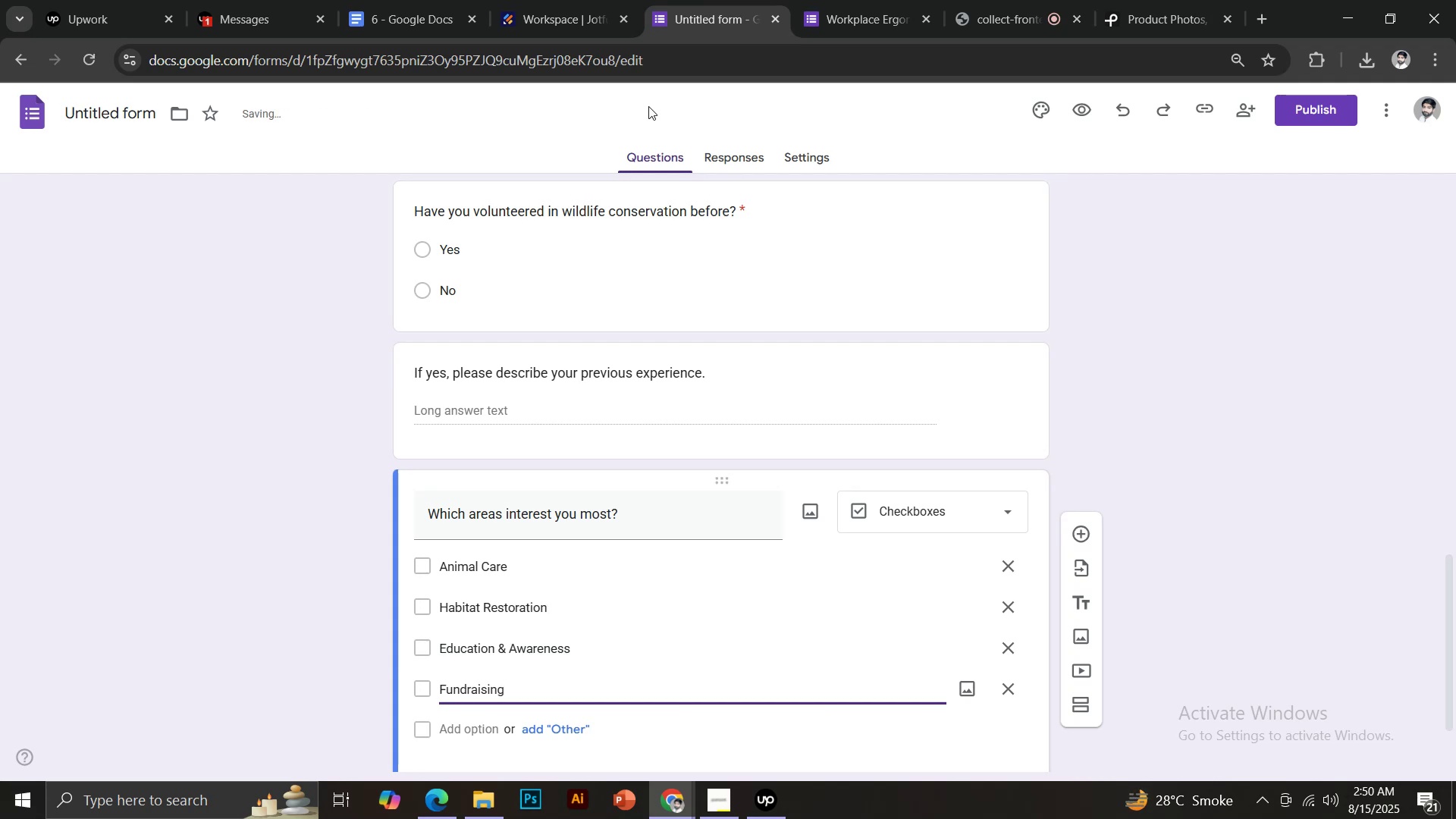 
scroll: coordinate [724, 406], scroll_direction: down, amount: 4.0
 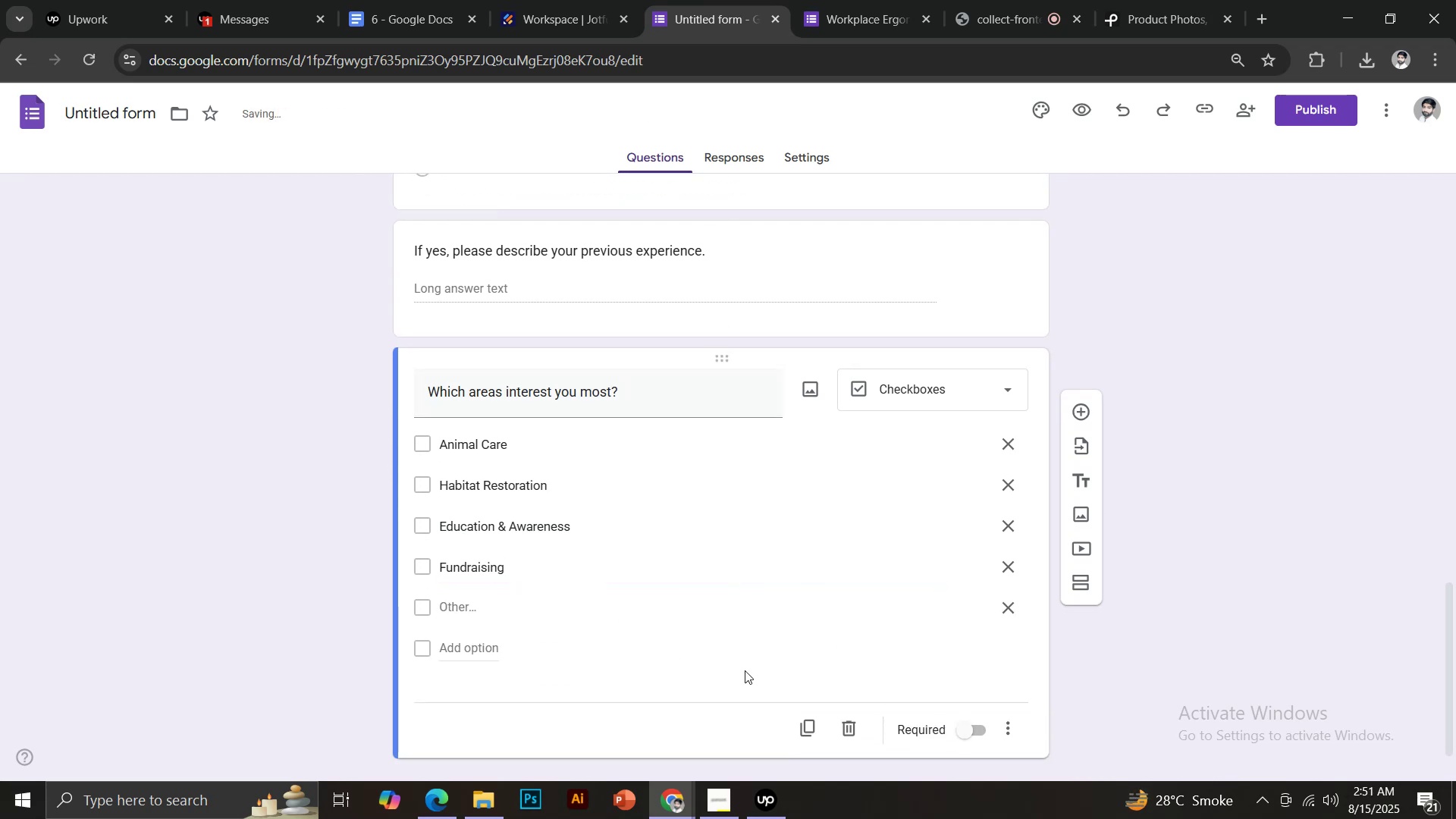 
left_click([968, 732])
 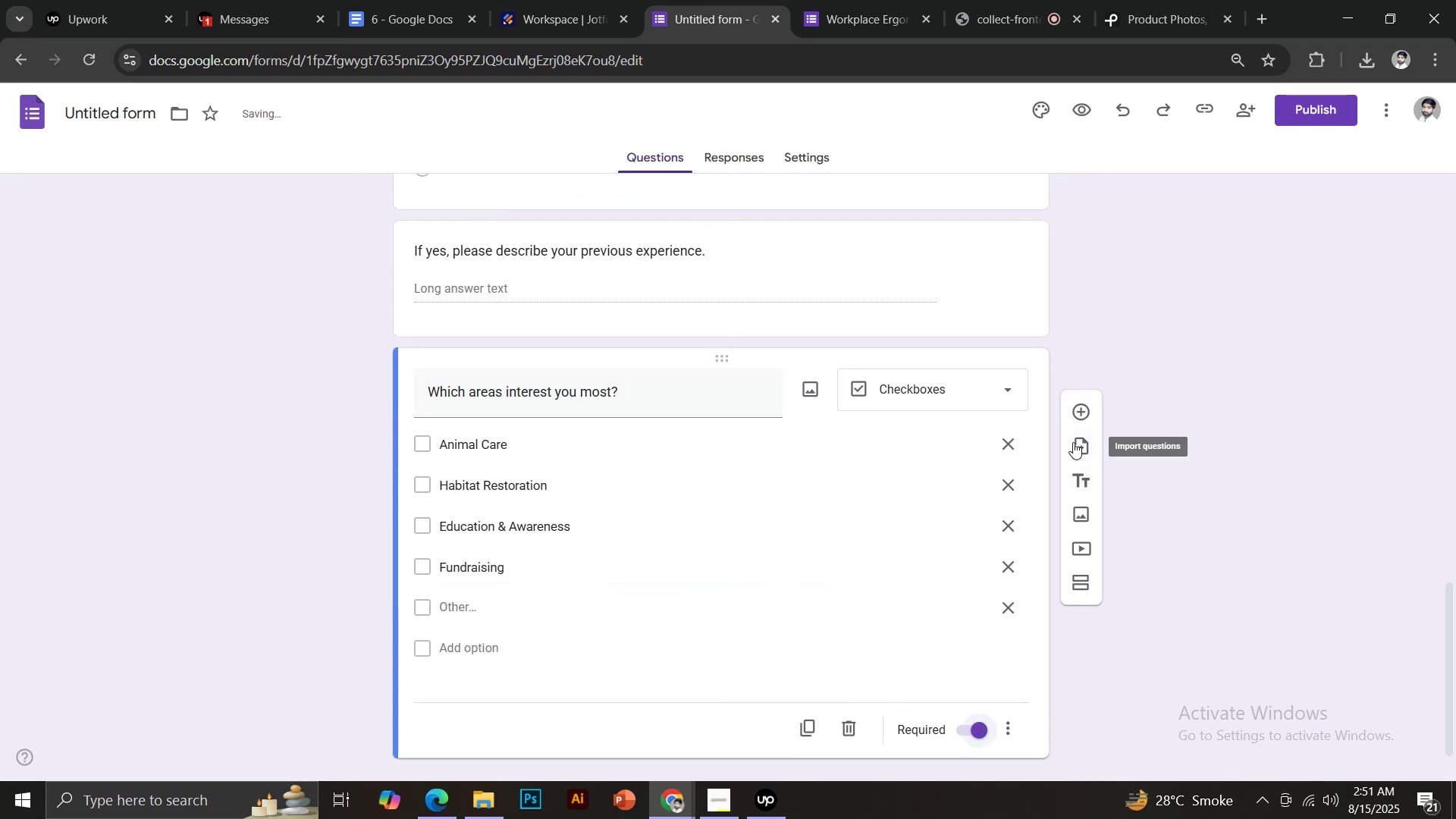 
left_click([1079, 420])
 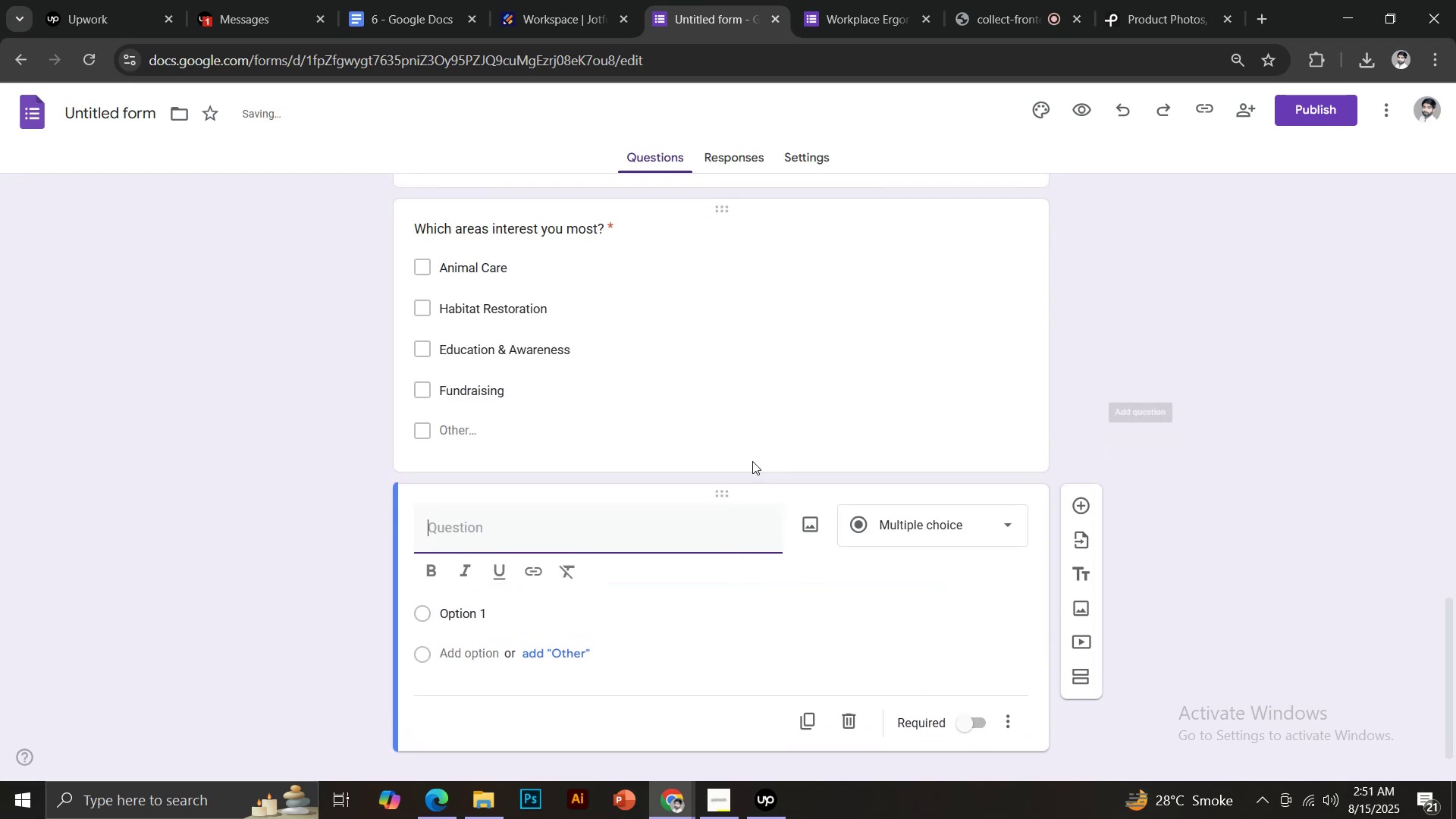 
scroll: coordinate [700, 473], scroll_direction: down, amount: 1.0
 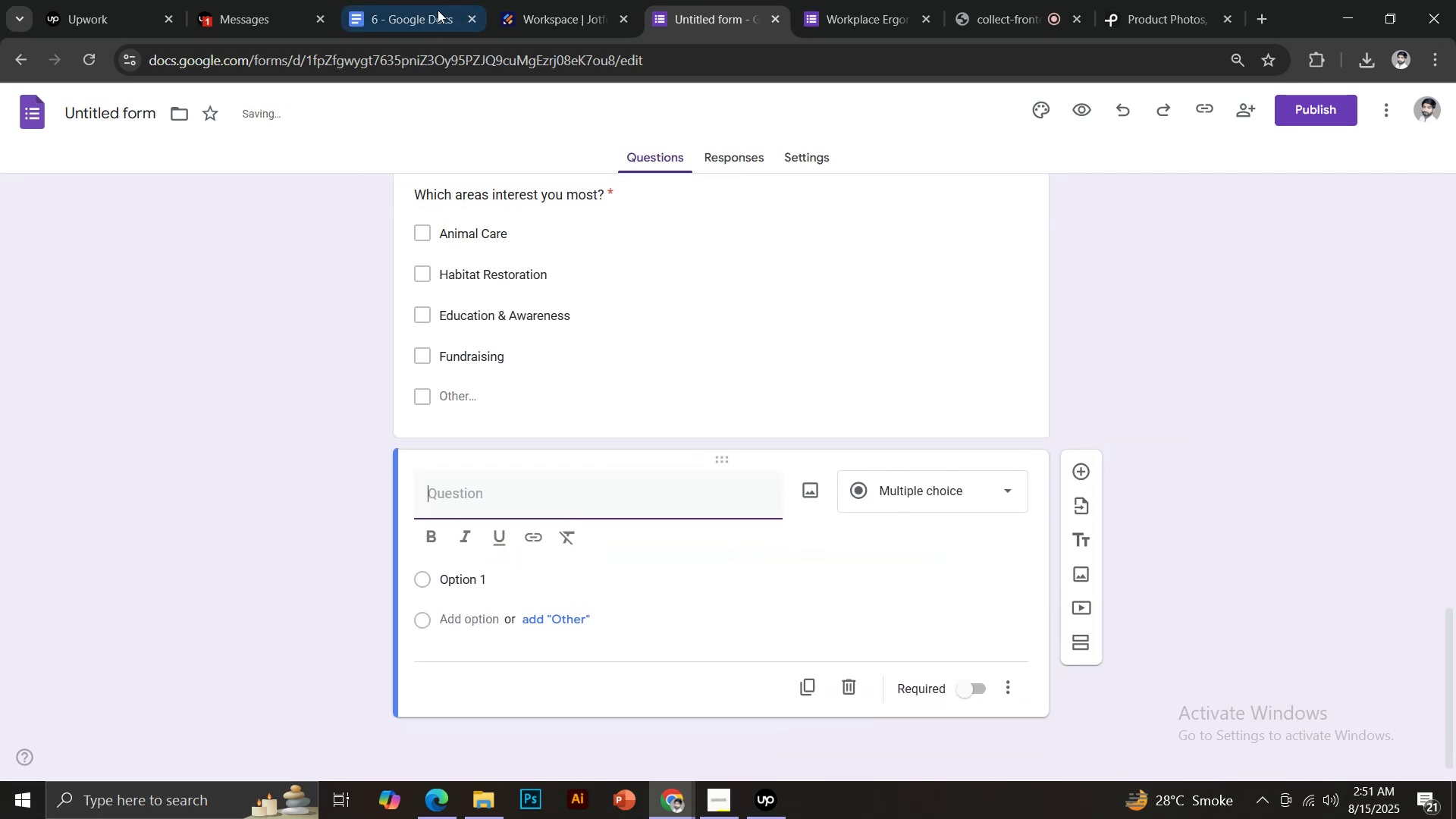 
left_click([428, 0])
 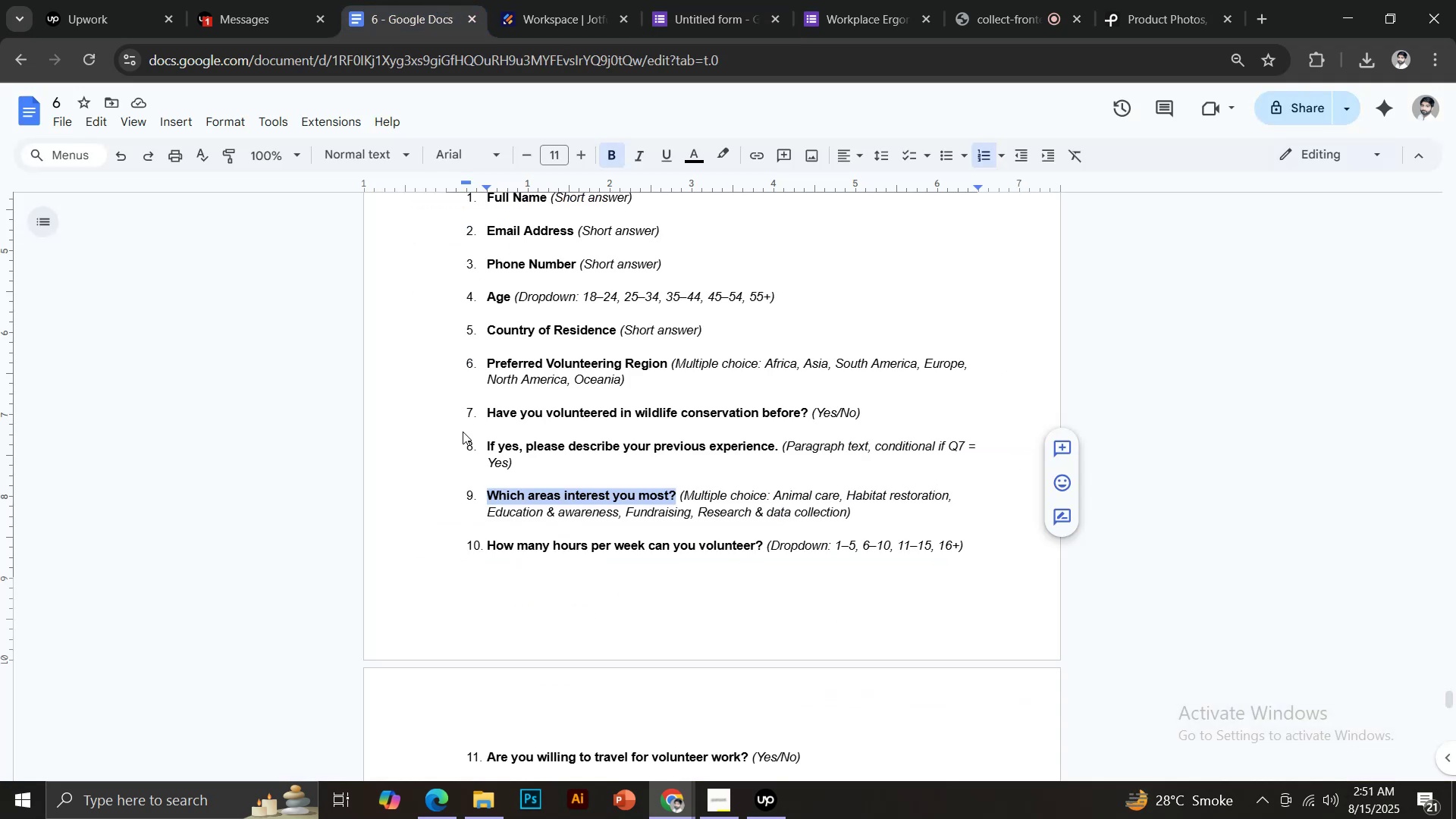 
scroll: coordinate [535, 454], scroll_direction: down, amount: 2.0
 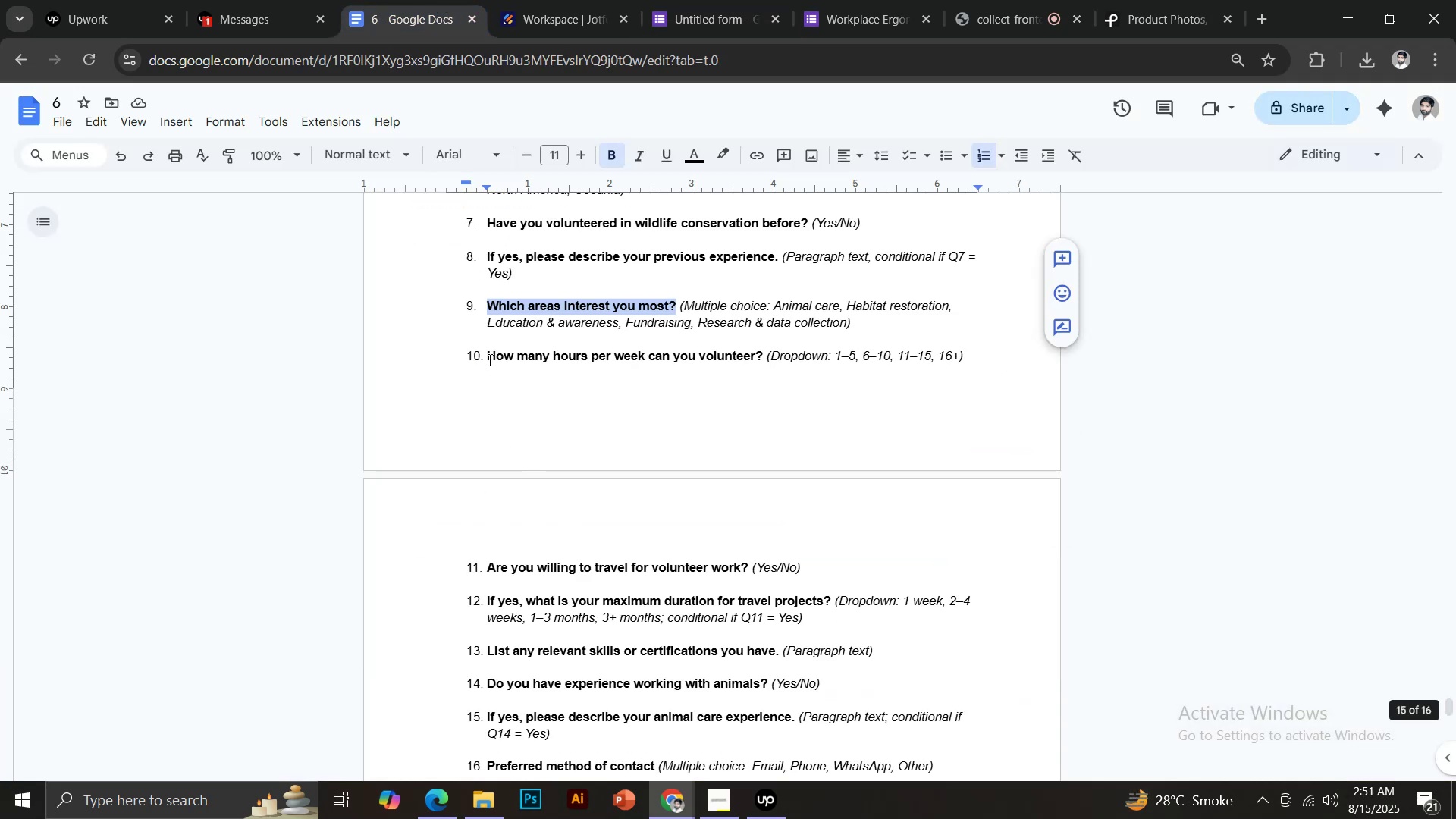 
left_click_drag(start_coordinate=[488, 359], to_coordinate=[764, 363])
 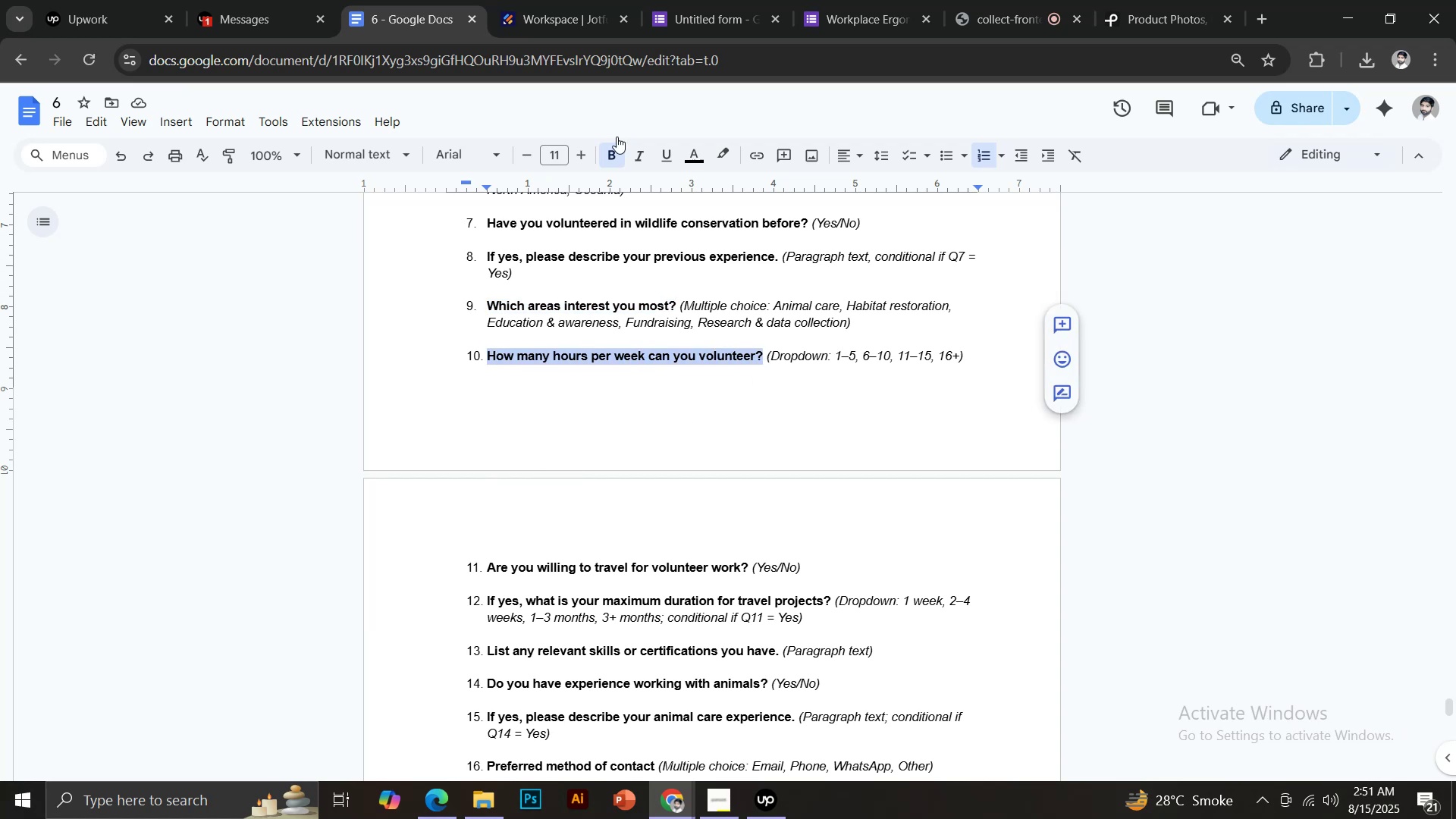 
key(Control+C)
 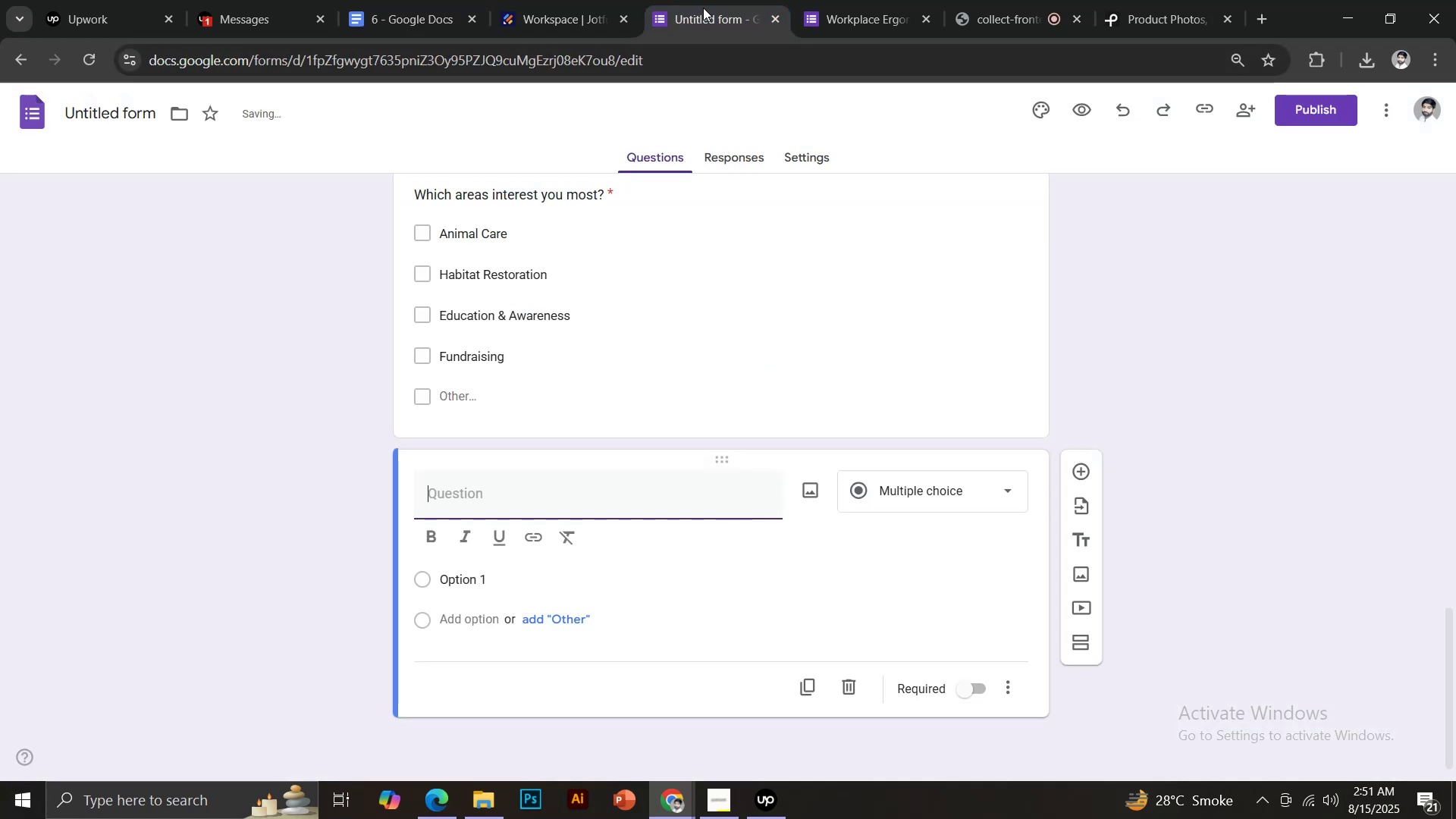 
key(Control+Shift+V)
 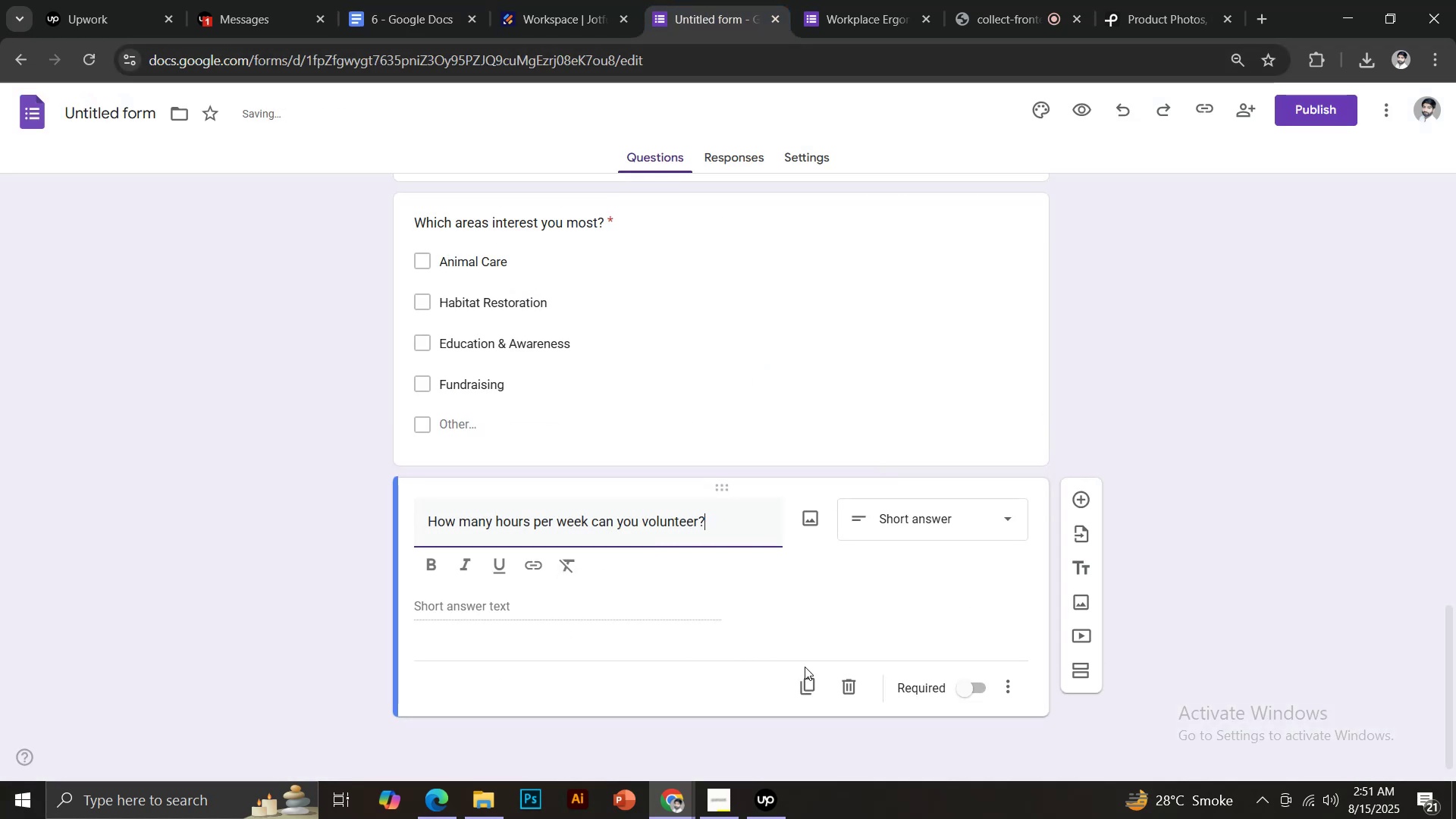 
left_click([966, 689])
 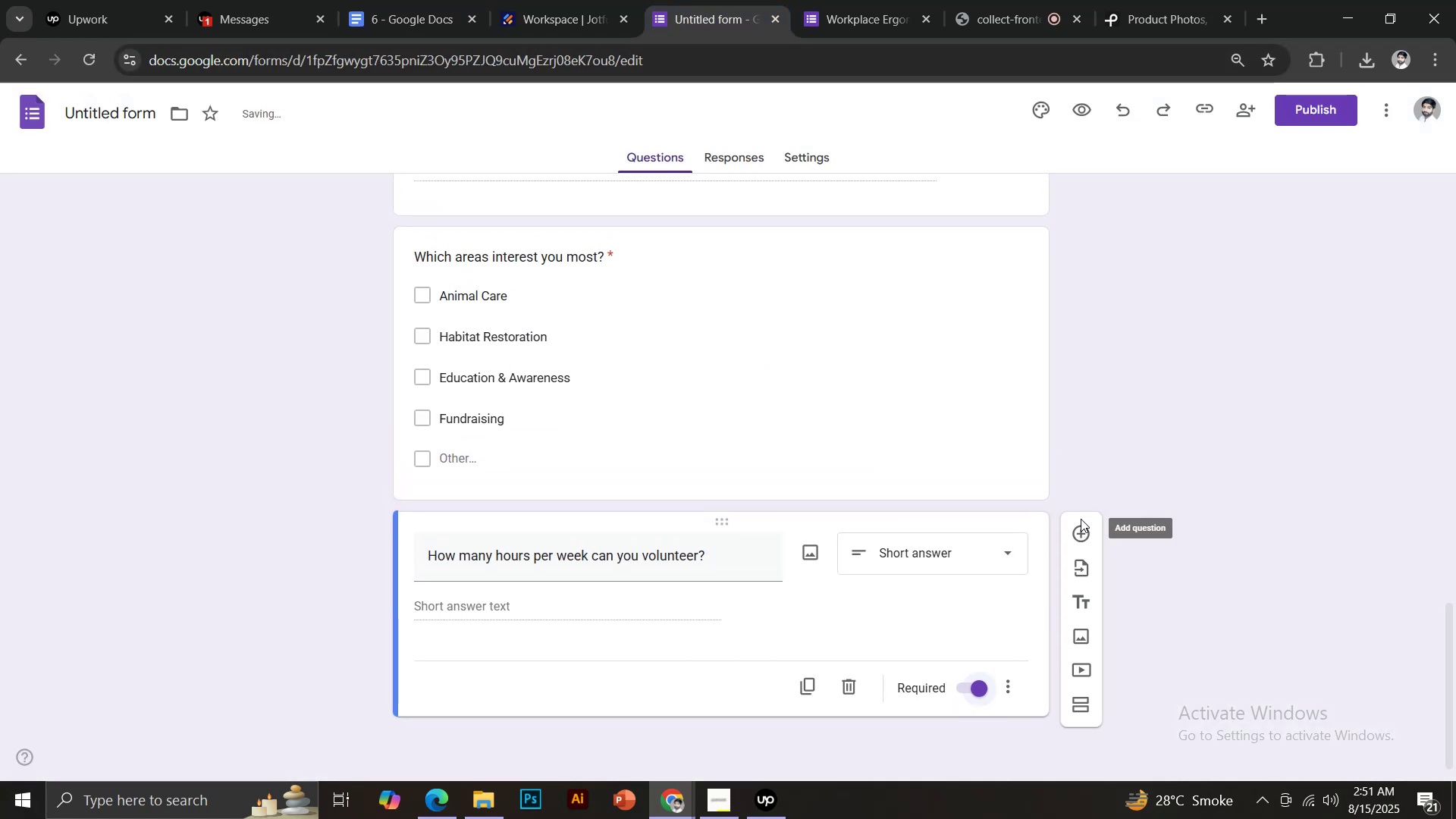 
left_click([1079, 529])
 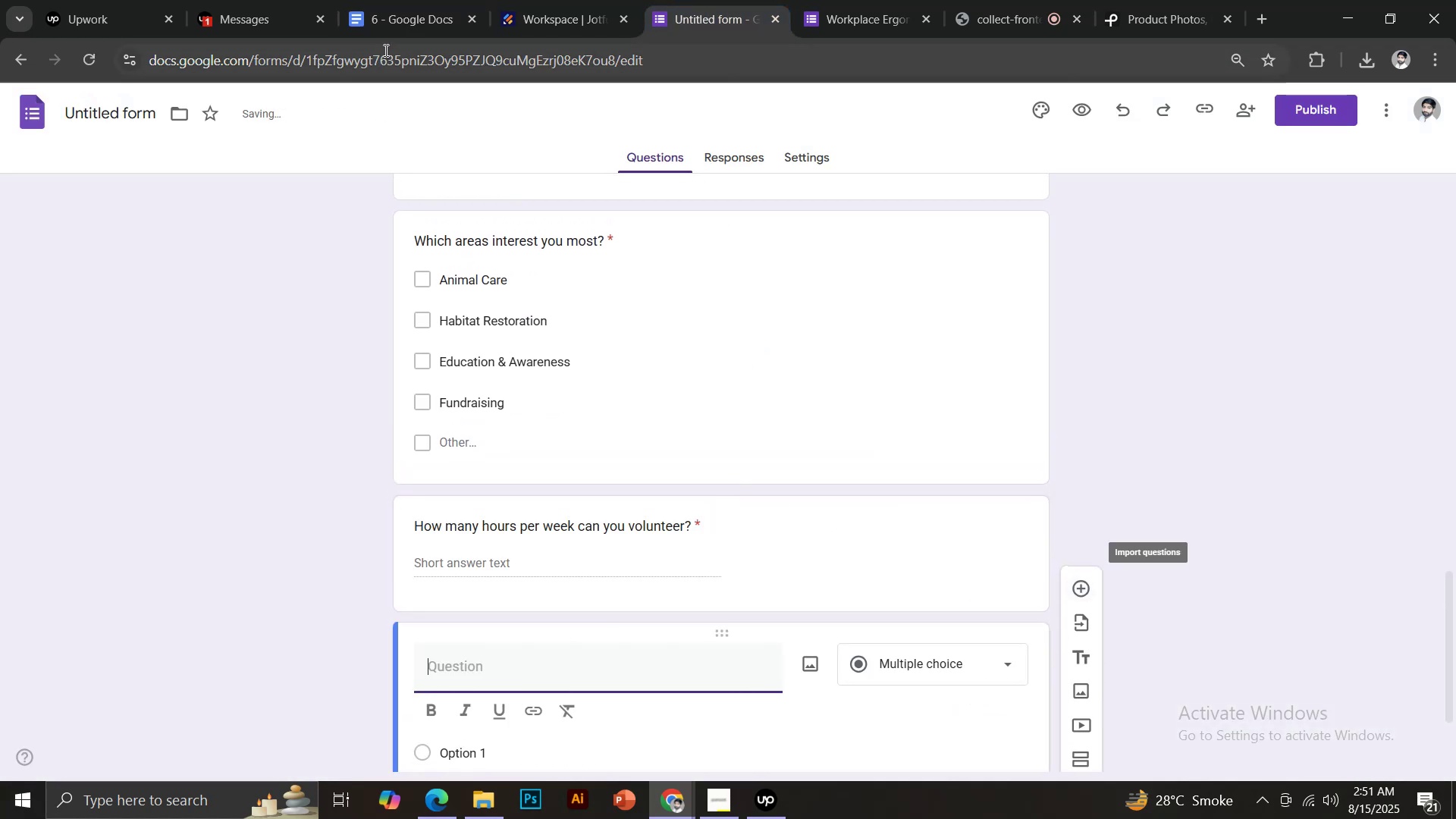 
left_click([396, 0])
 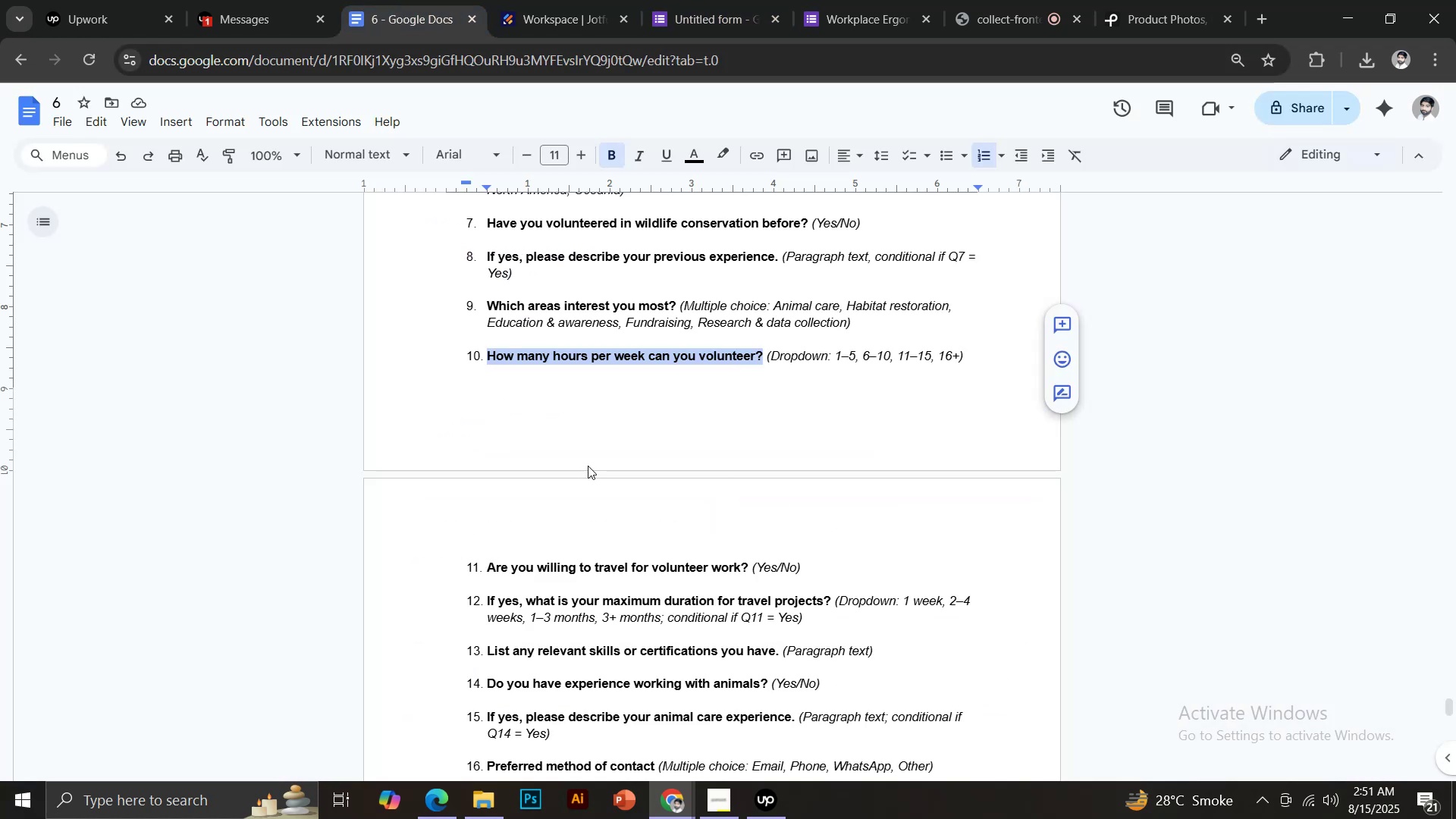 
scroll: coordinate [695, 432], scroll_direction: down, amount: 2.0
 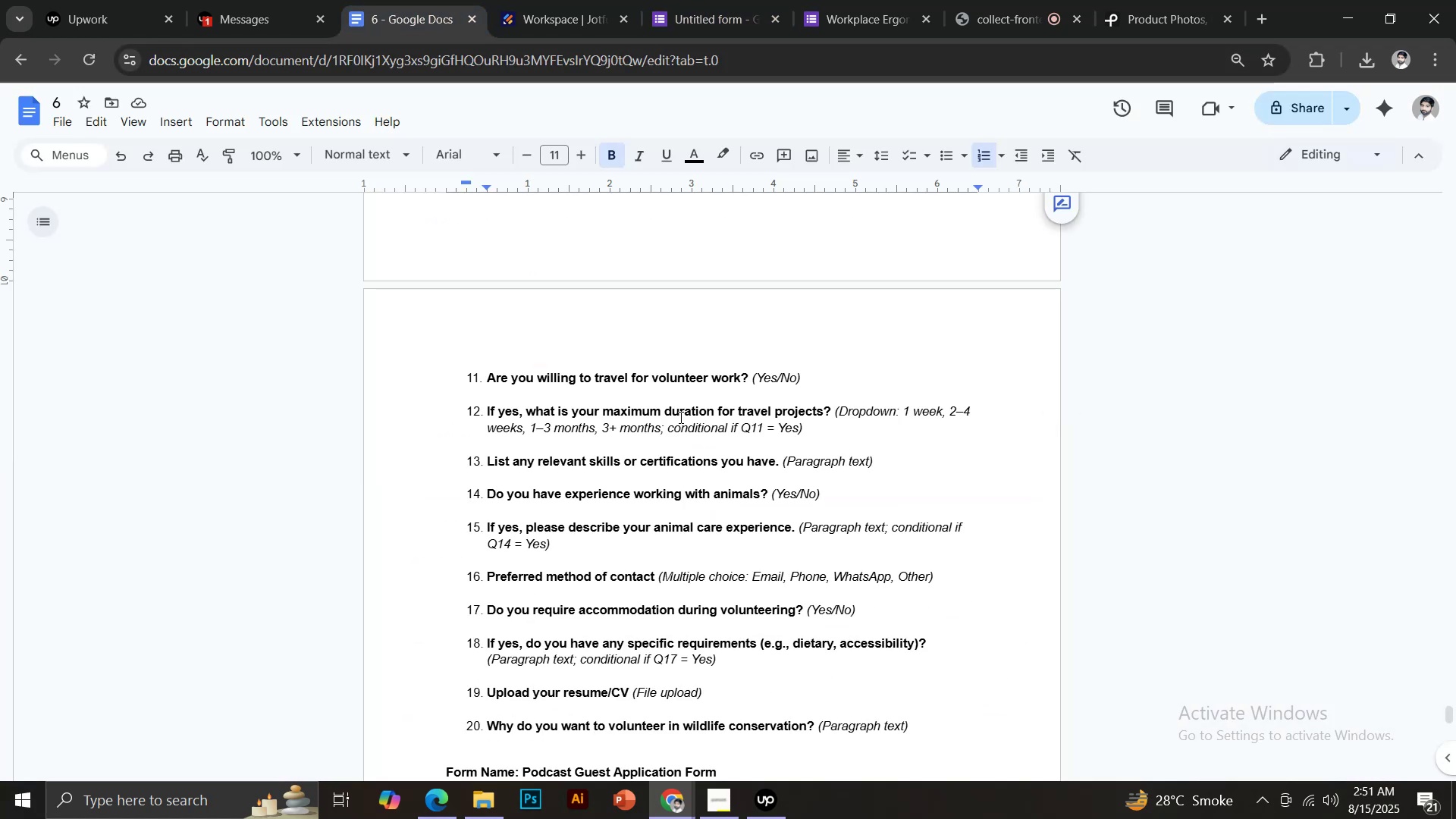 
scroll: coordinate [687, 420], scroll_direction: up, amount: 1.0
 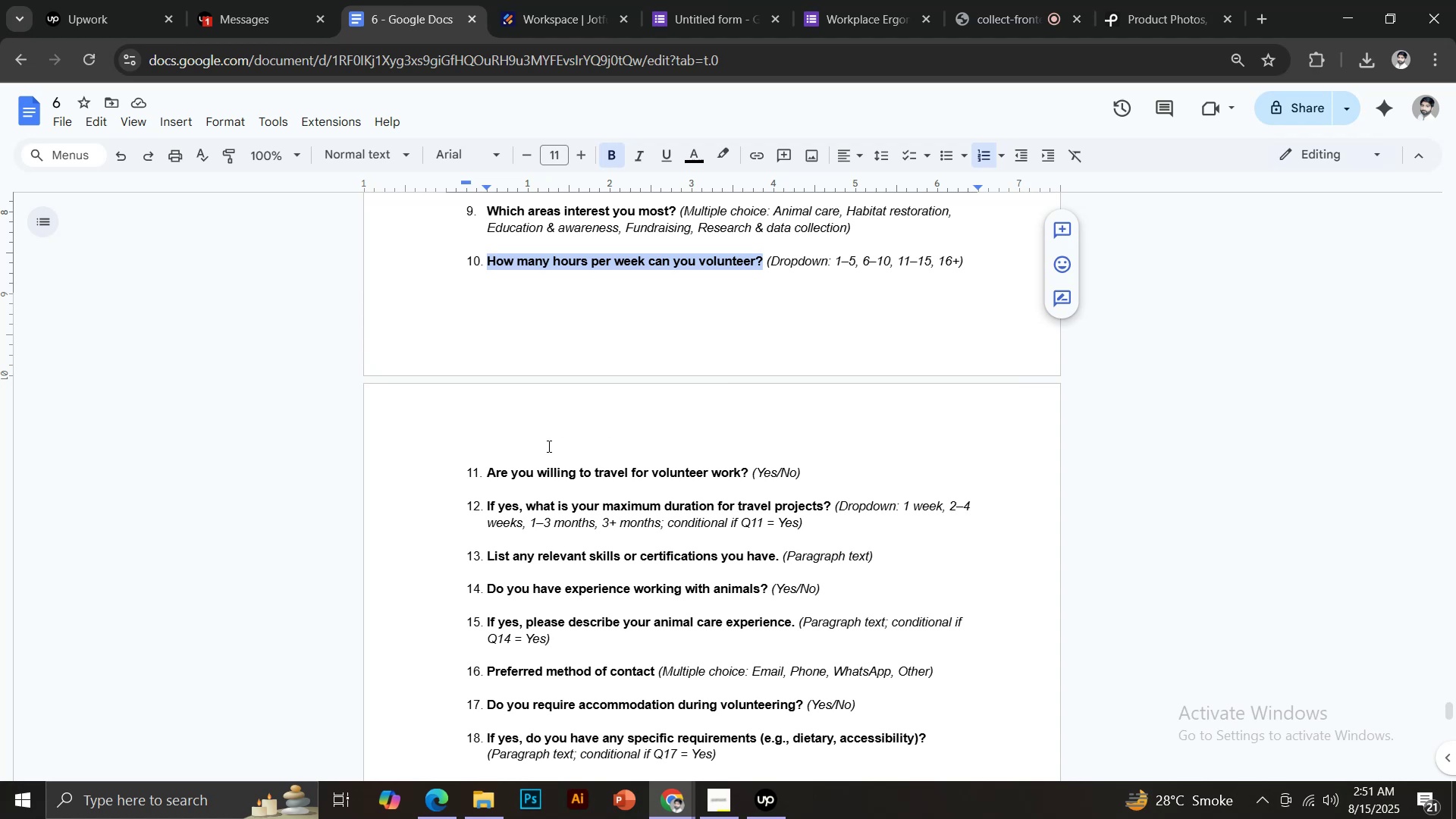 
left_click([701, 0])
 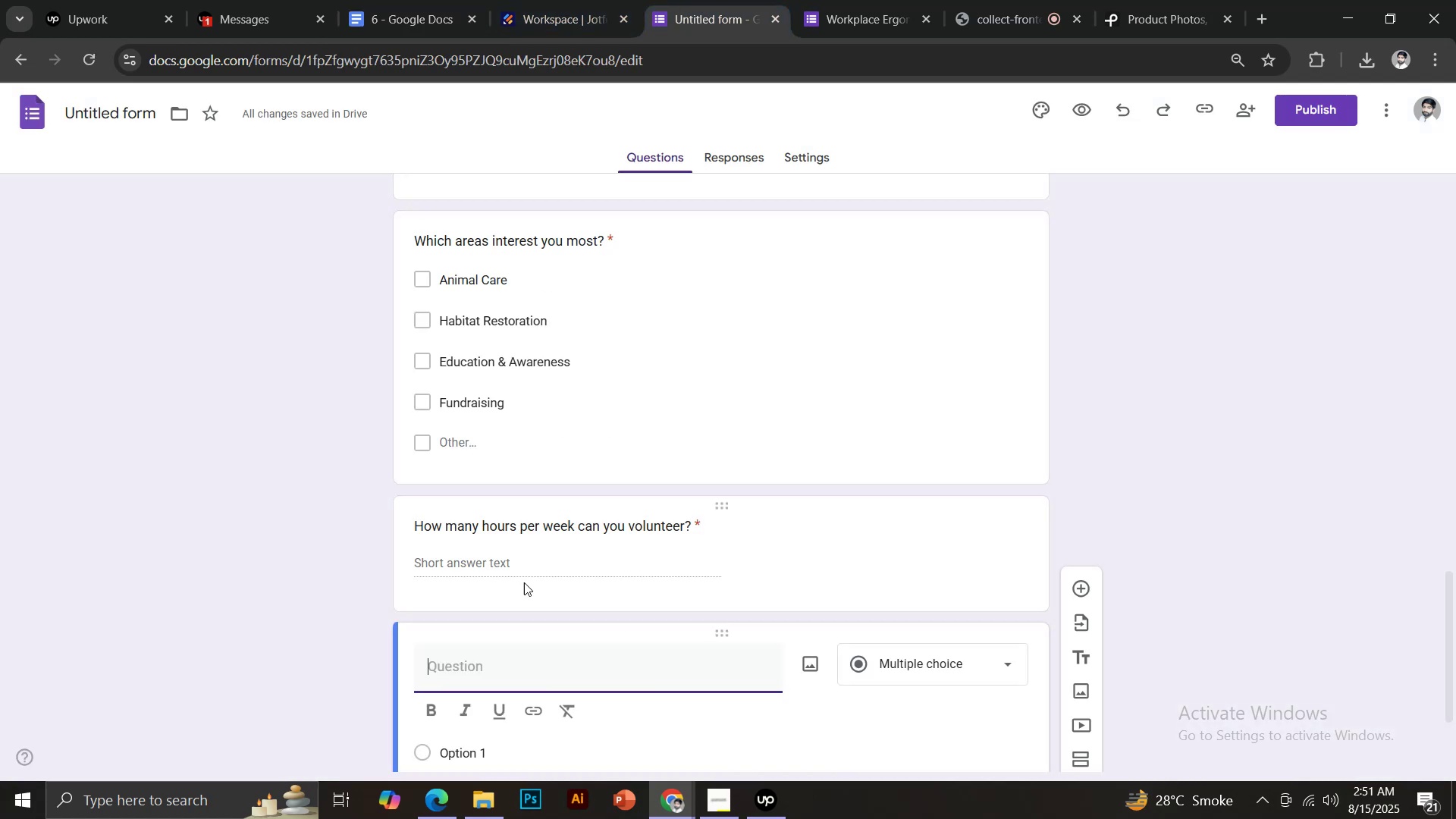 
scroll: coordinate [601, 562], scroll_direction: down, amount: 1.0
 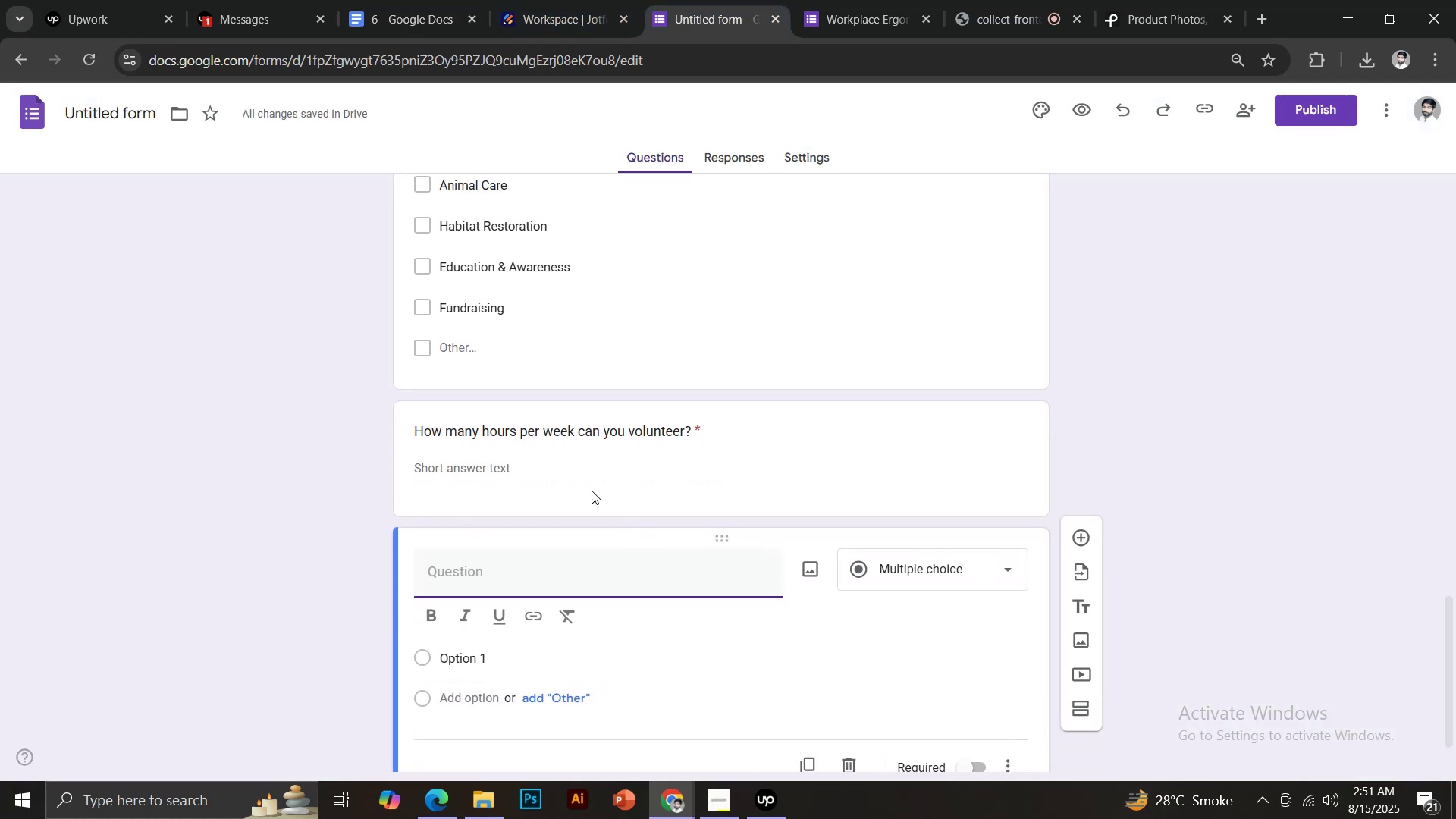 
left_click([568, 466])
 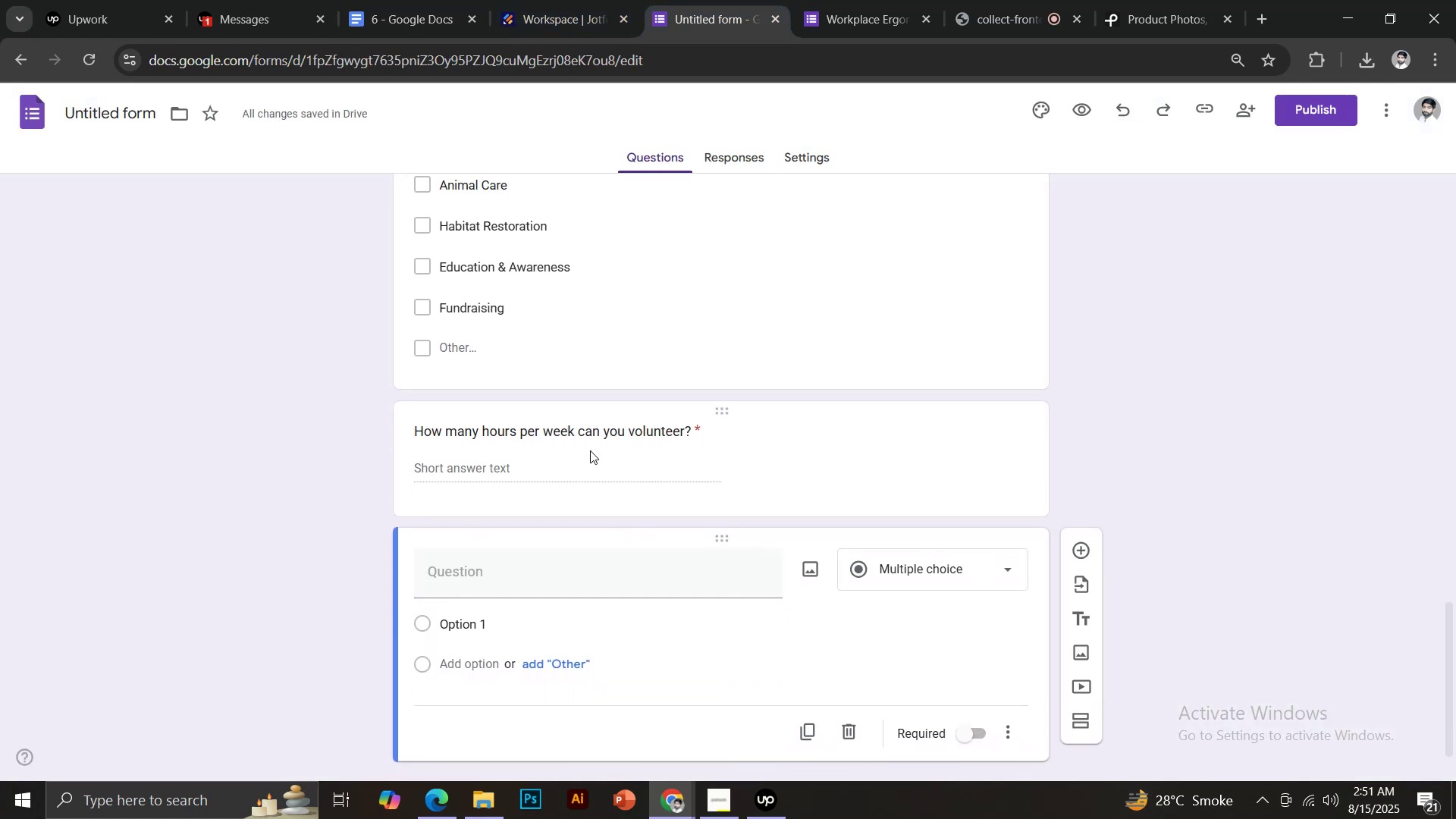 
left_click([633, 431])
 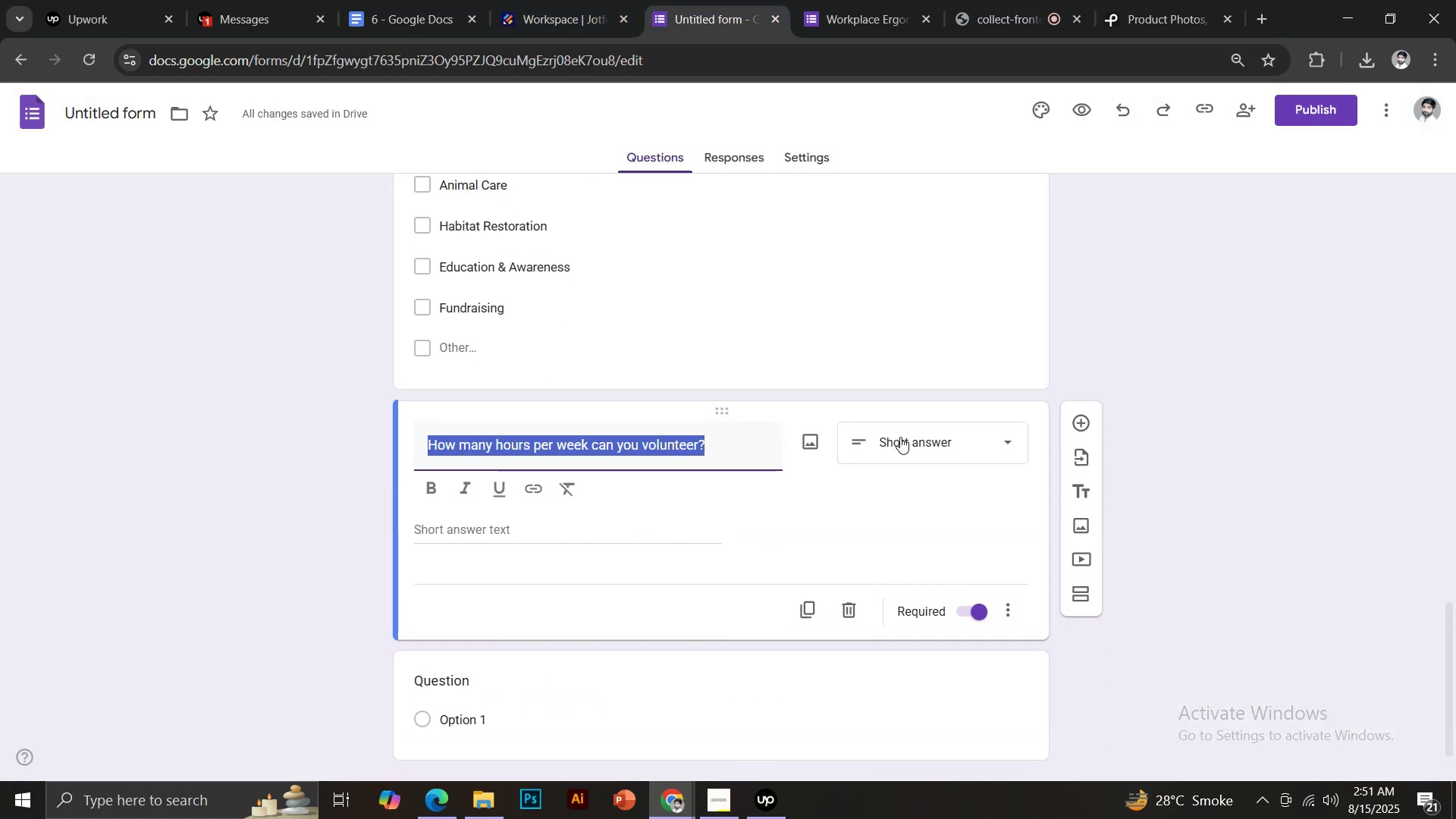 
left_click([902, 437])
 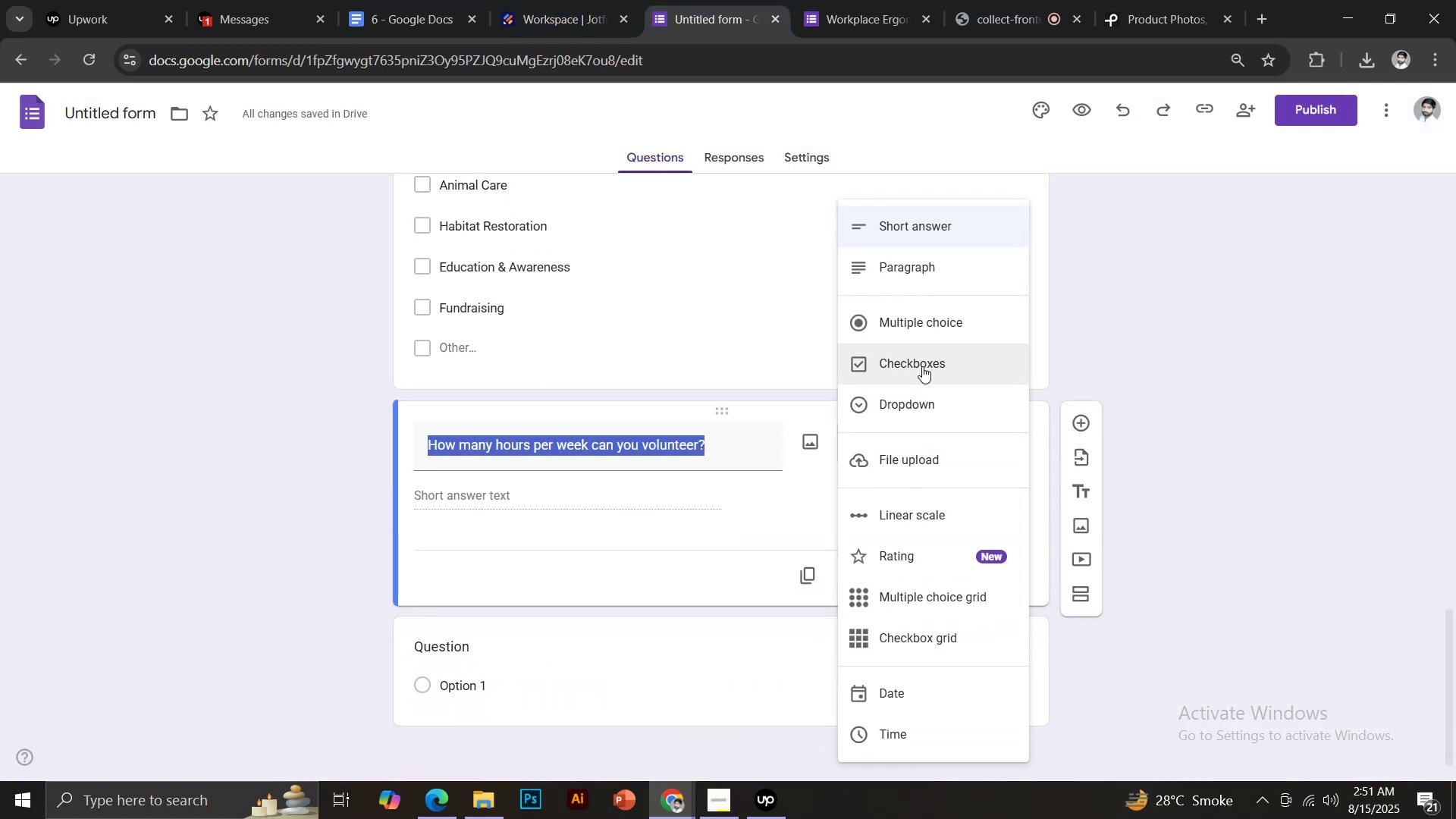 
left_click([916, 395])
 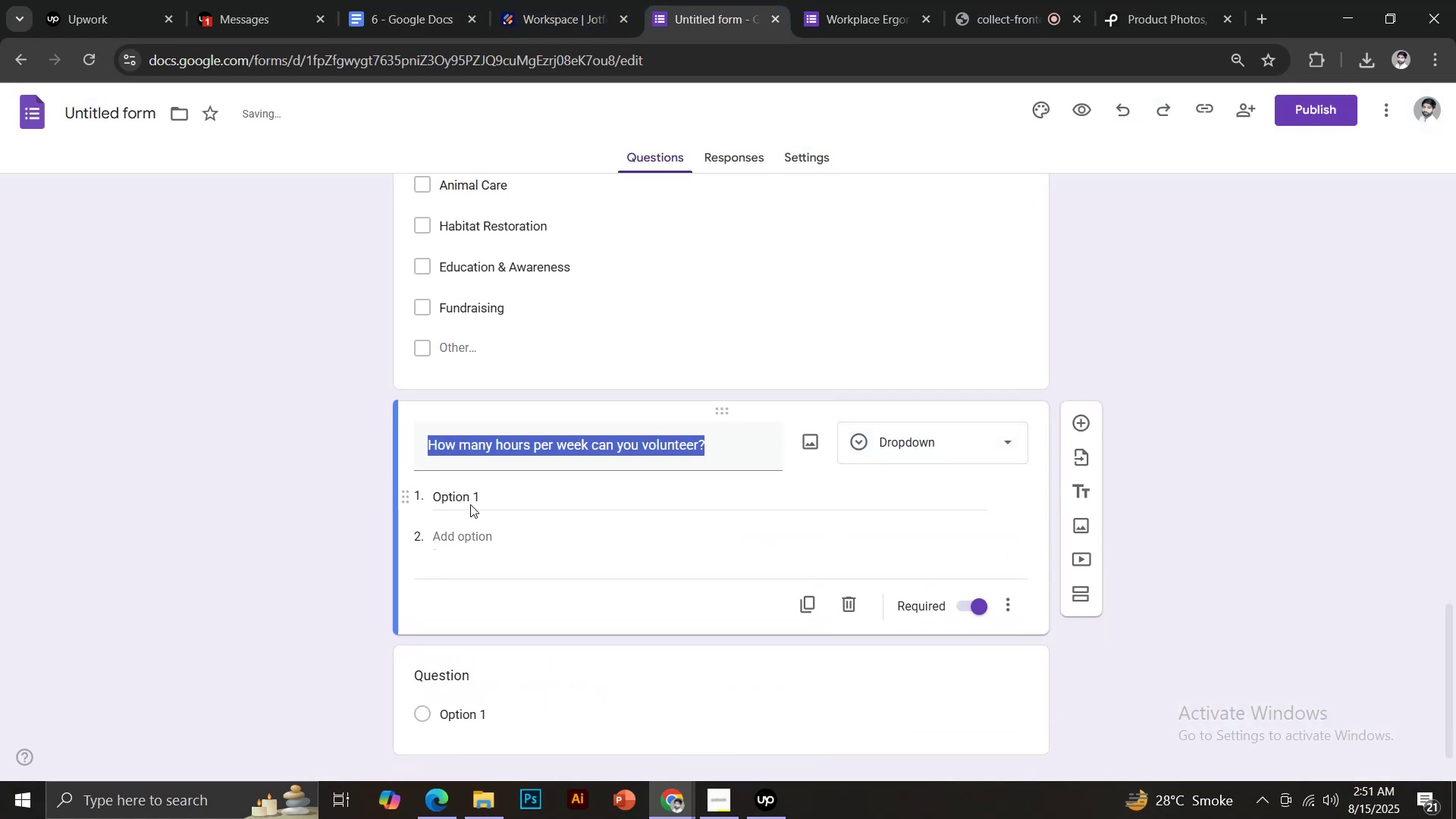 
left_click([467, 497])
 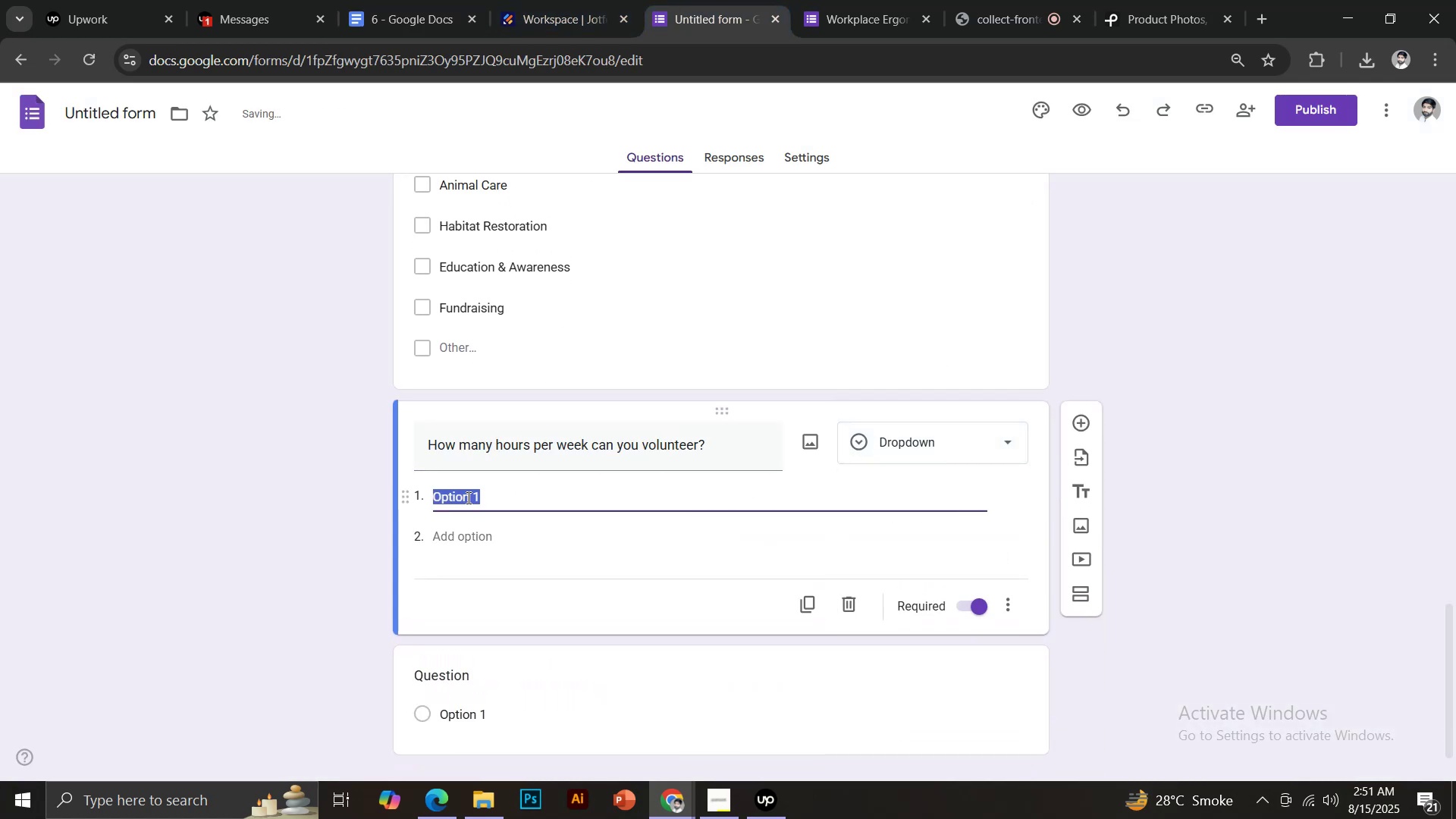 
key(1)
 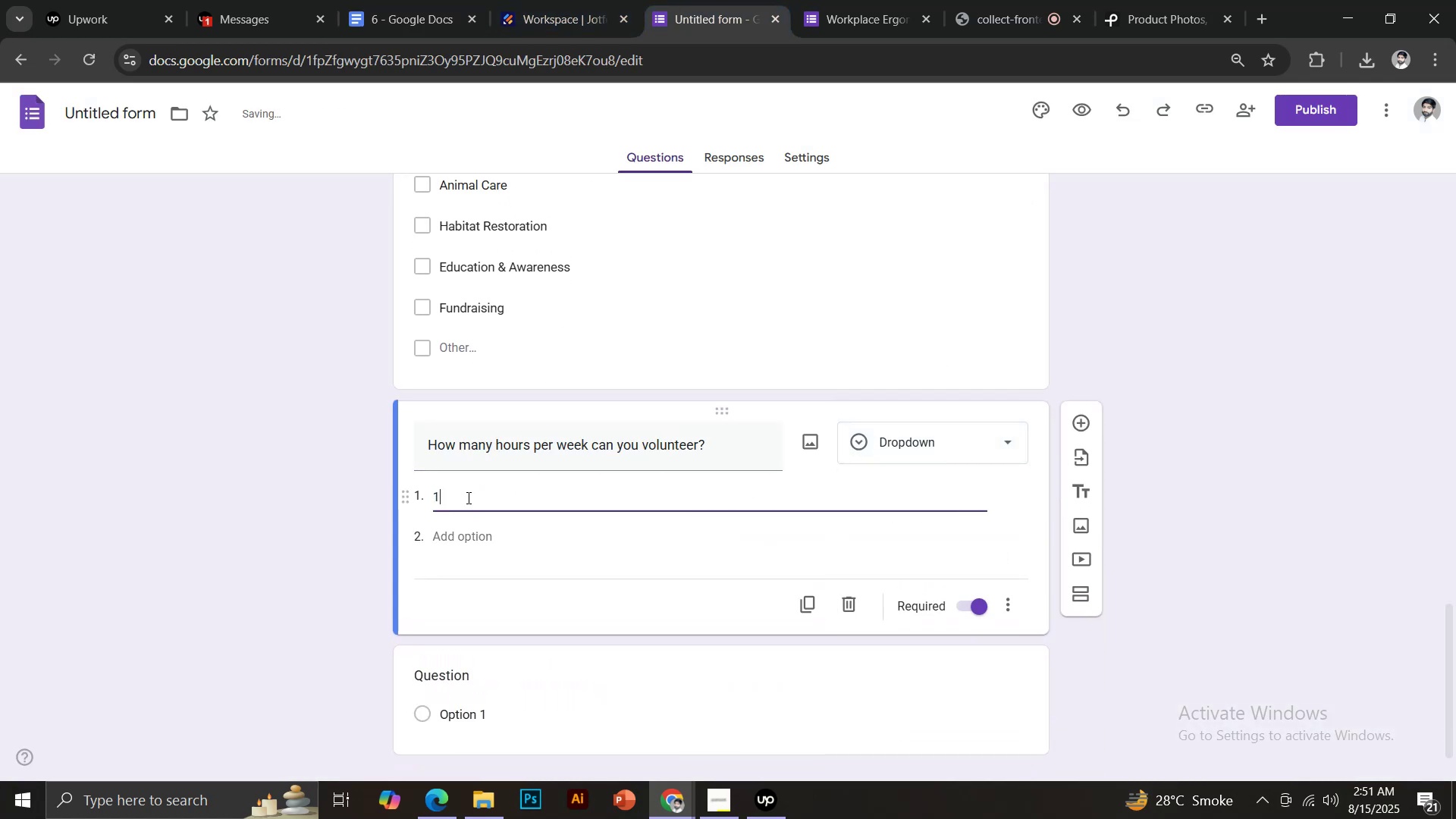 
key(Minus)
 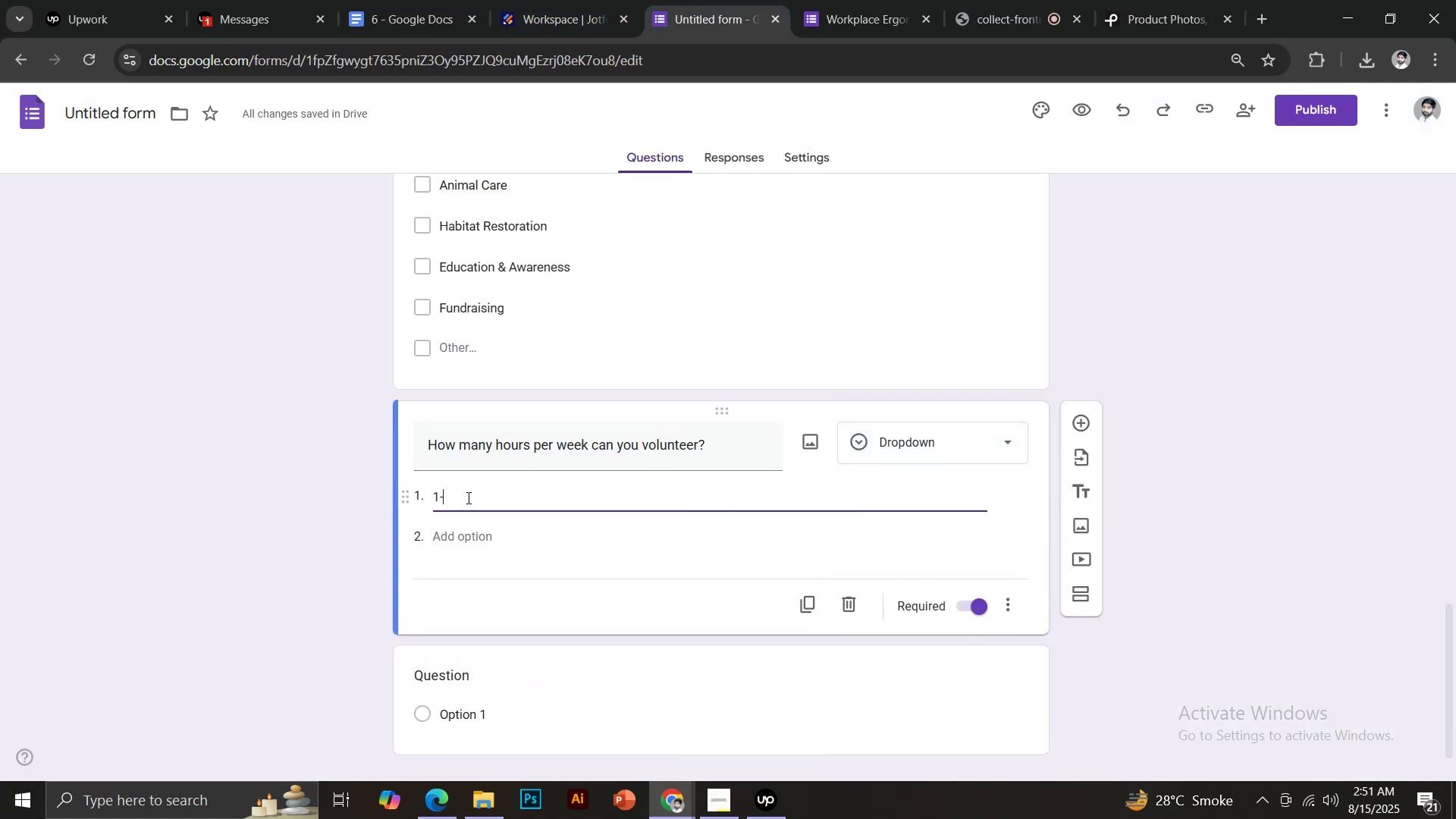 
key(6)
 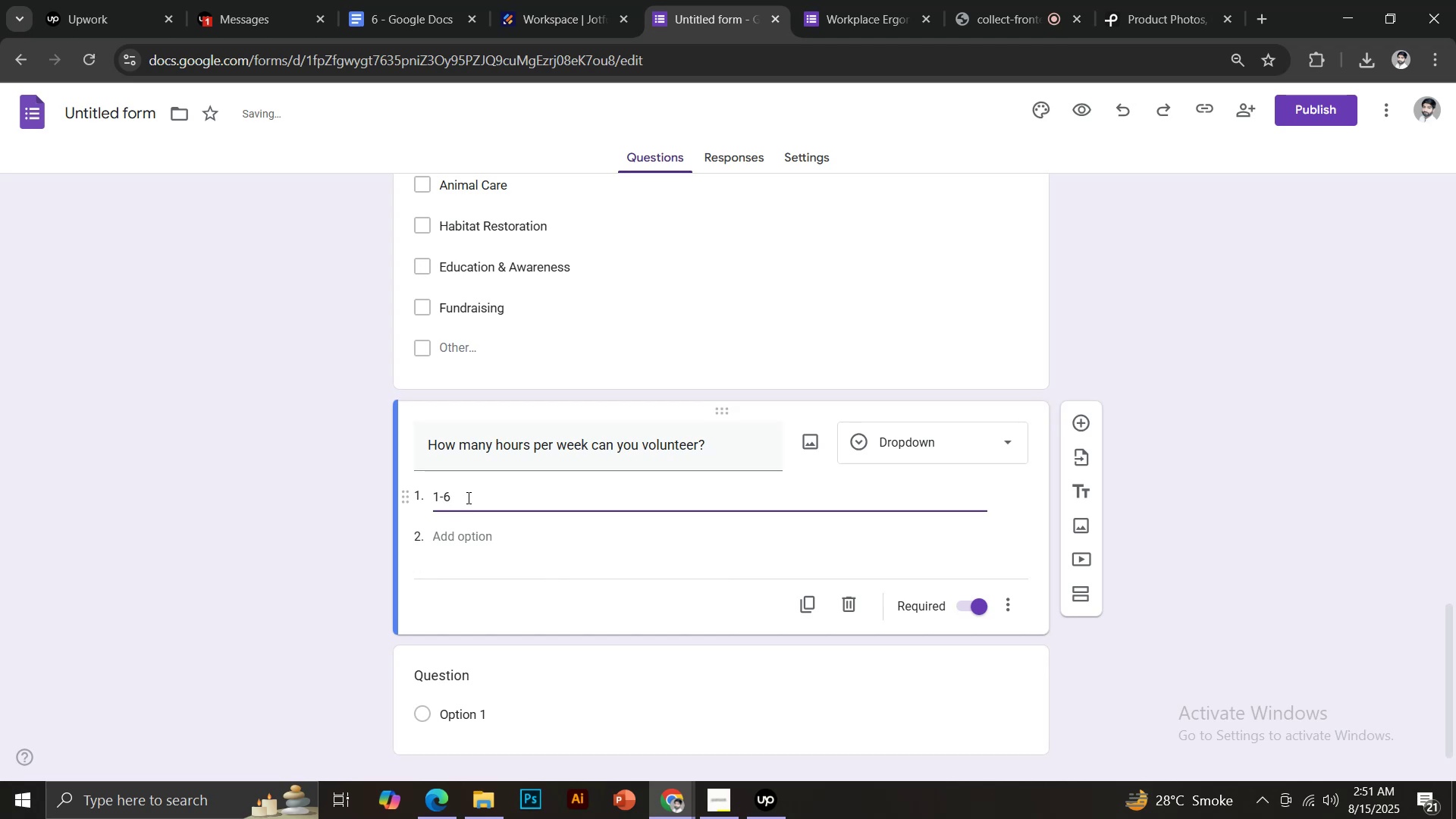 
key(Enter)
 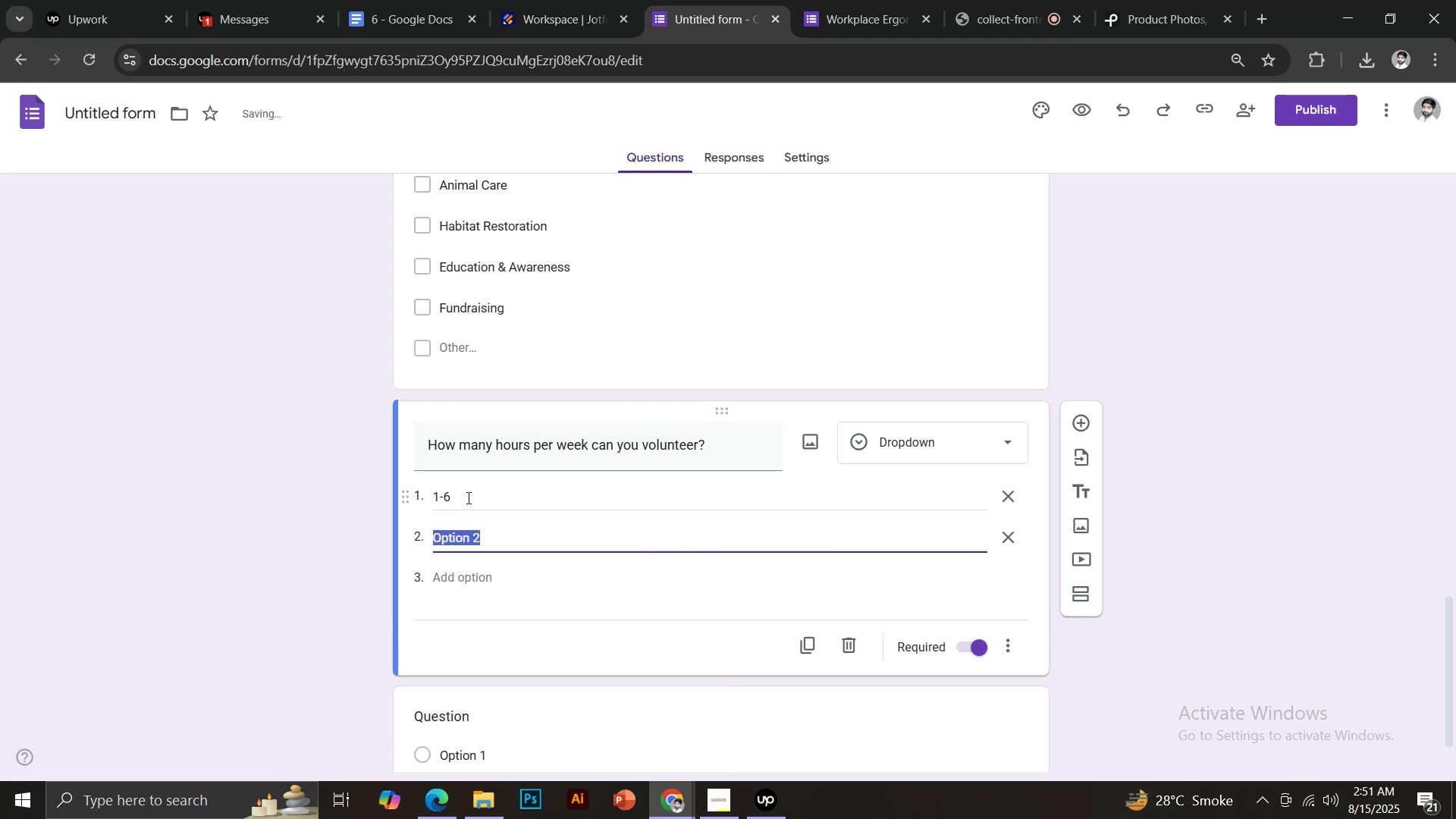 
key(7)
 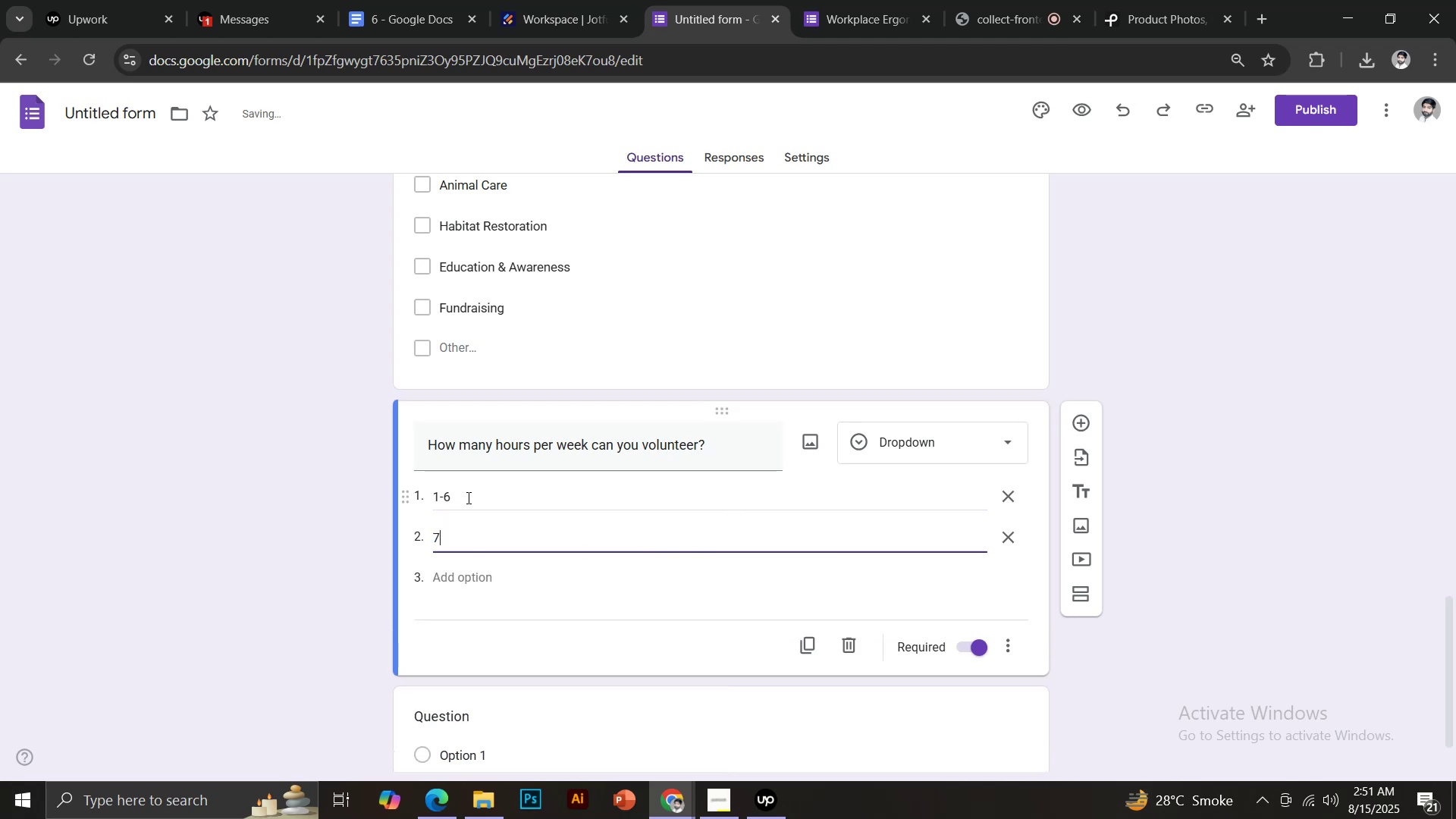 
key(Minus)
 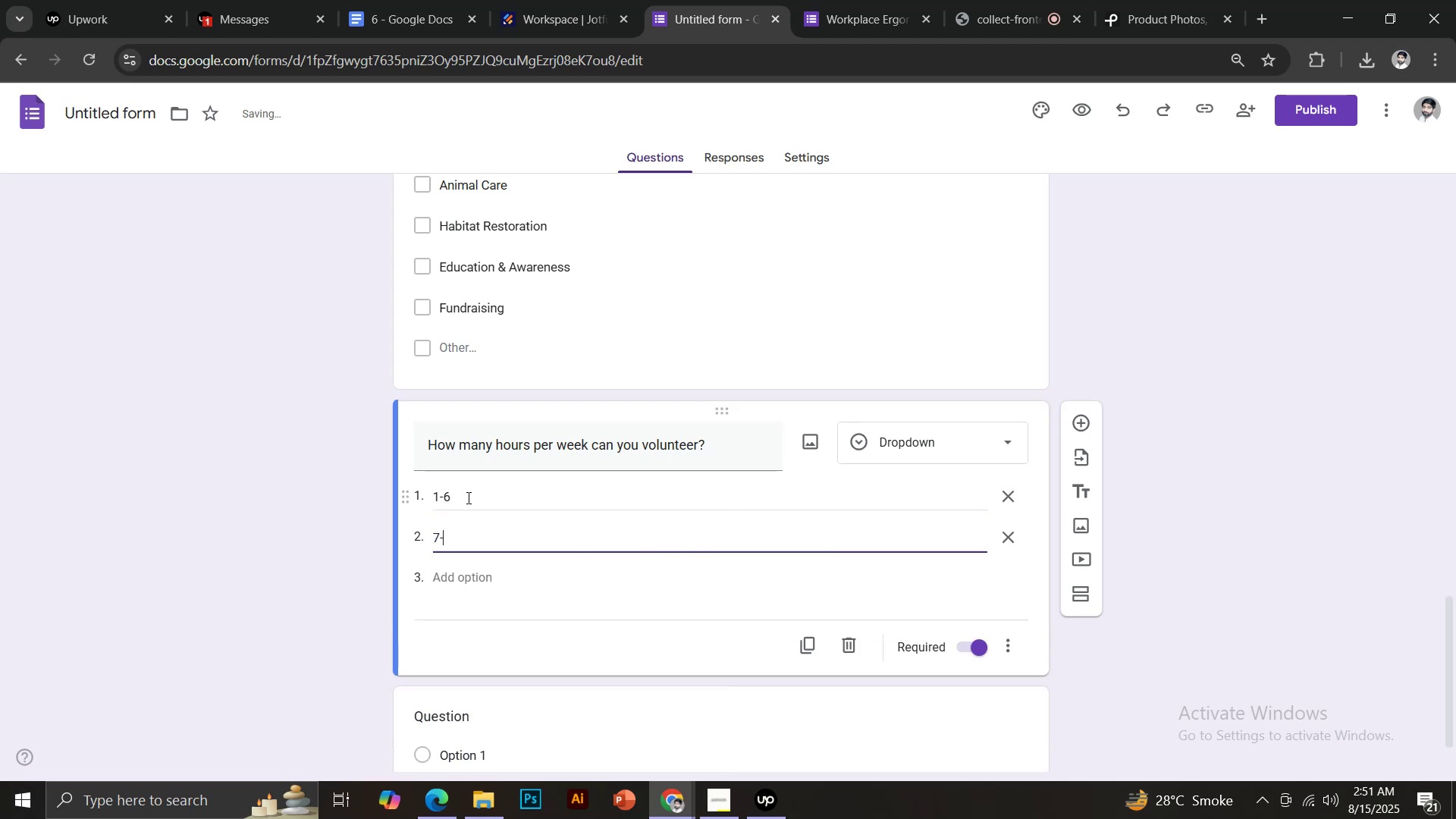 
key(1)
 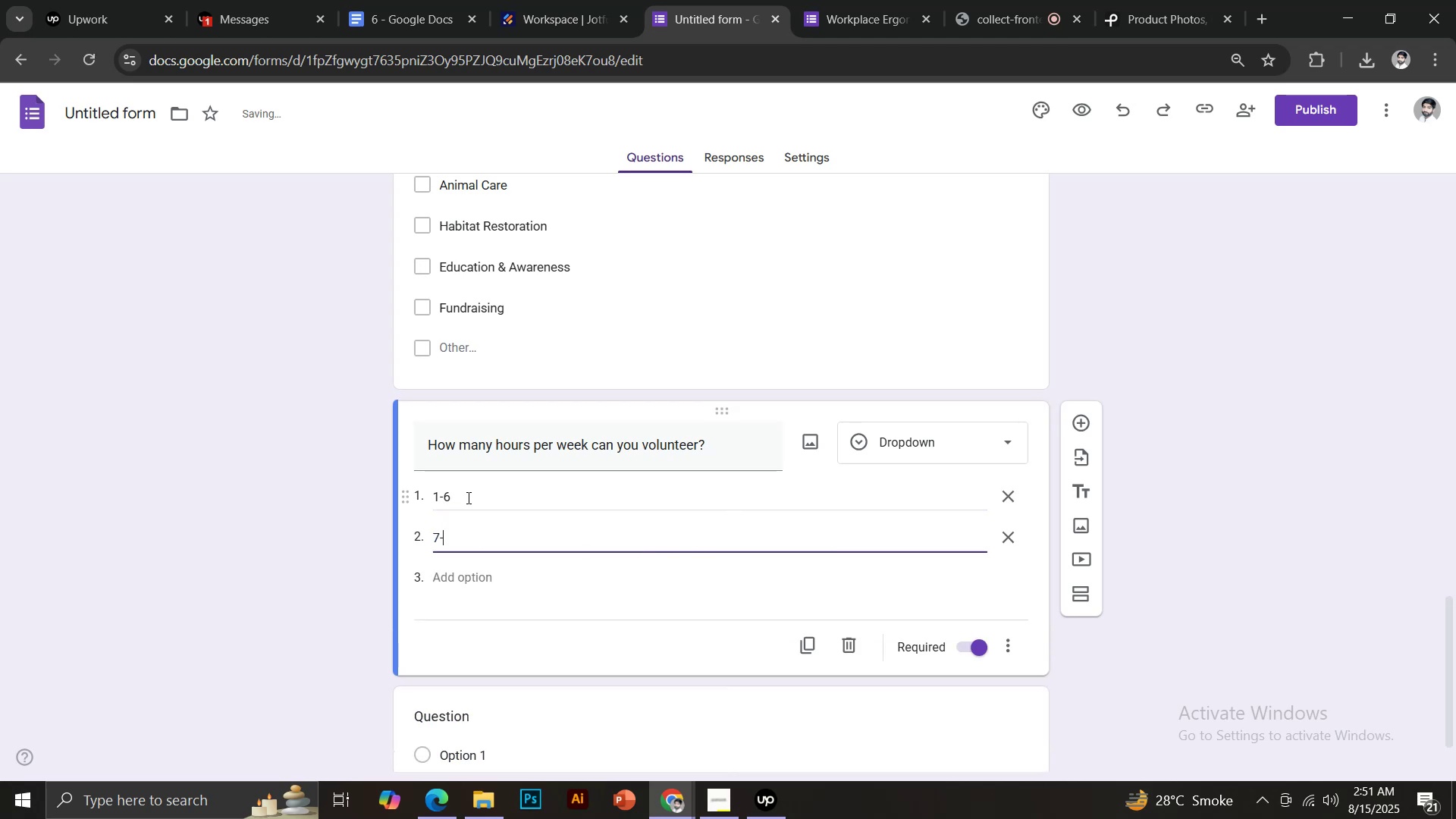 
key(Backquote)
 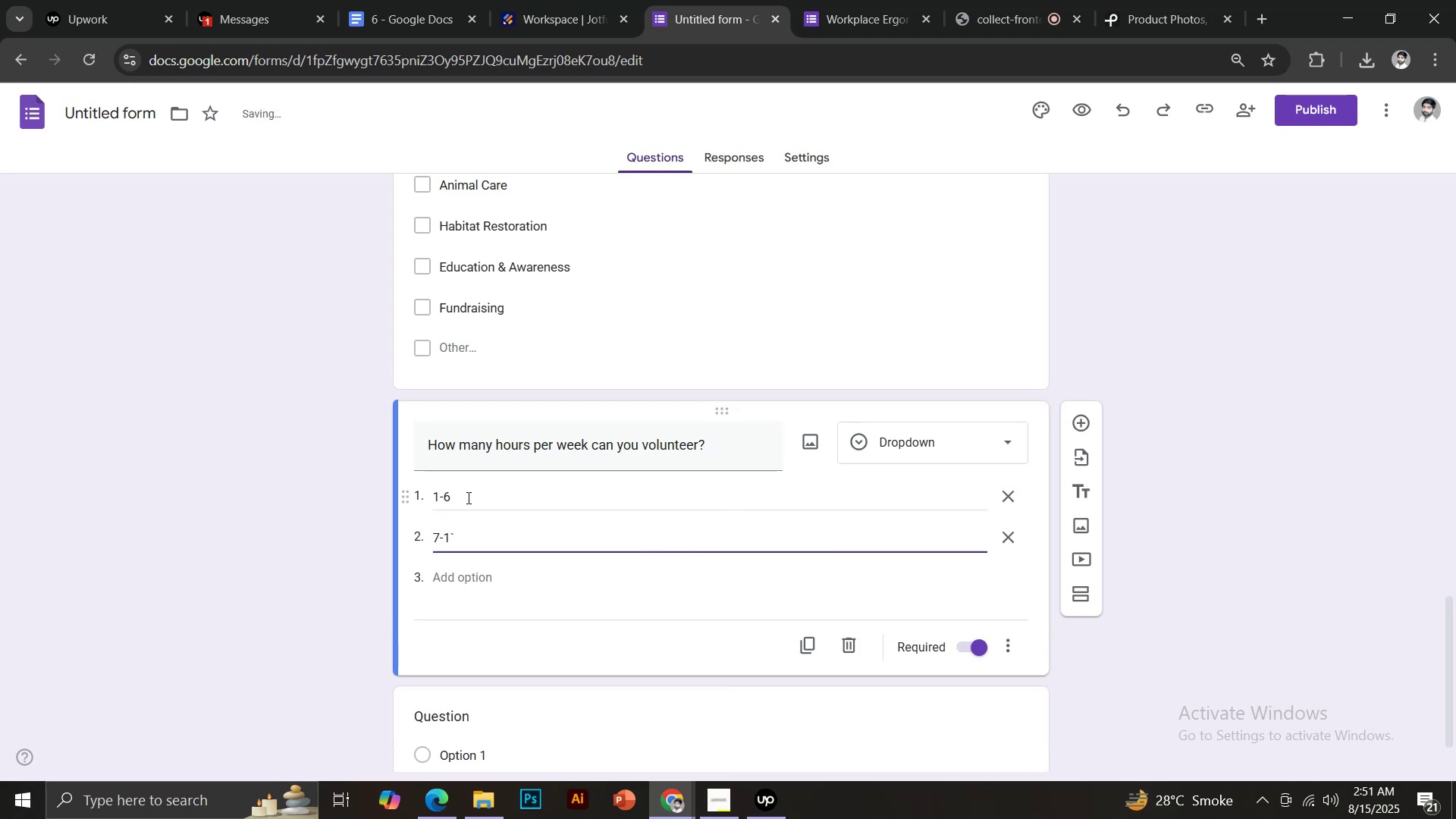 
key(Backspace)
 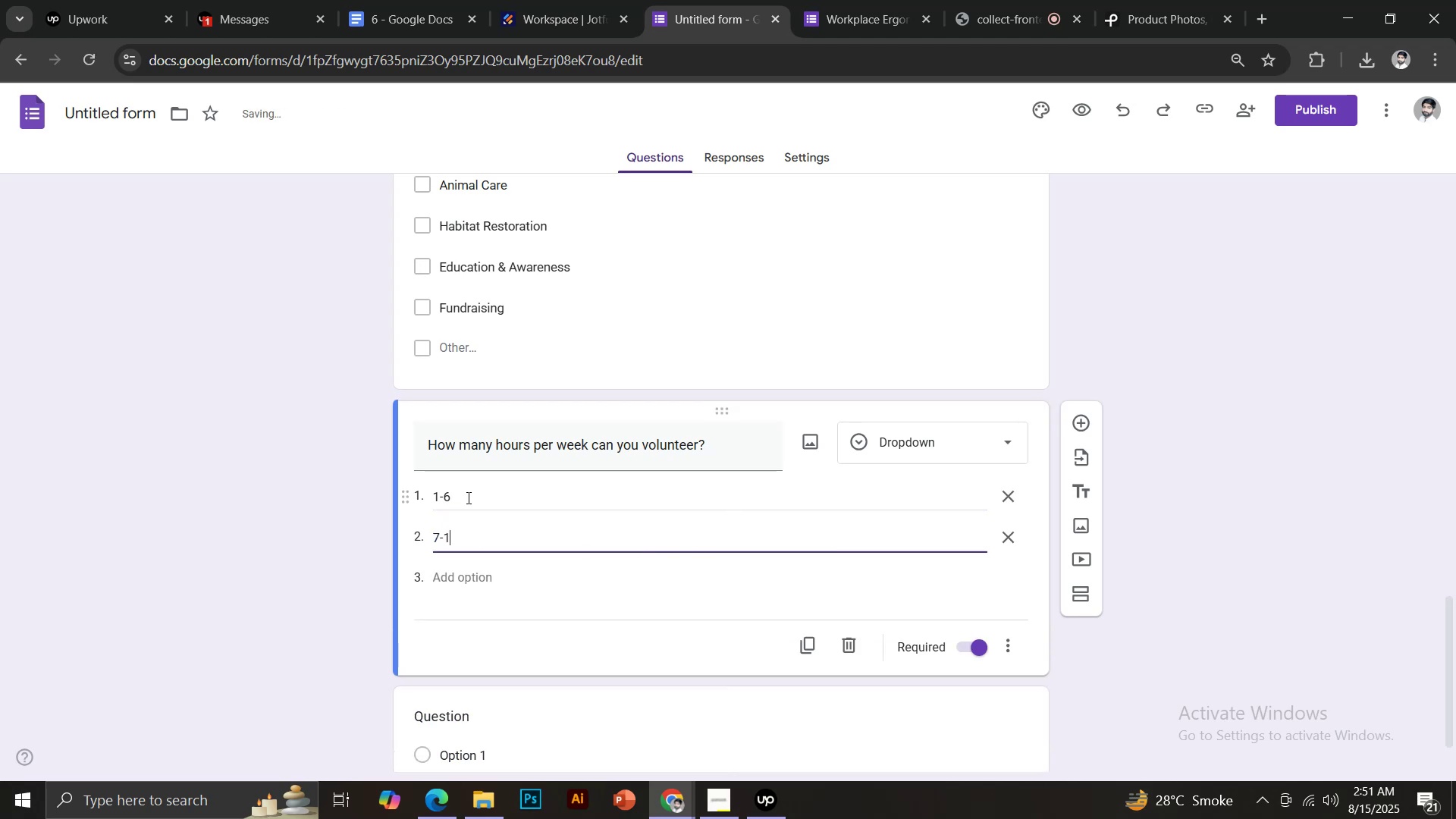 
key(5)
 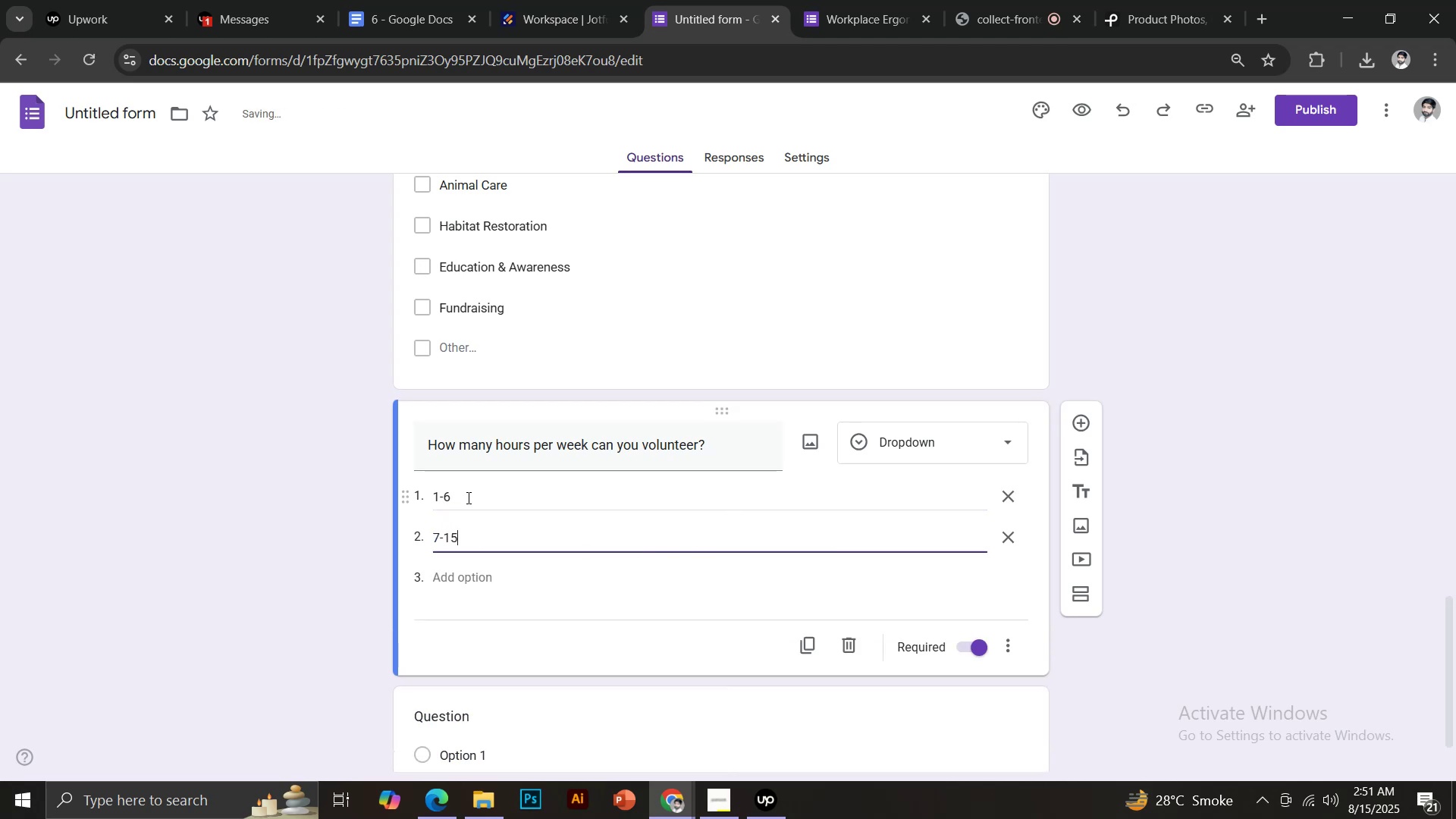 
key(Enter)
 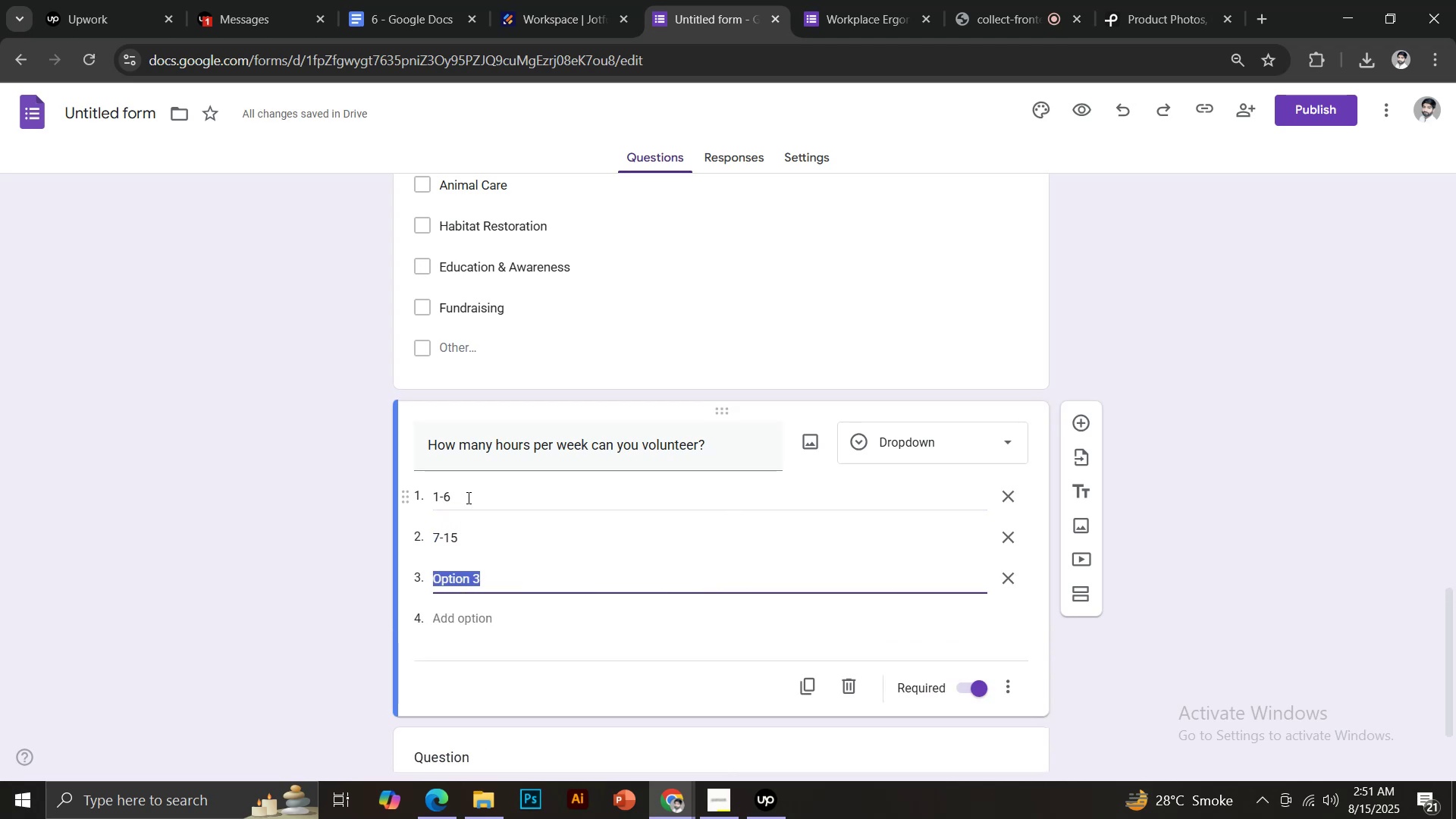 
type(16-30)
 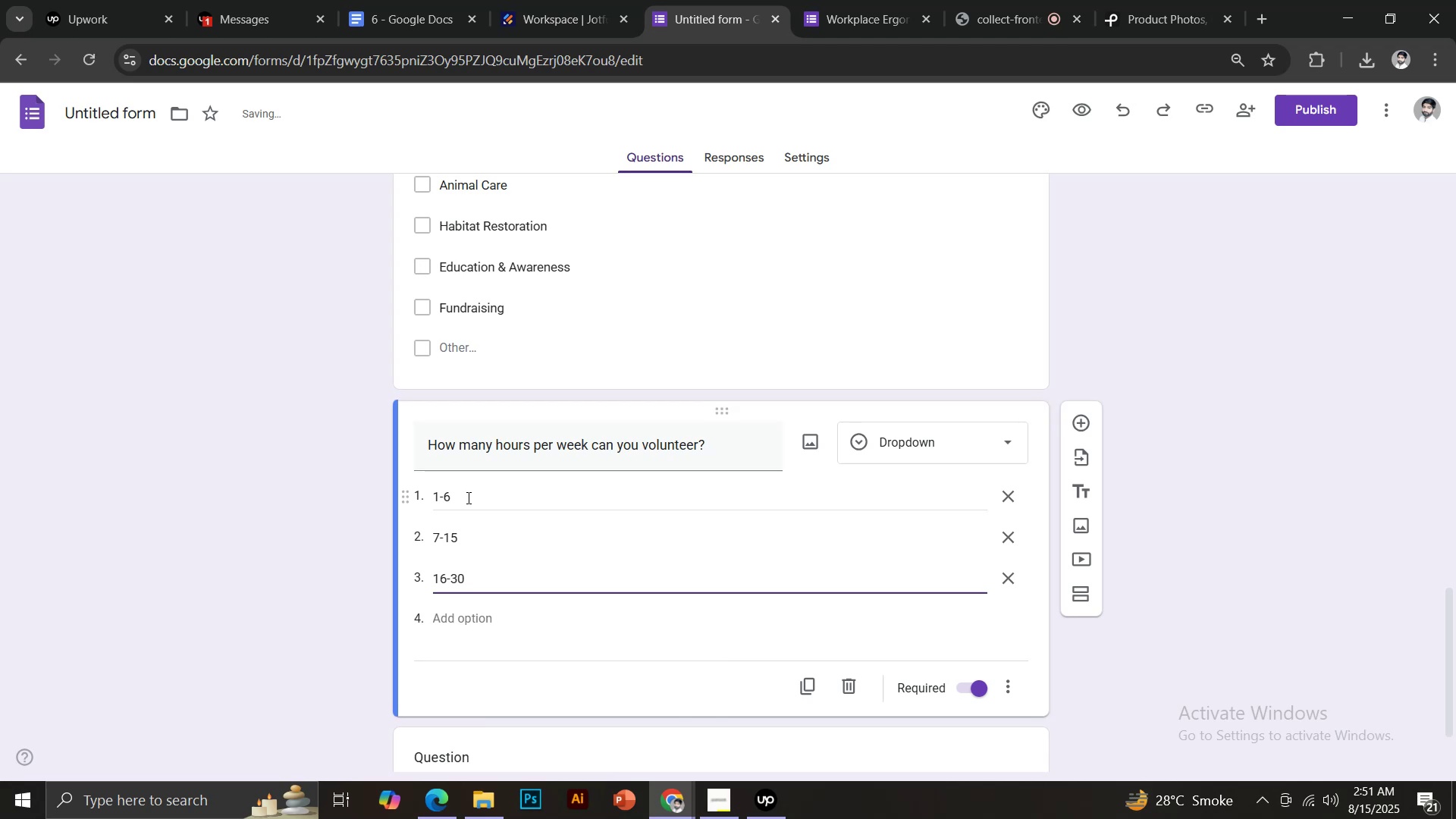 
scroll: coordinate [514, 522], scroll_direction: down, amount: 1.0
 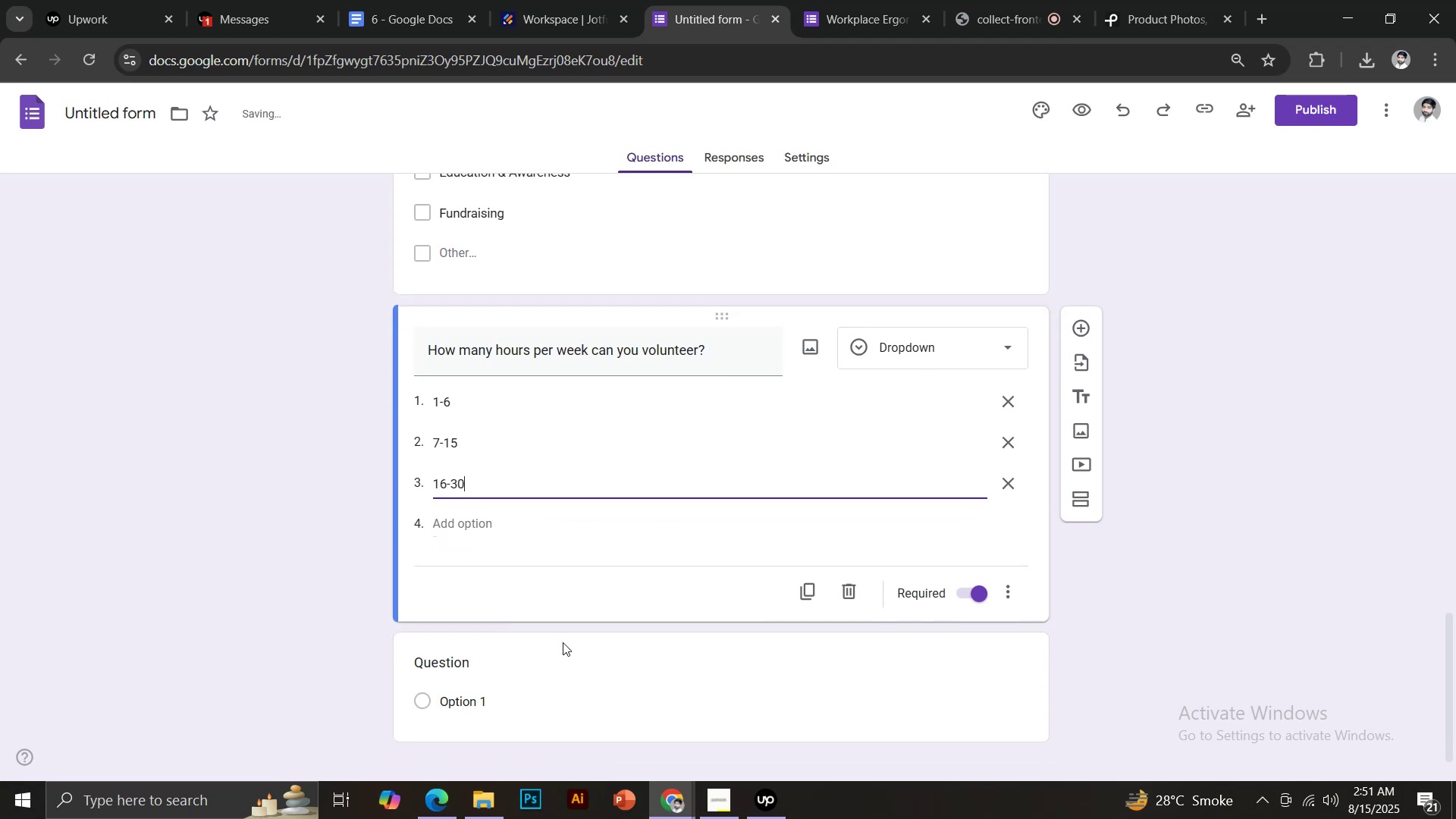 
left_click([445, 671])
 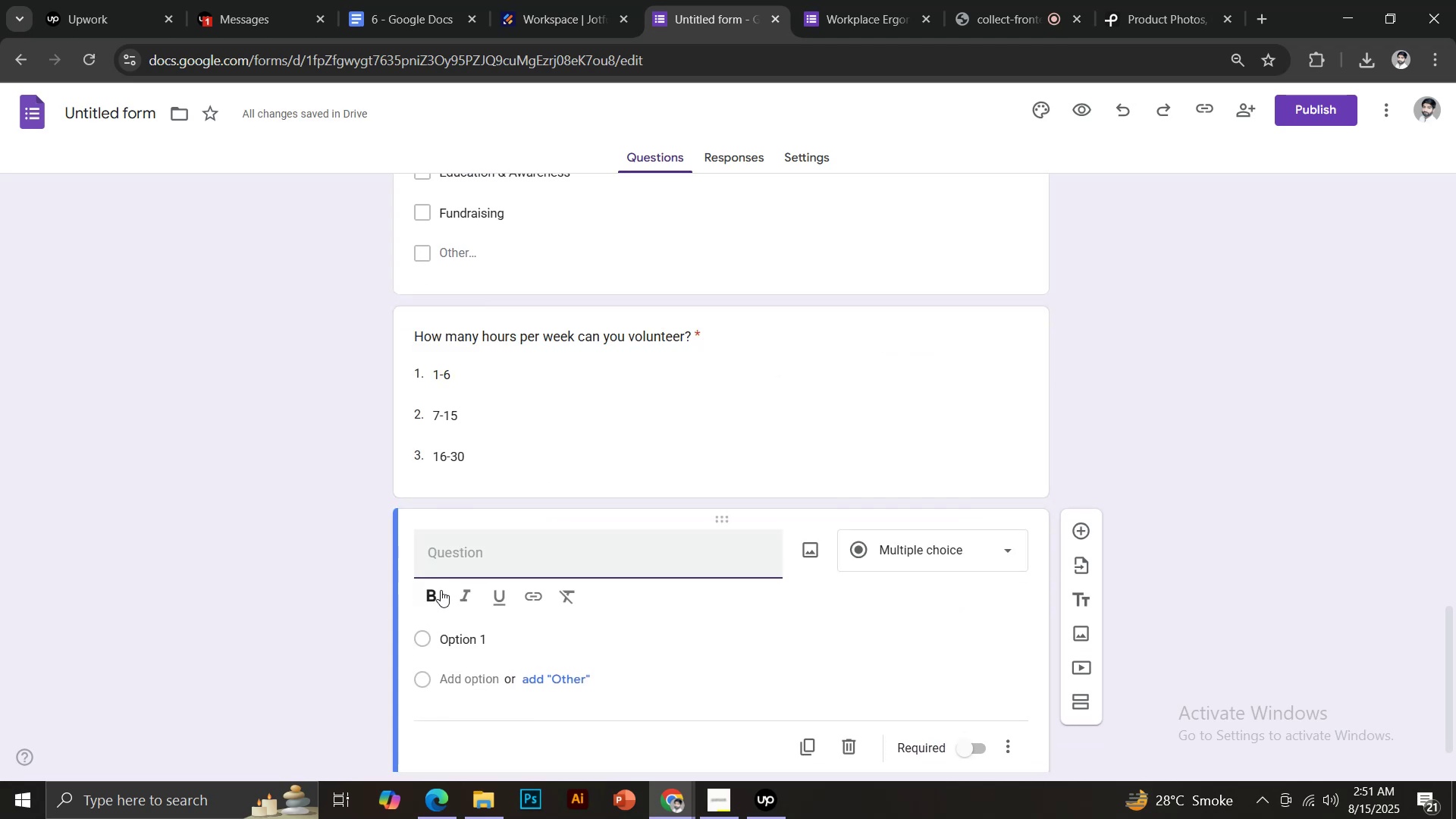 
left_click([450, 546])
 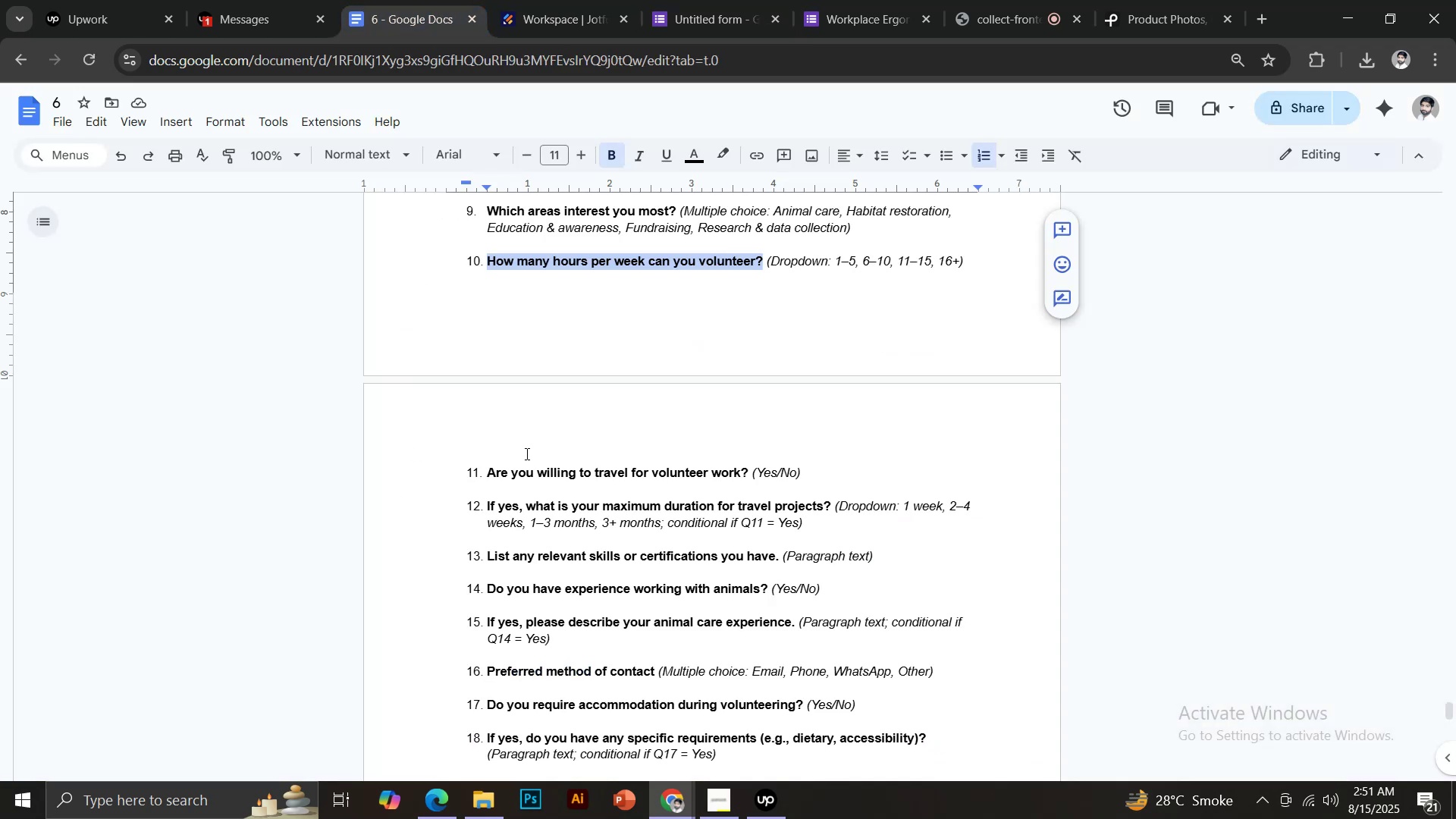 
left_click_drag(start_coordinate=[486, 466], to_coordinate=[749, 464])
 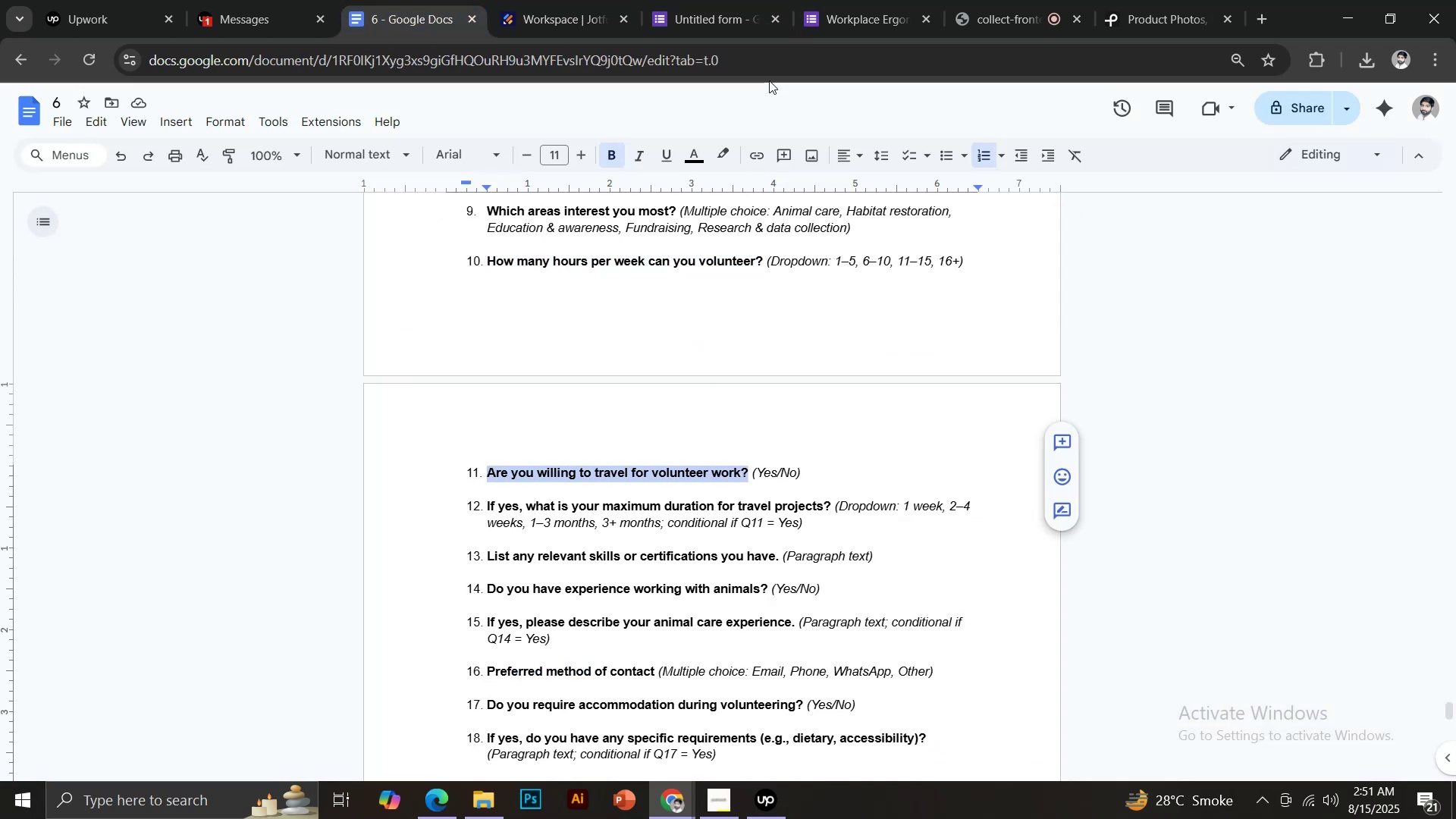 
key(Control+C)
 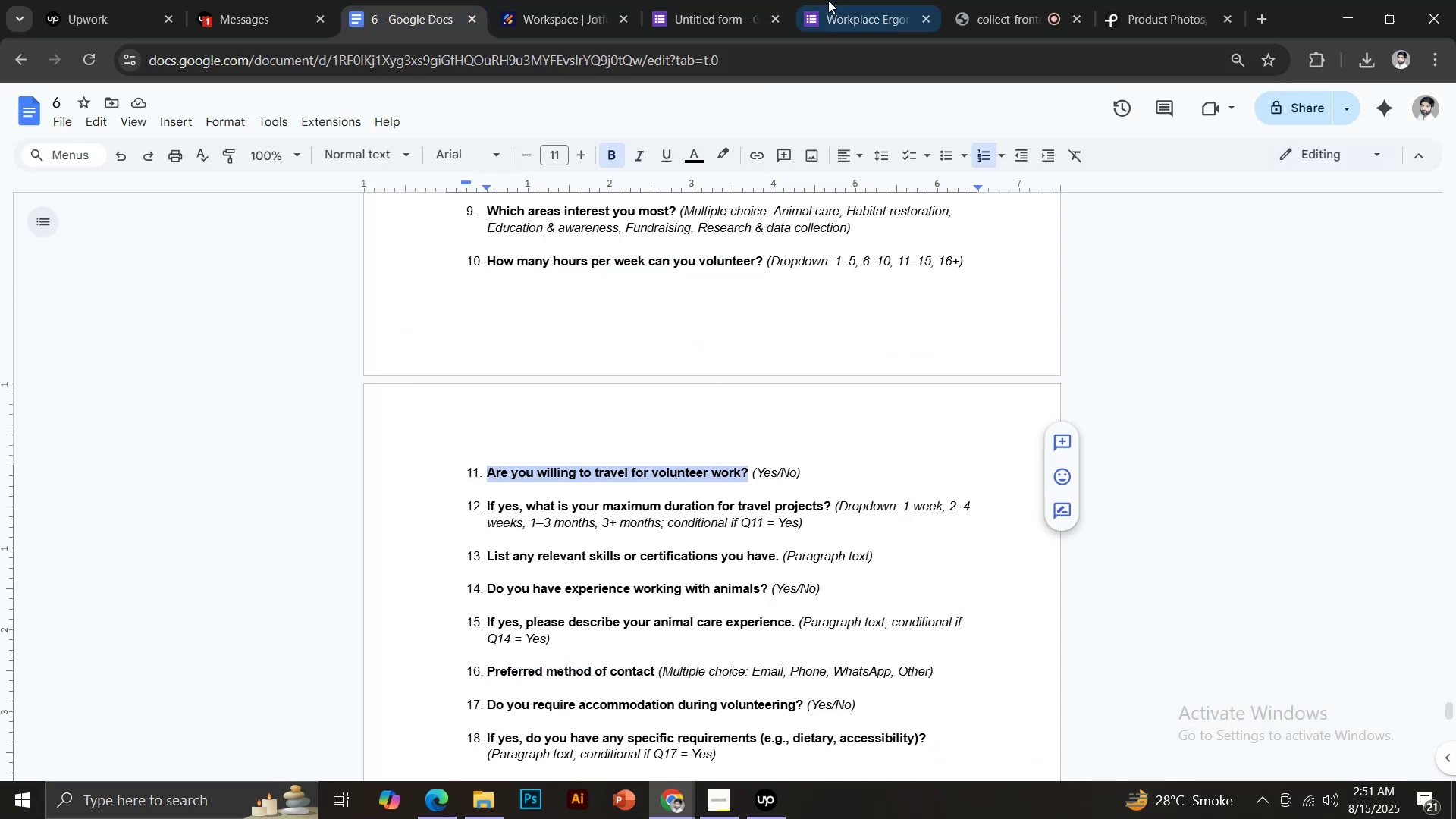 
left_click([691, 0])
 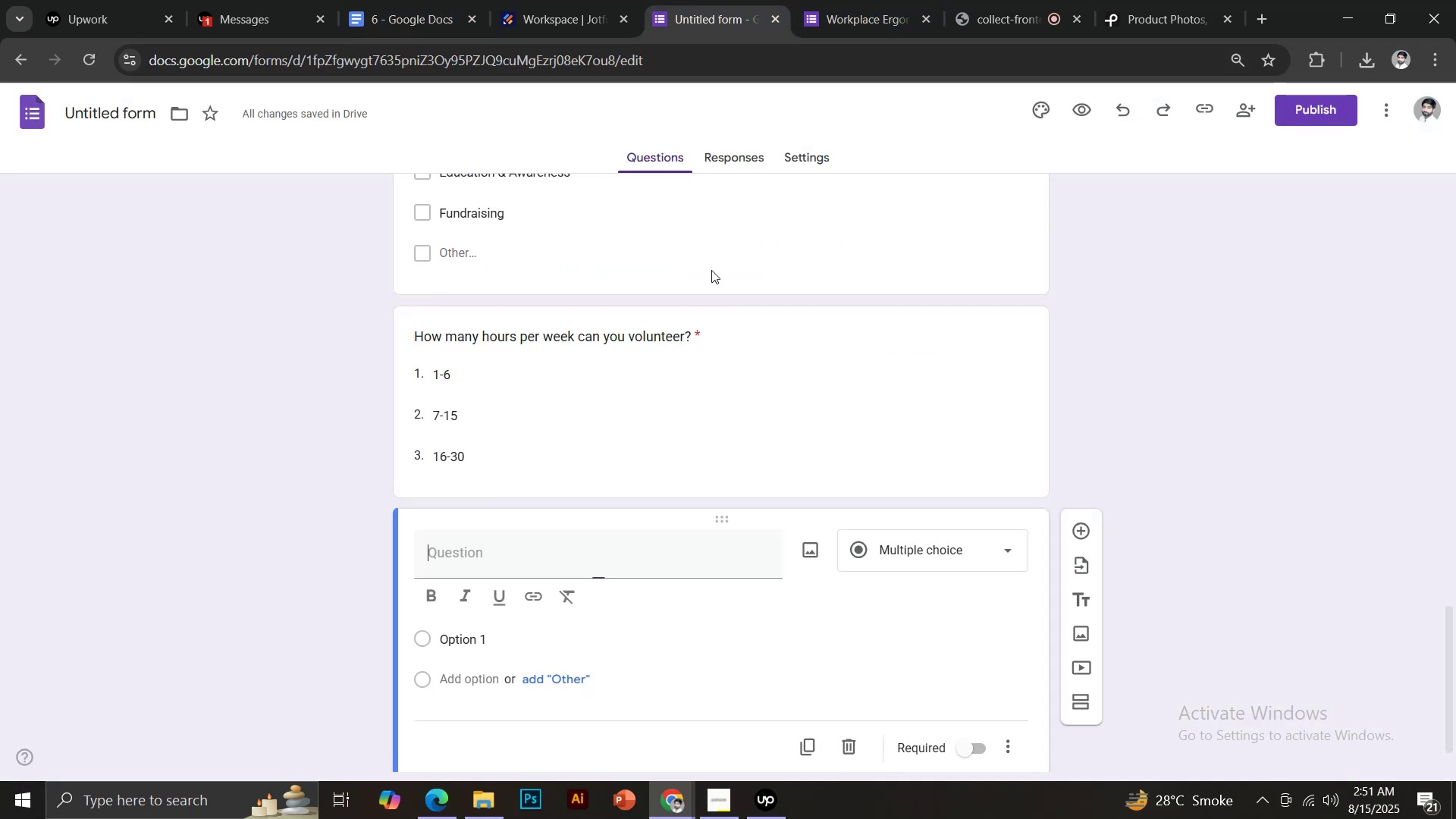 
key(Control+V)
 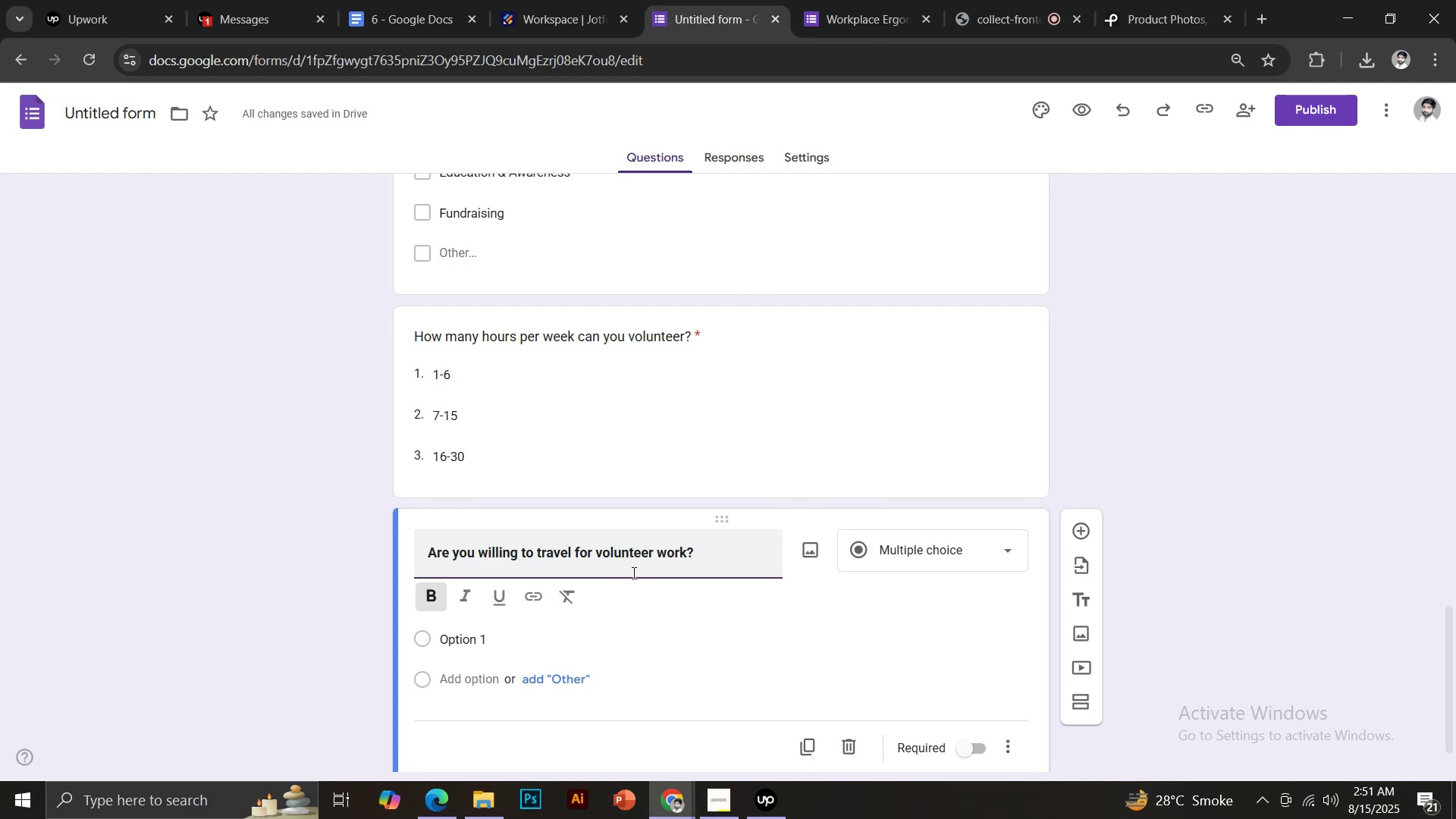 
key(Control+ControlLeft)
 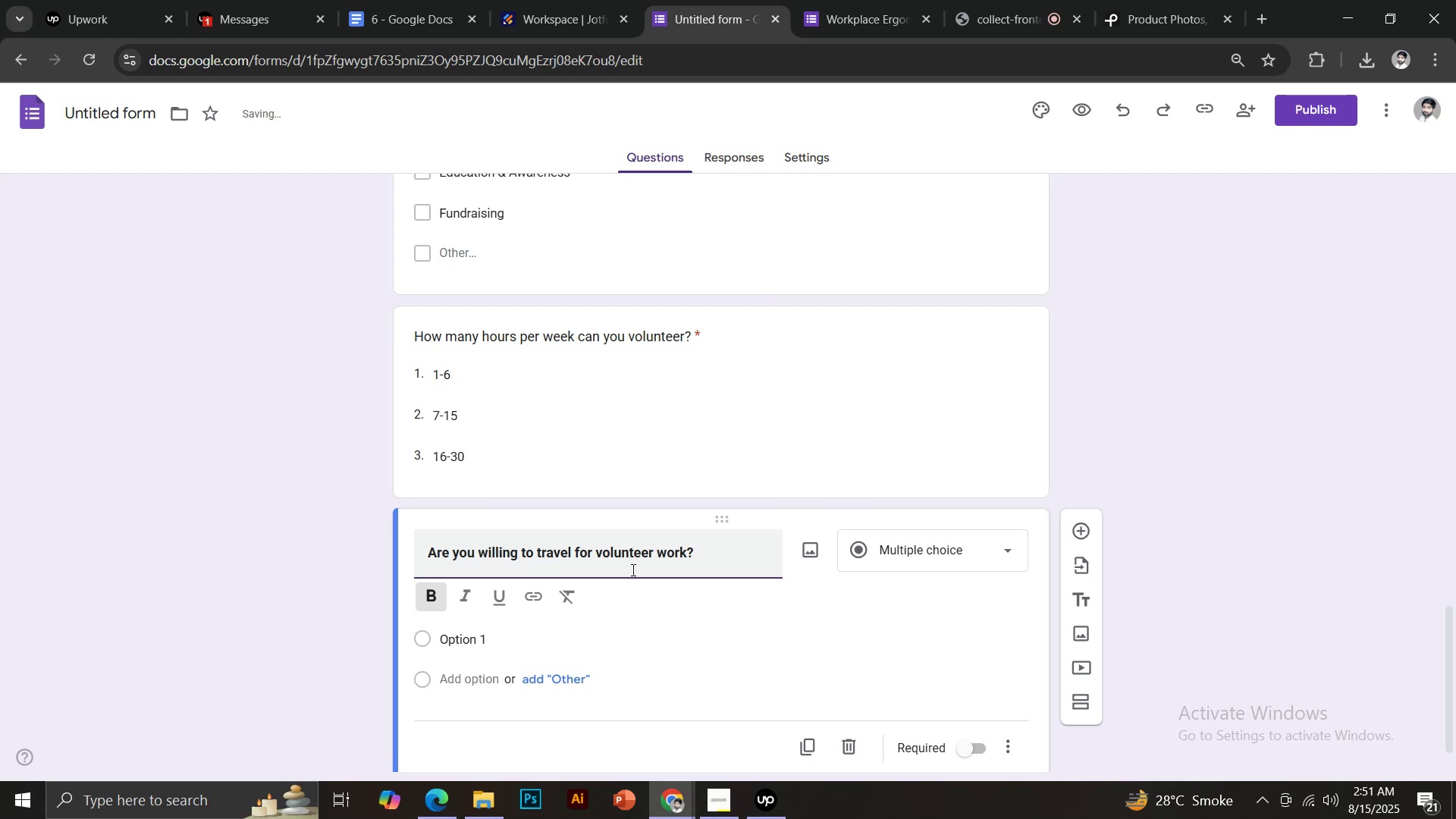 
key(Control+Z)
 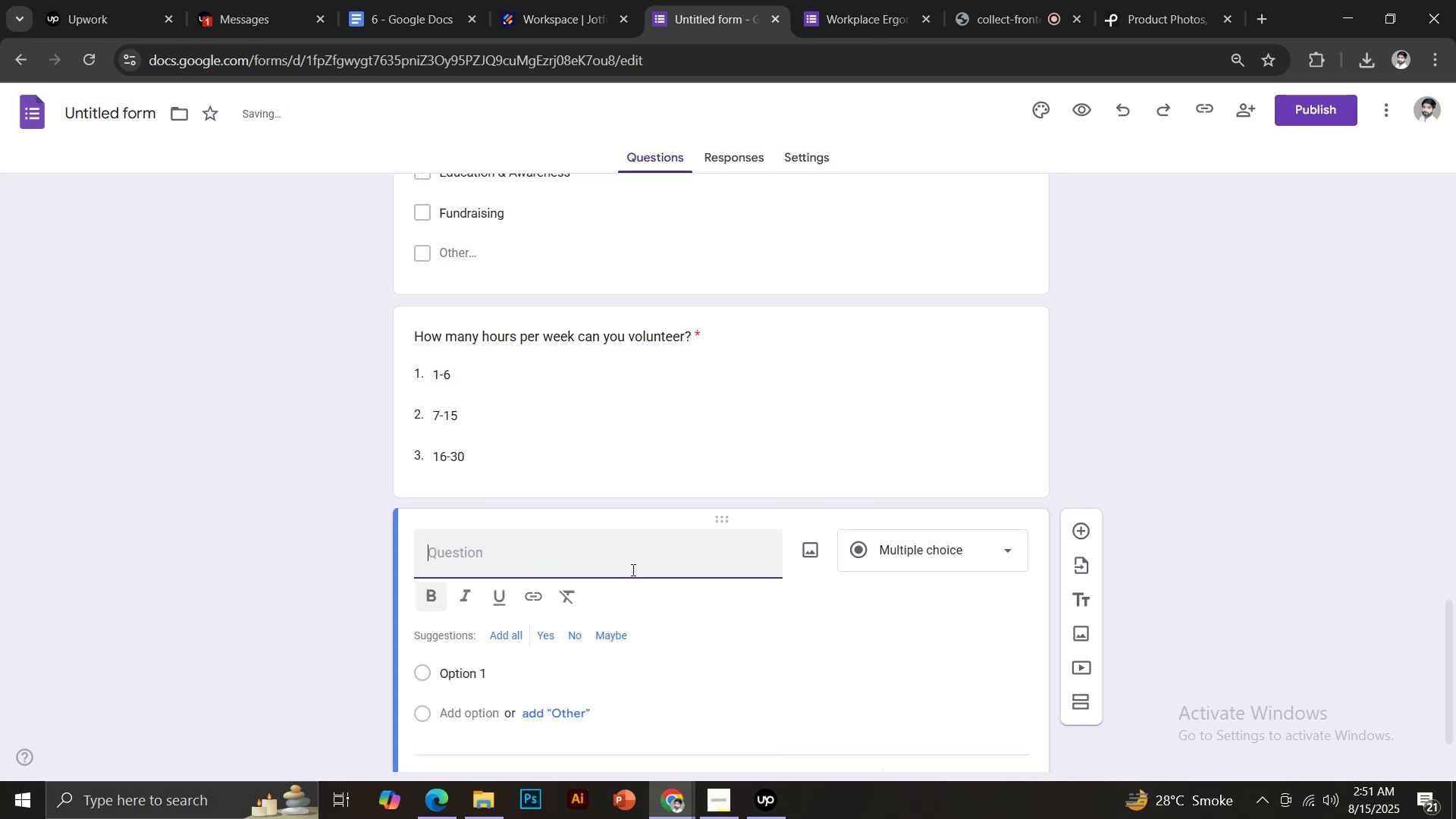 
key(Control+Shift+V)
 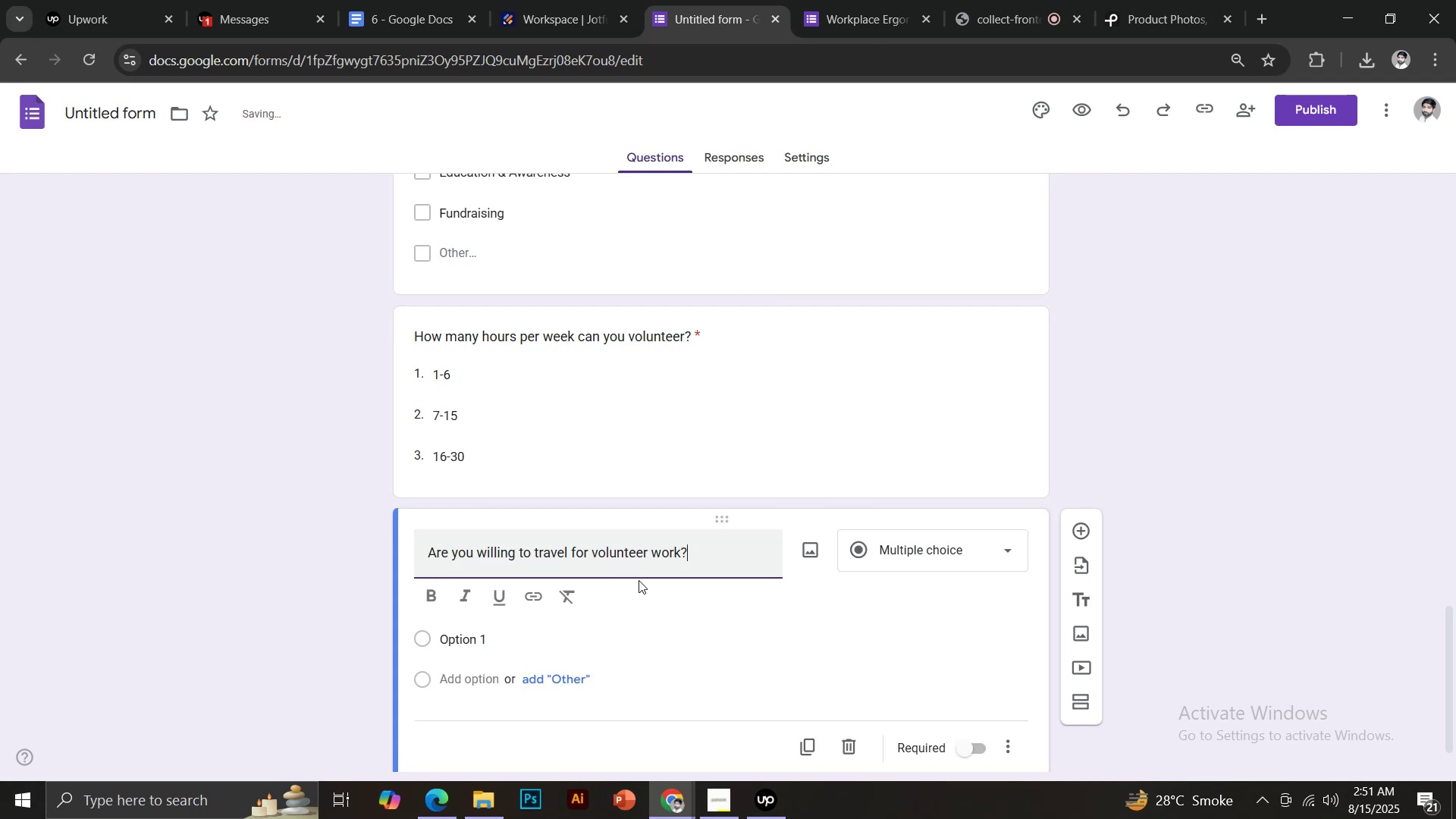 
scroll: coordinate [642, 576], scroll_direction: down, amount: 1.0
 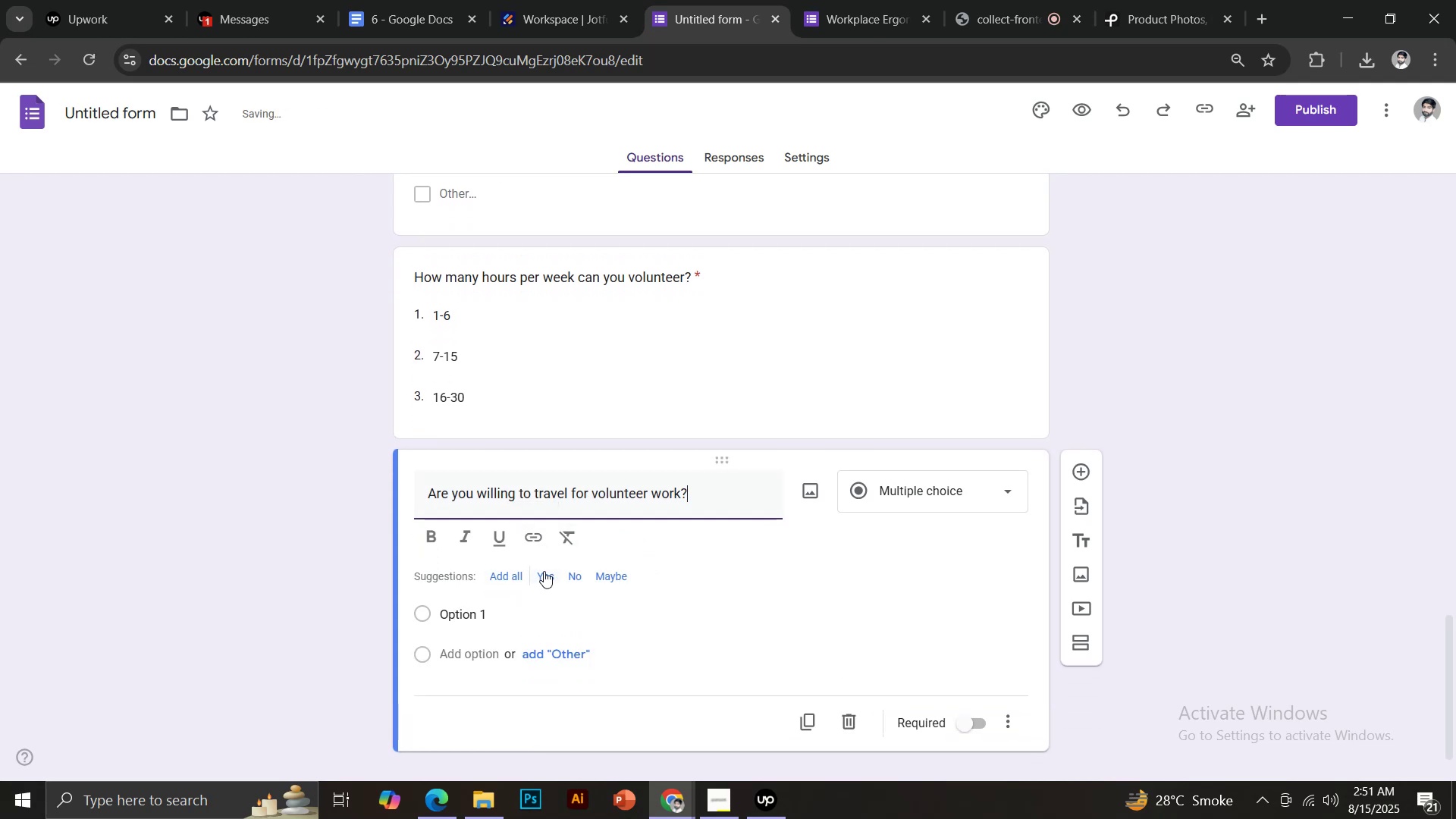 
left_click([513, 576])
 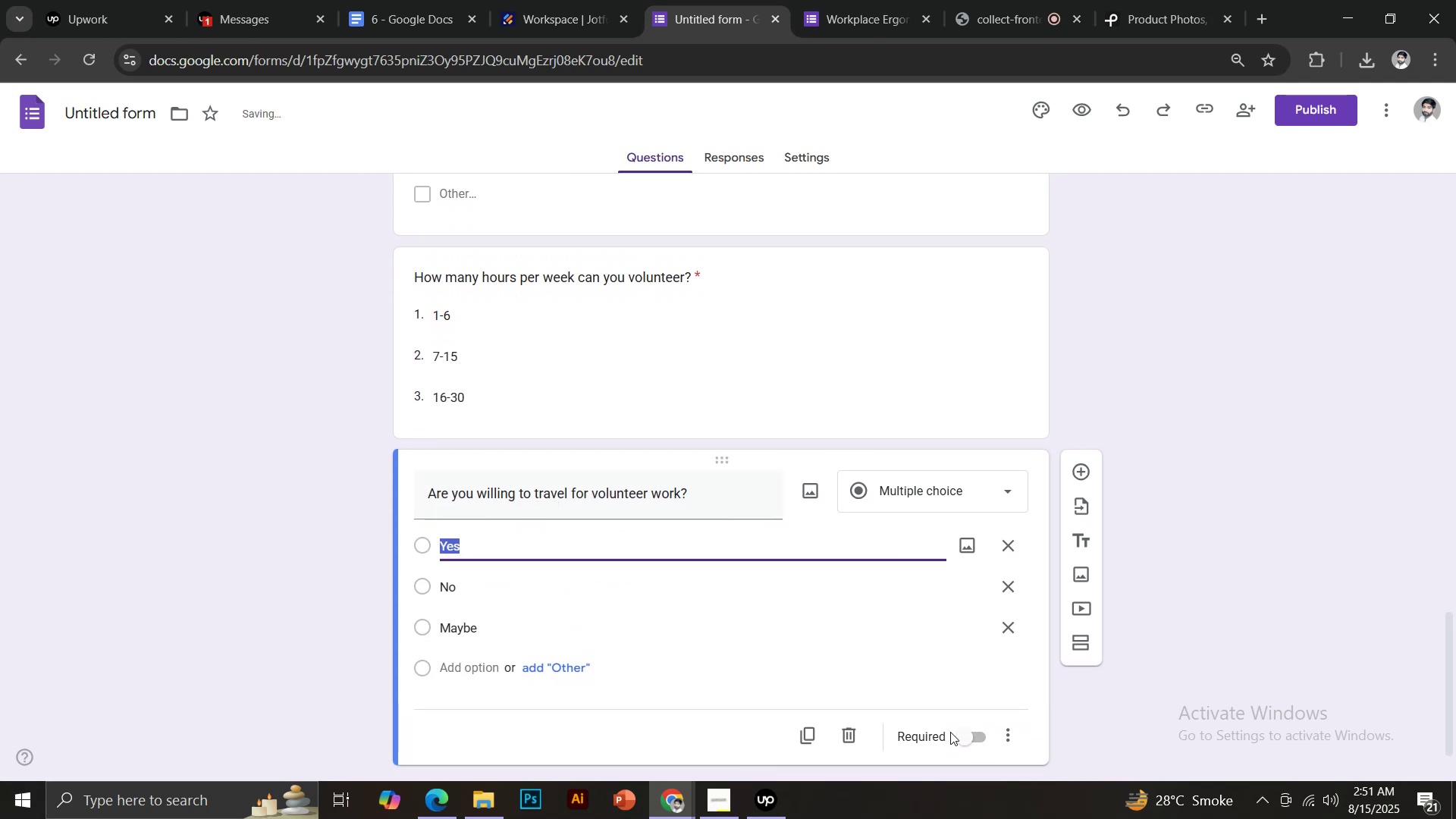 
left_click([973, 731])
 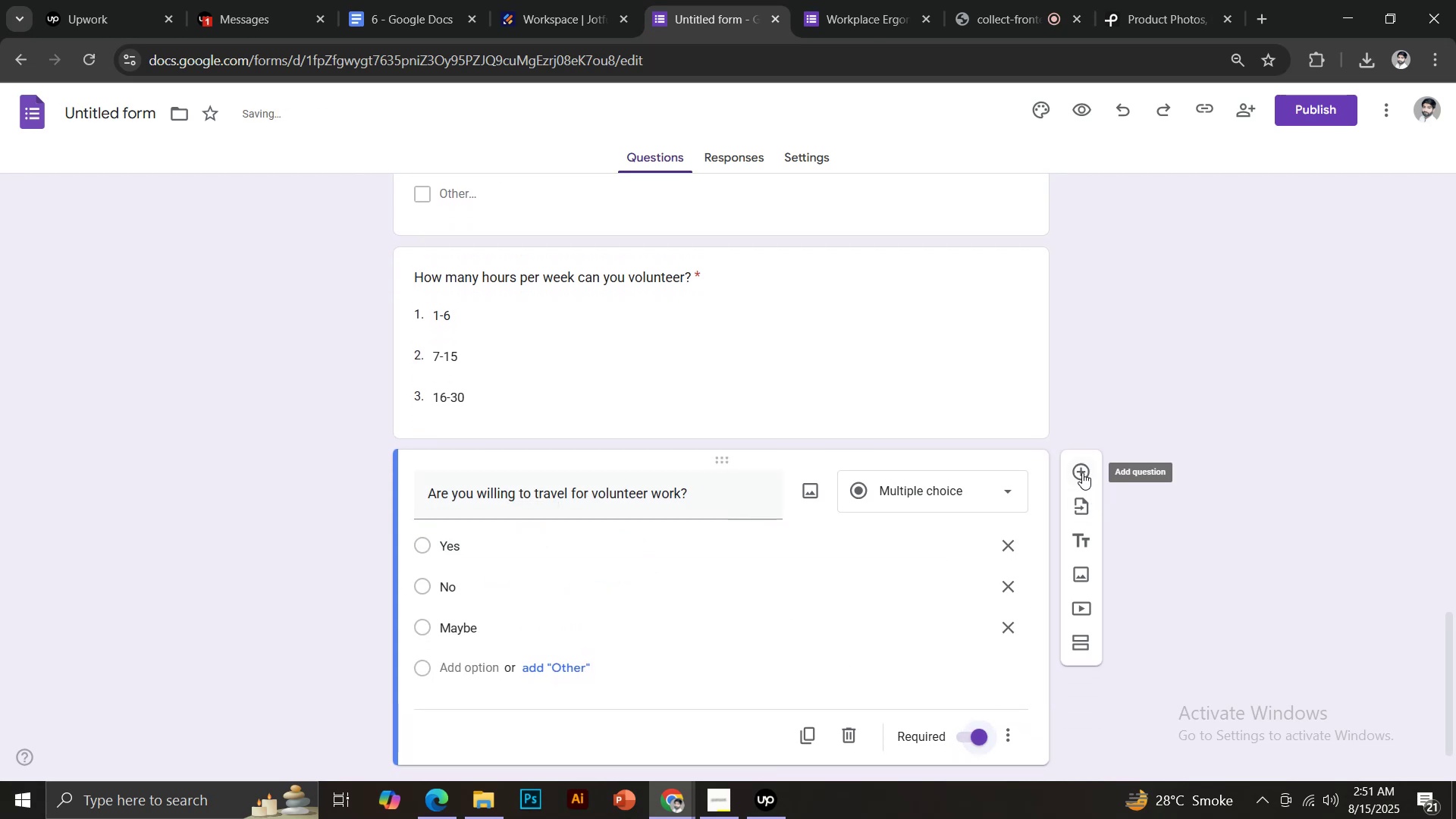 
left_click([1078, 469])
 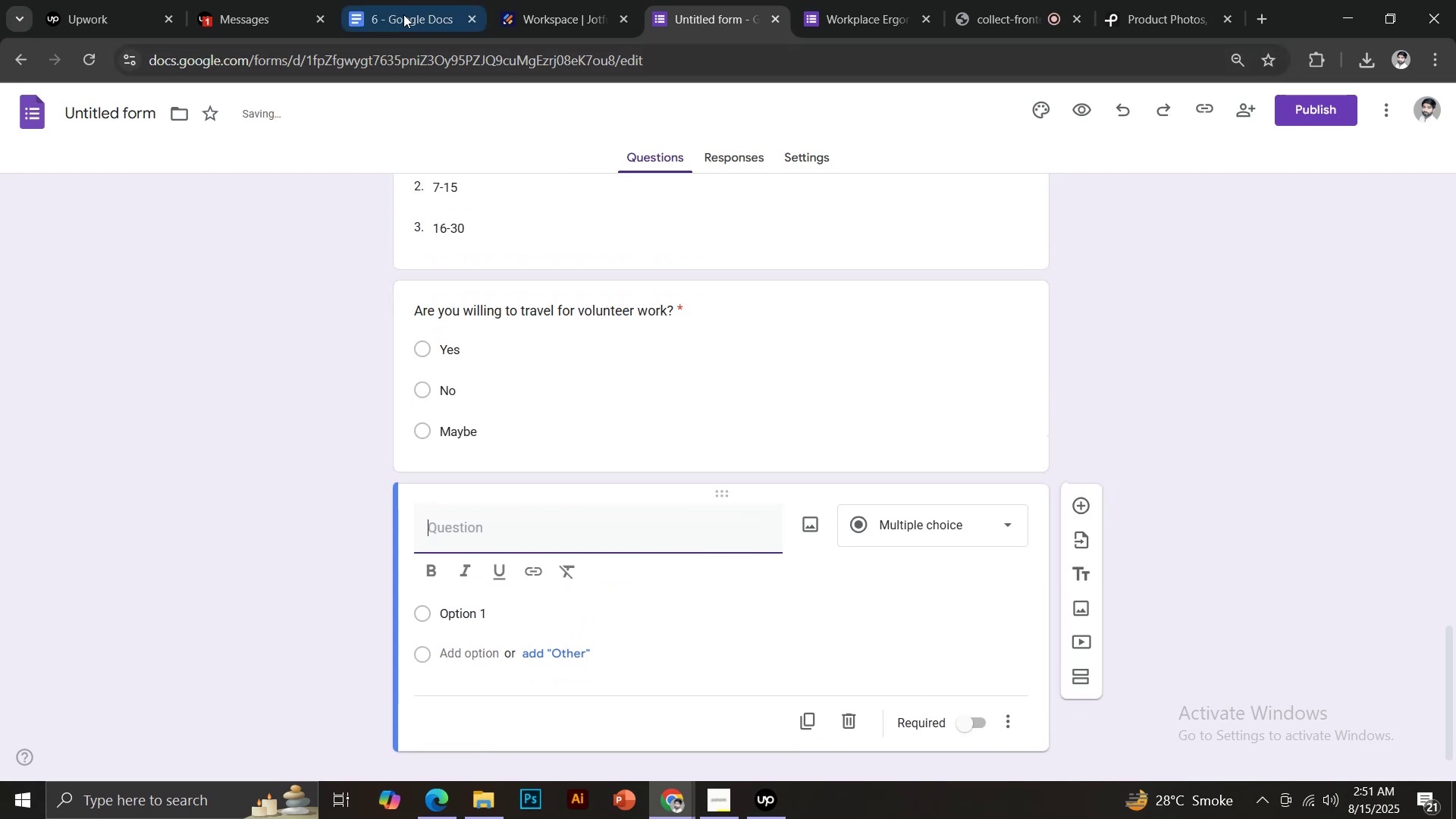 
scroll: coordinate [561, 468], scroll_direction: down, amount: 2.0
 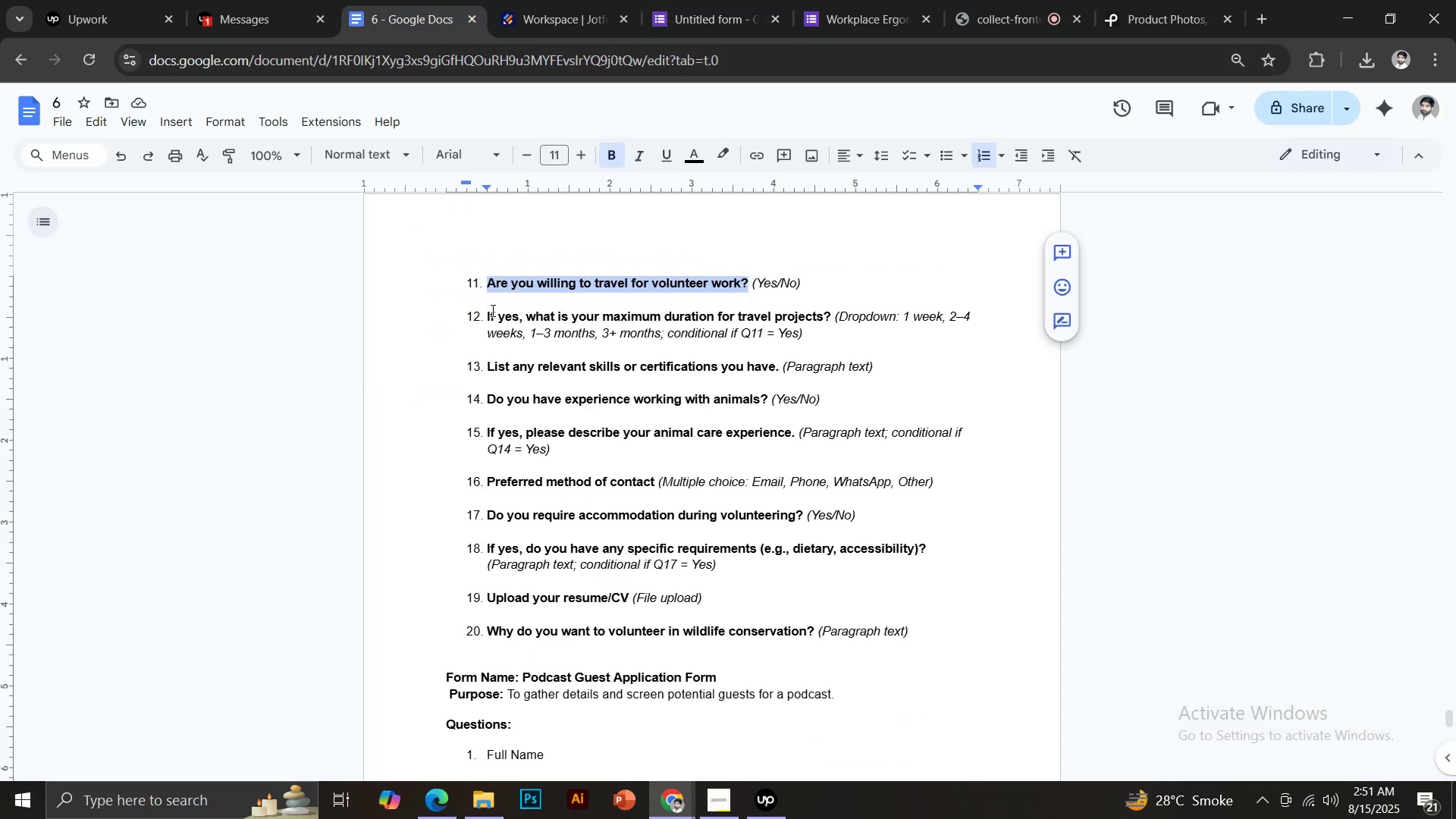 
left_click_drag(start_coordinate=[488, 311], to_coordinate=[829, 315])
 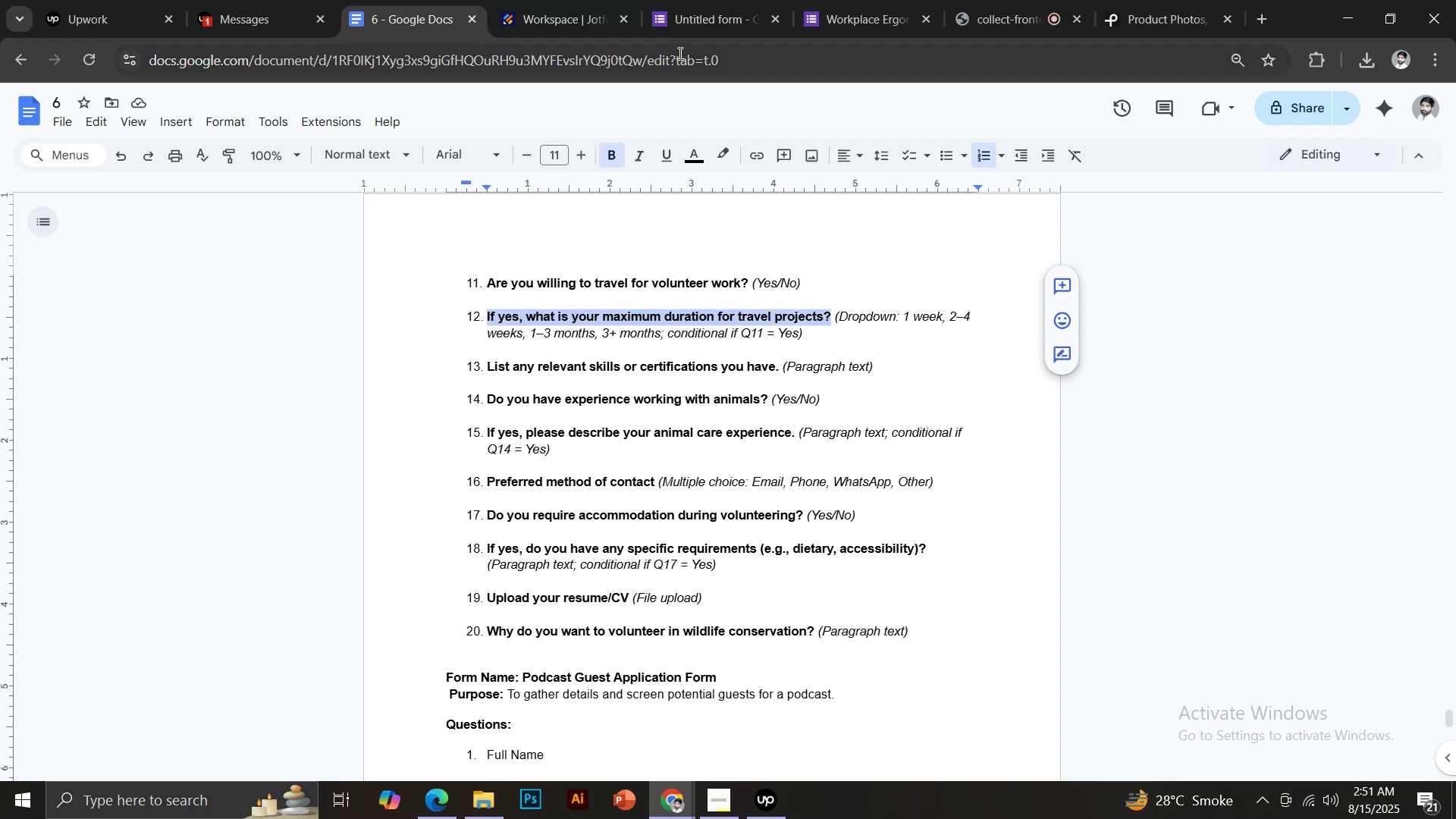 
key(Control+C)
 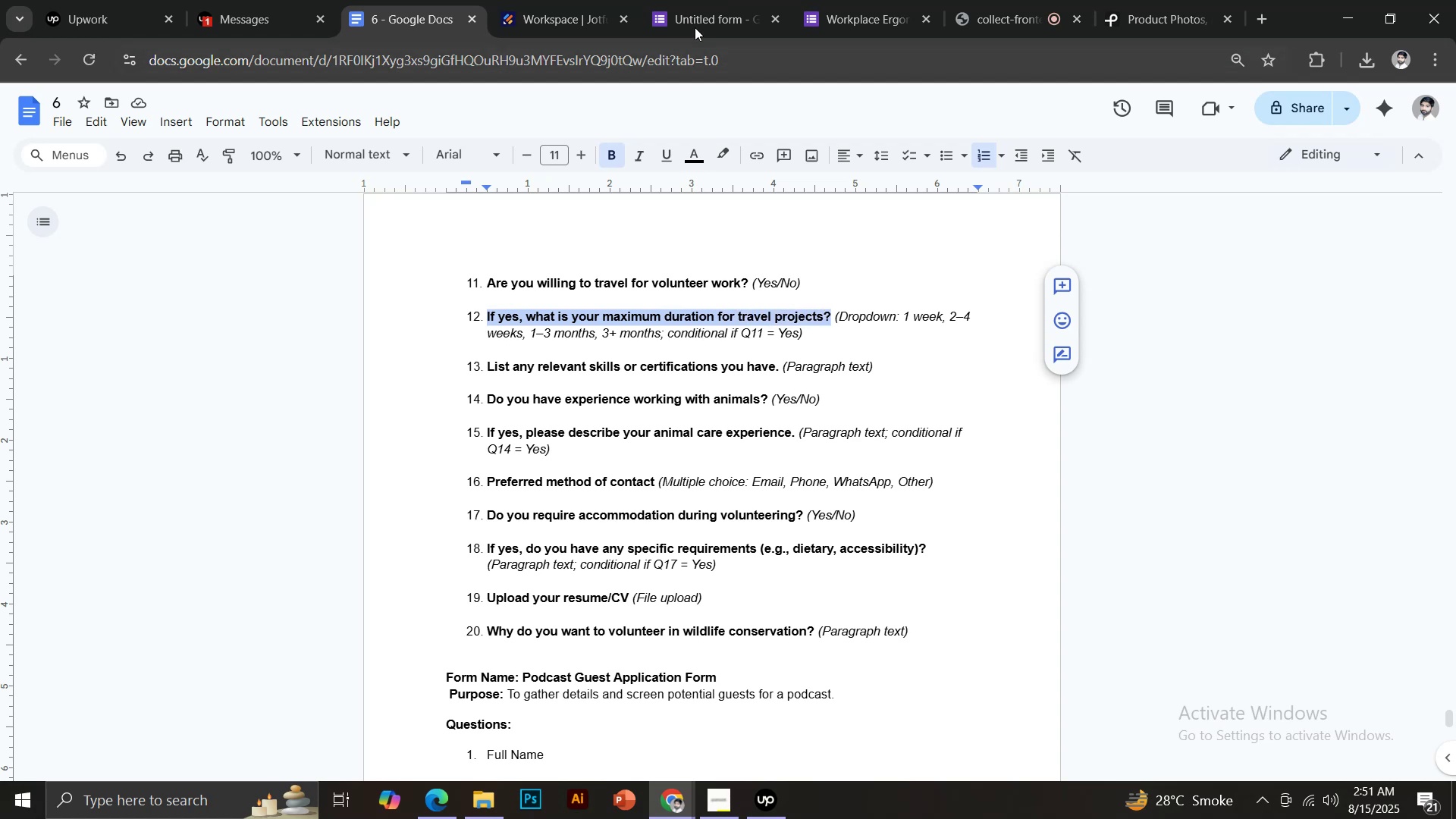 
left_click([707, 0])
 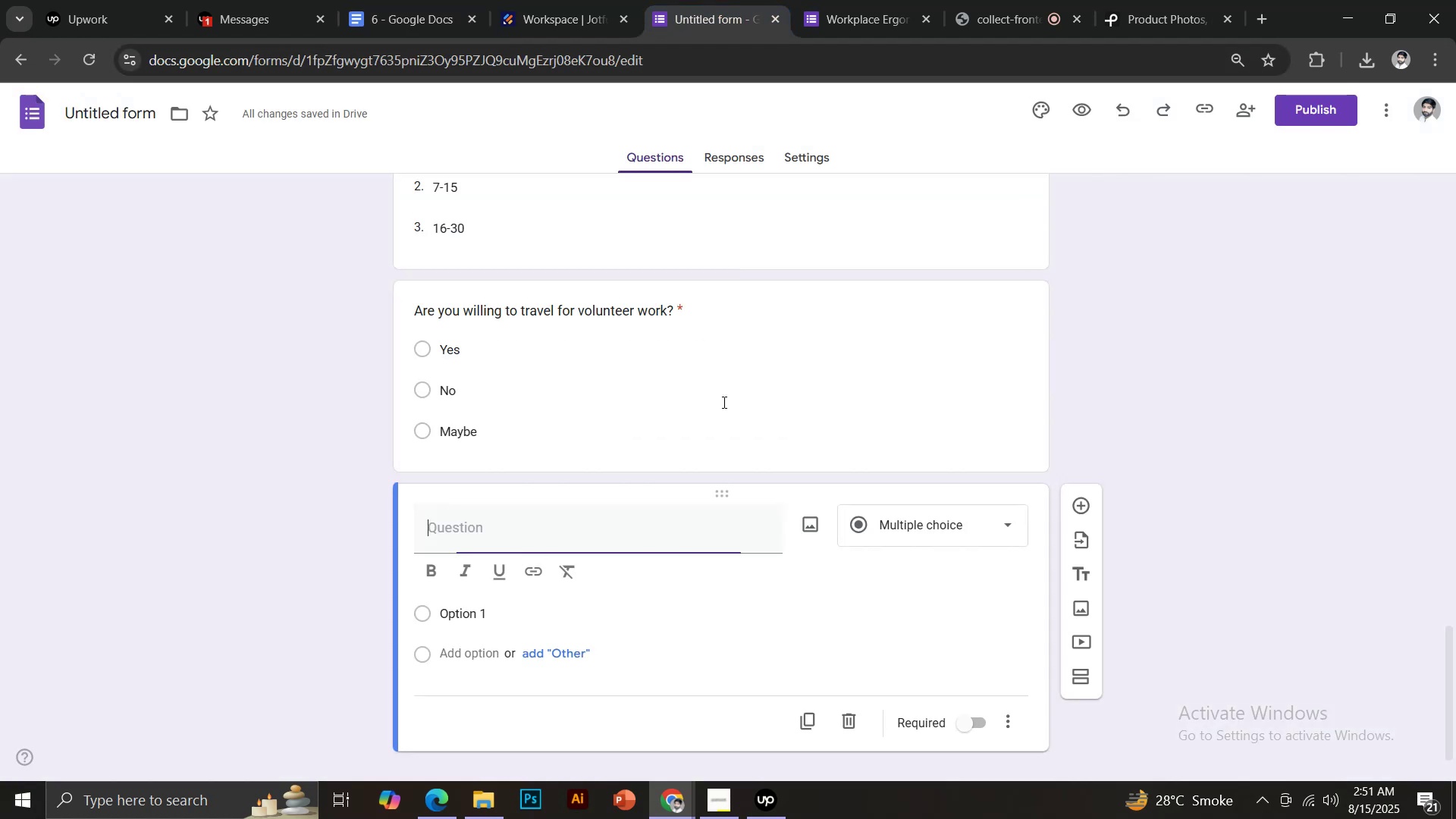 
key(Control+Shift+V)
 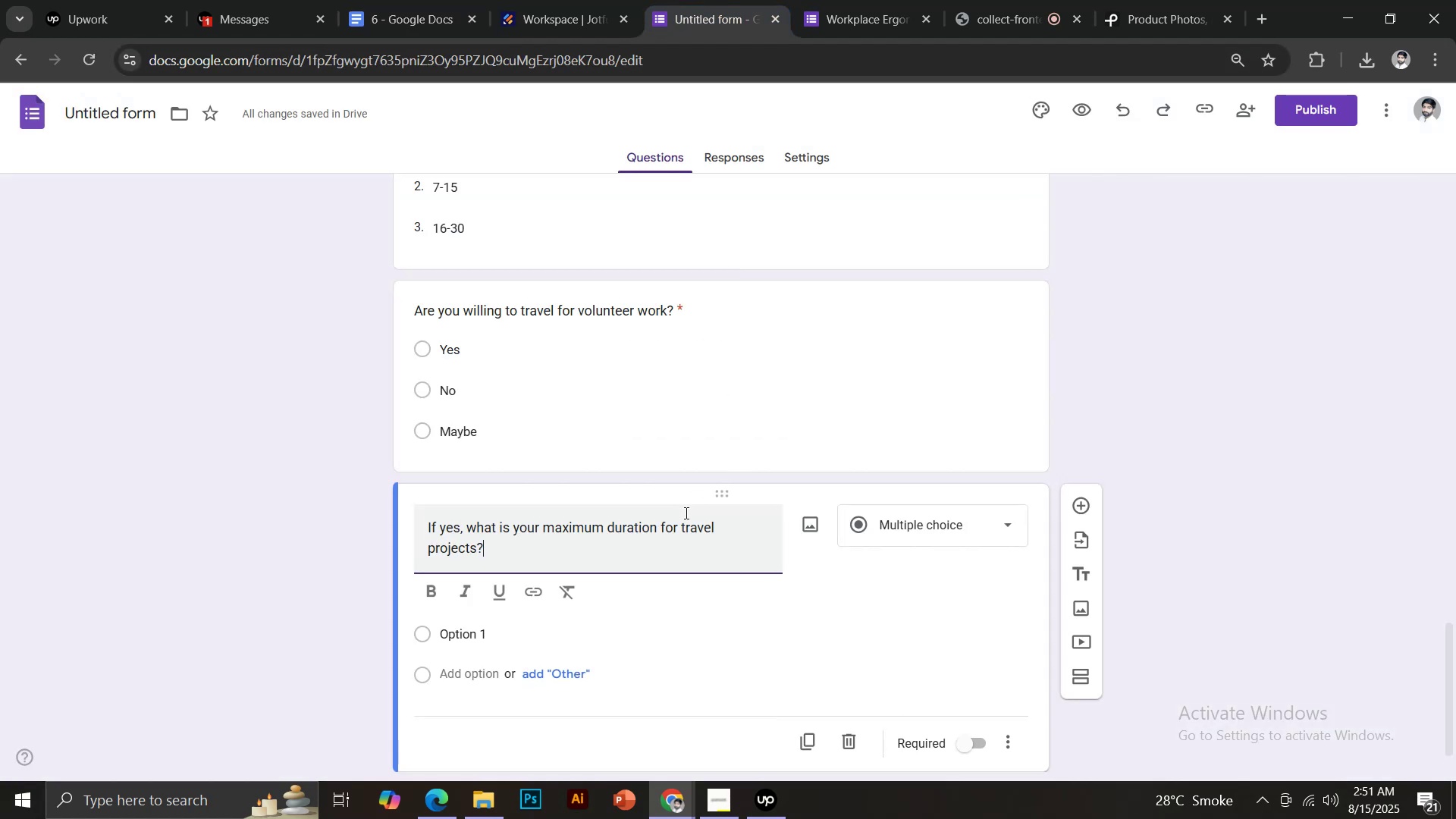 
scroll: coordinate [685, 513], scroll_direction: down, amount: 1.0
 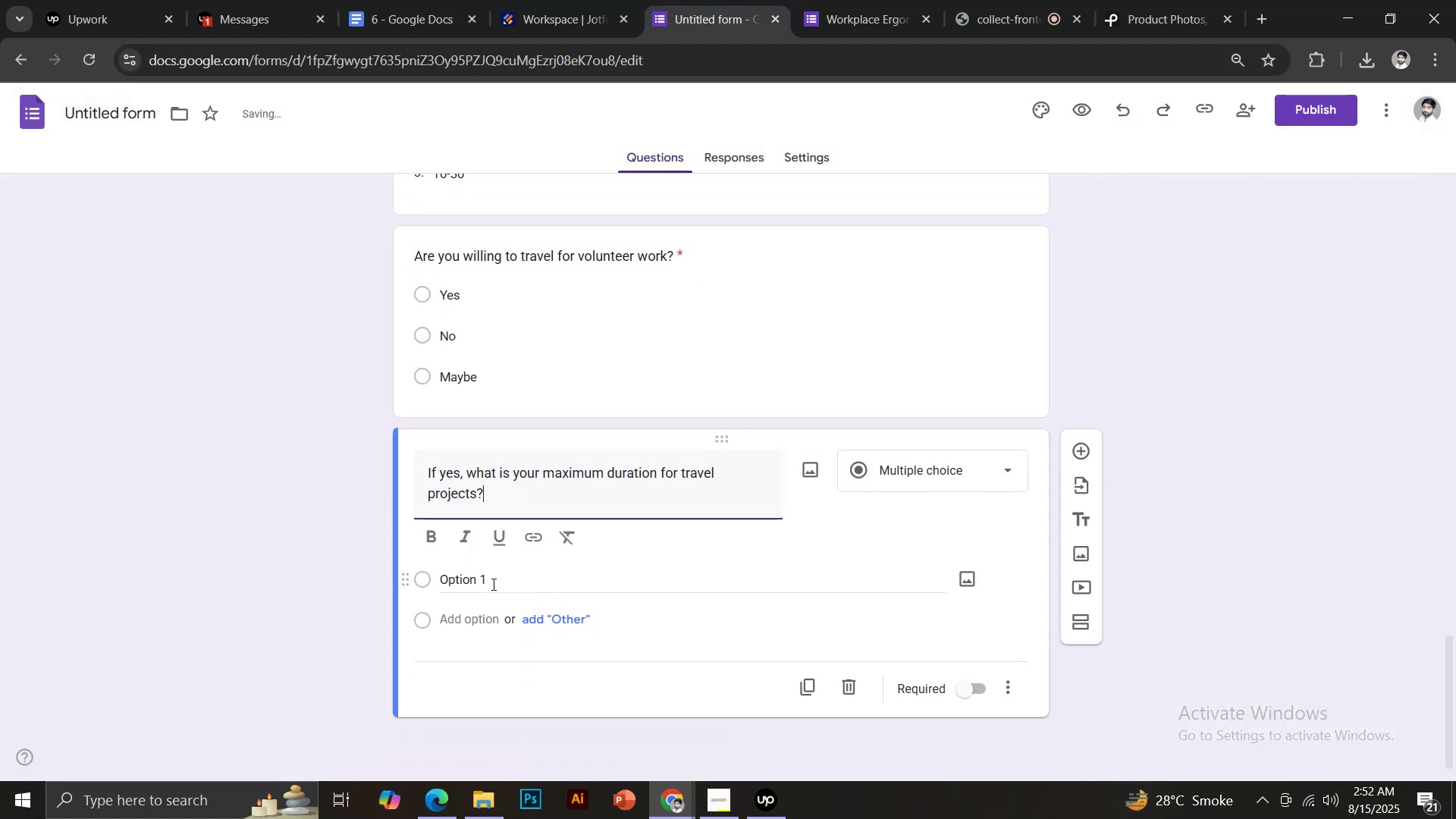 
left_click([489, 583])
 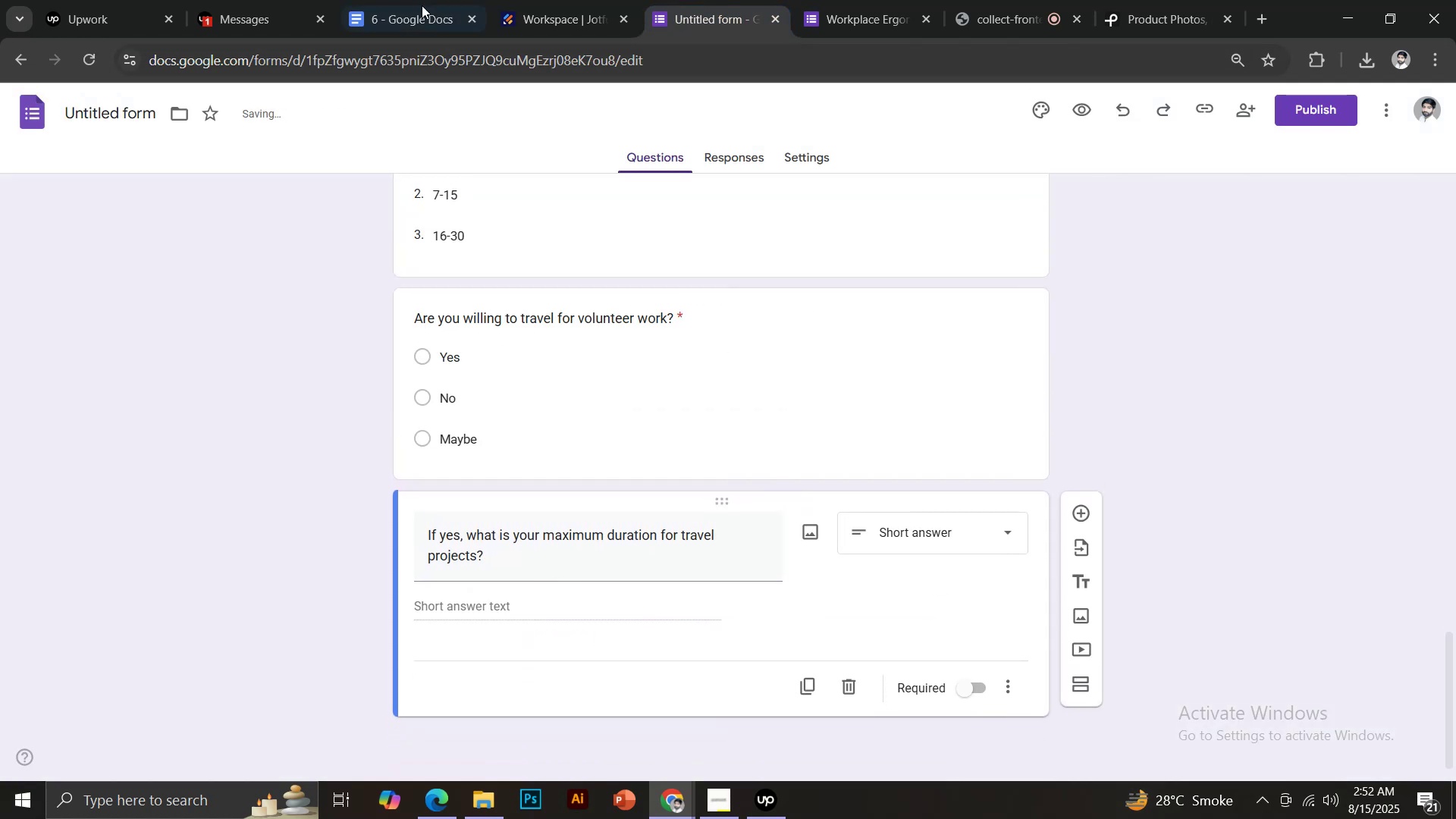 
left_click([416, 0])
 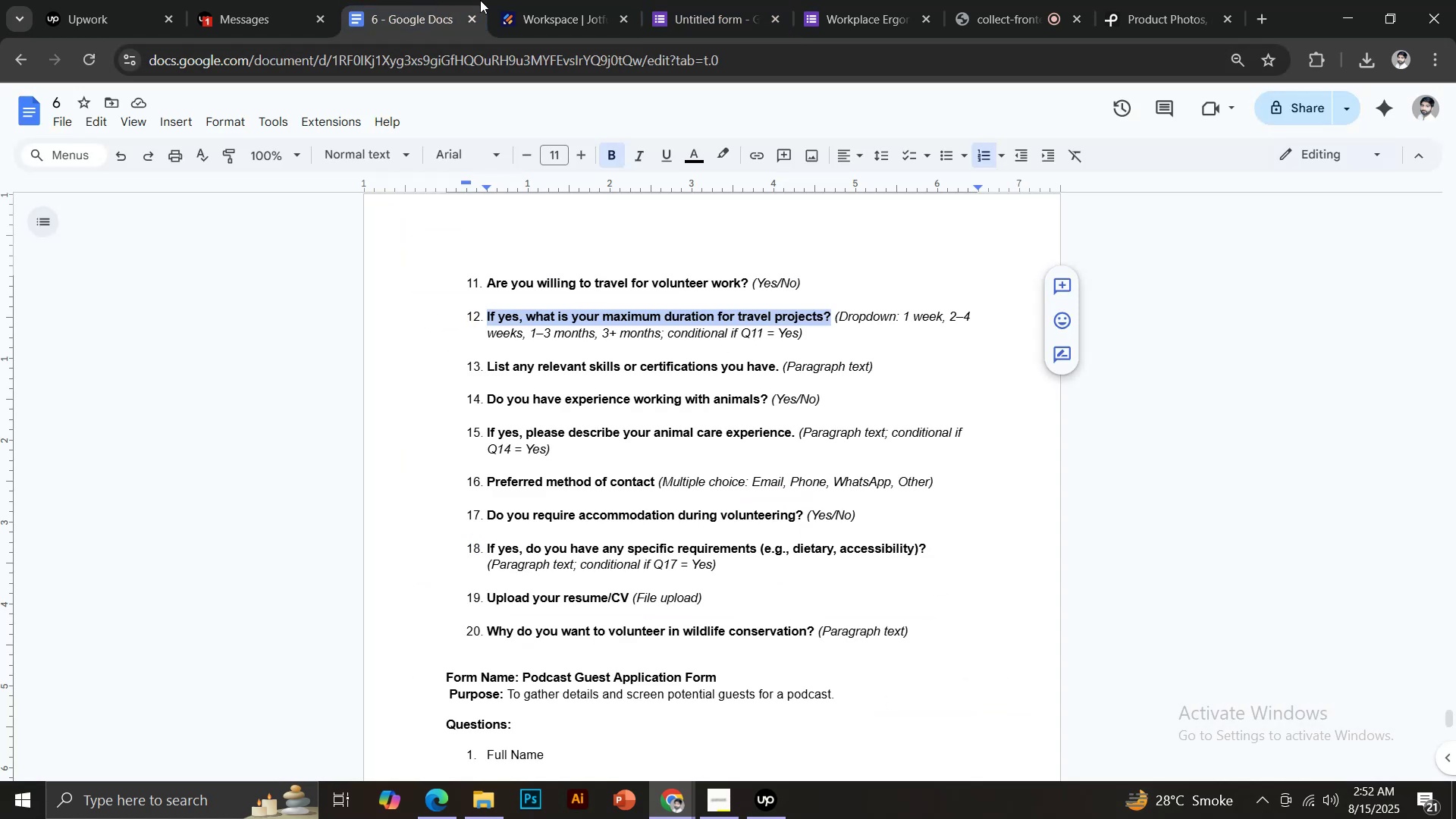 
left_click([574, 0])
 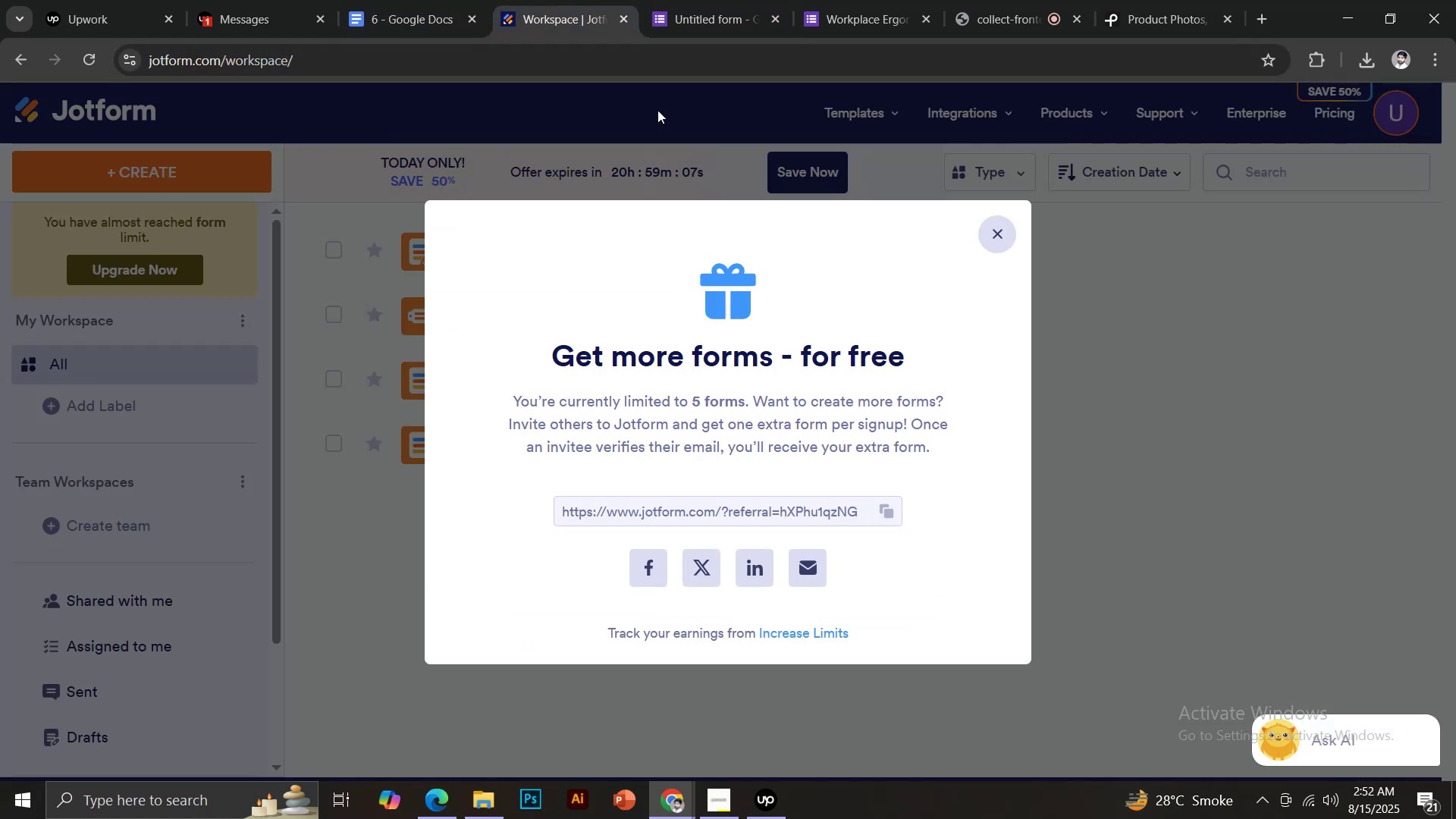 
left_click([663, 0])
 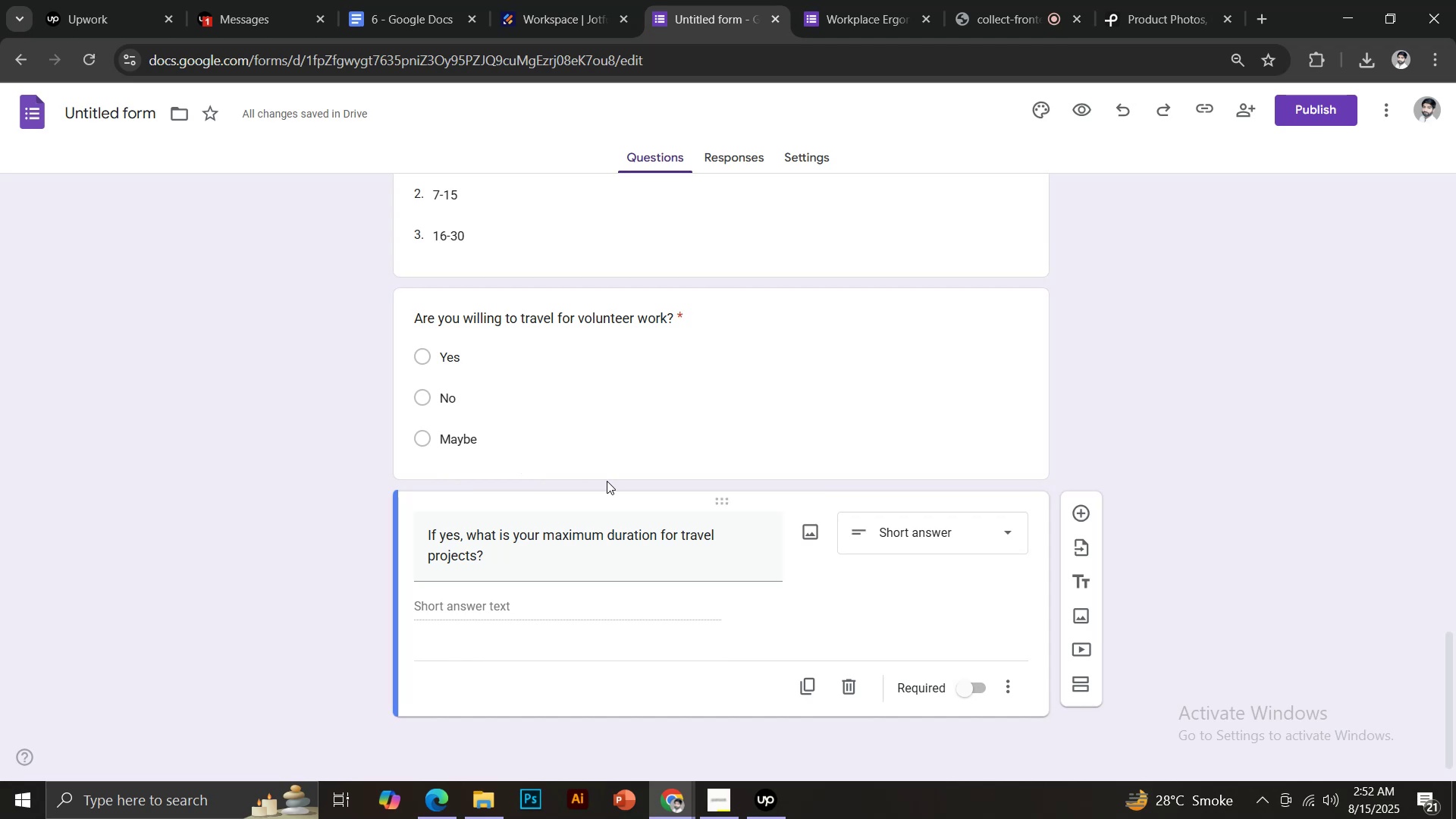 
left_click([924, 514])
 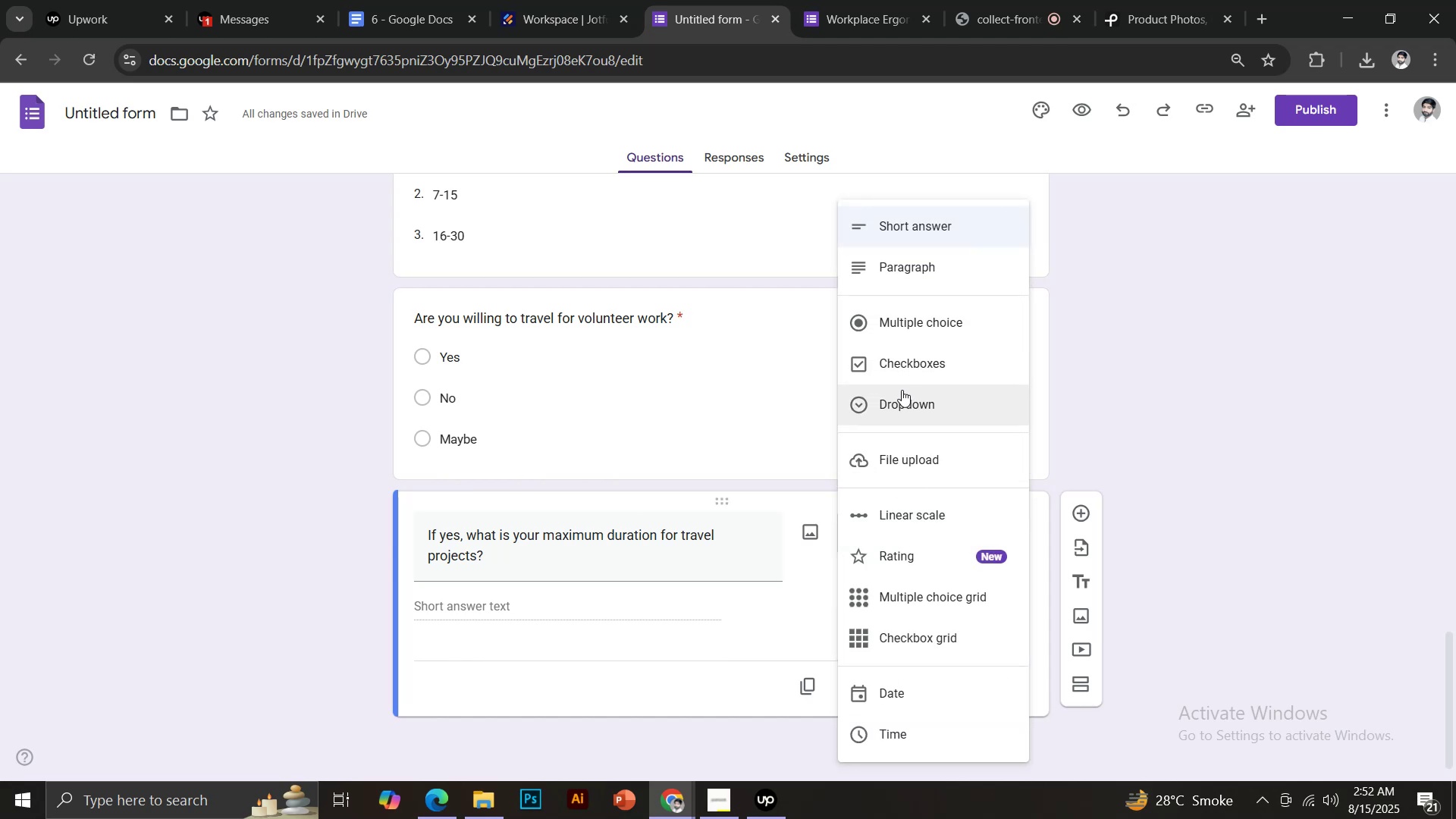 
left_click([907, 408])
 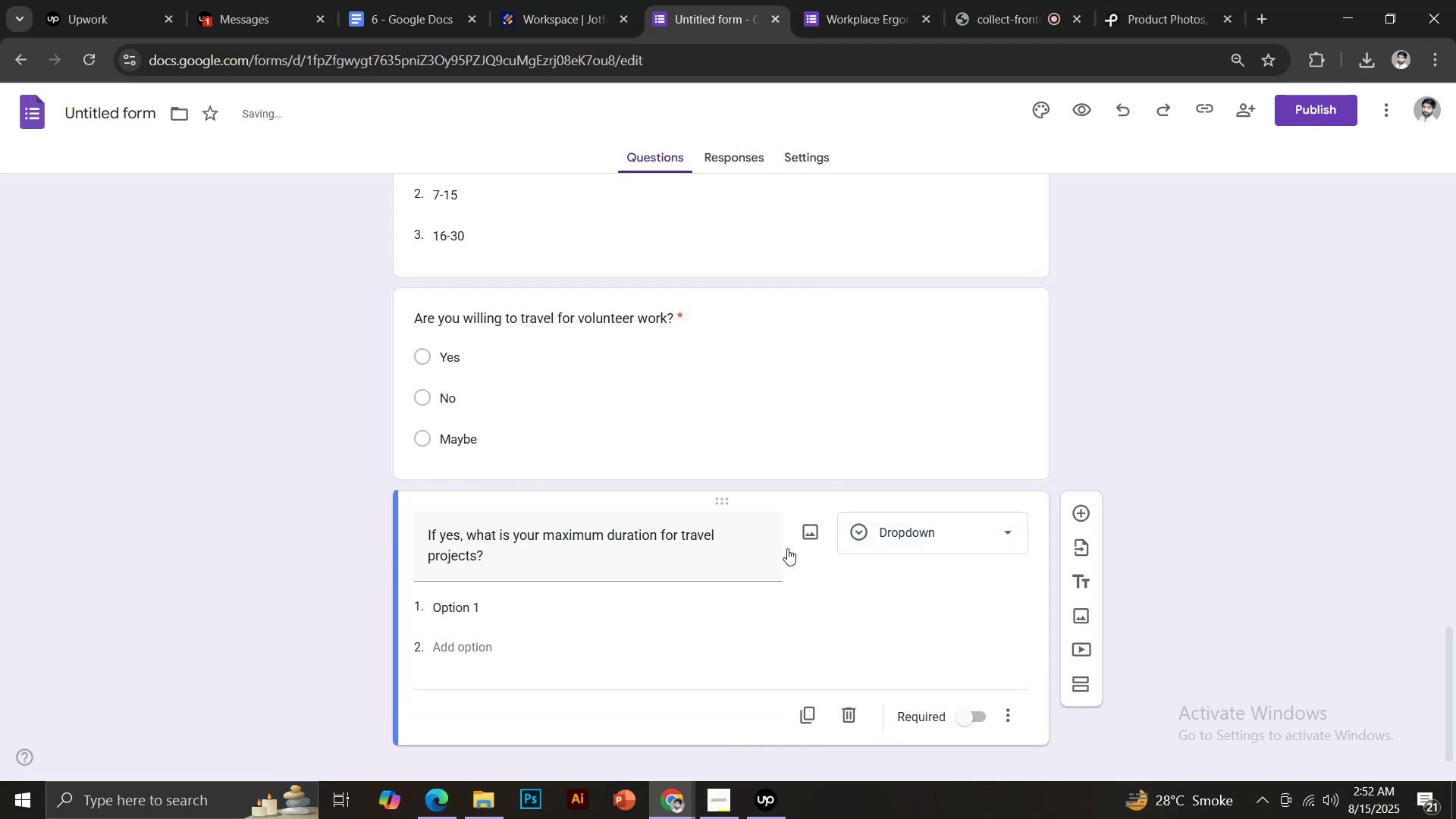 
left_click([470, 609])
 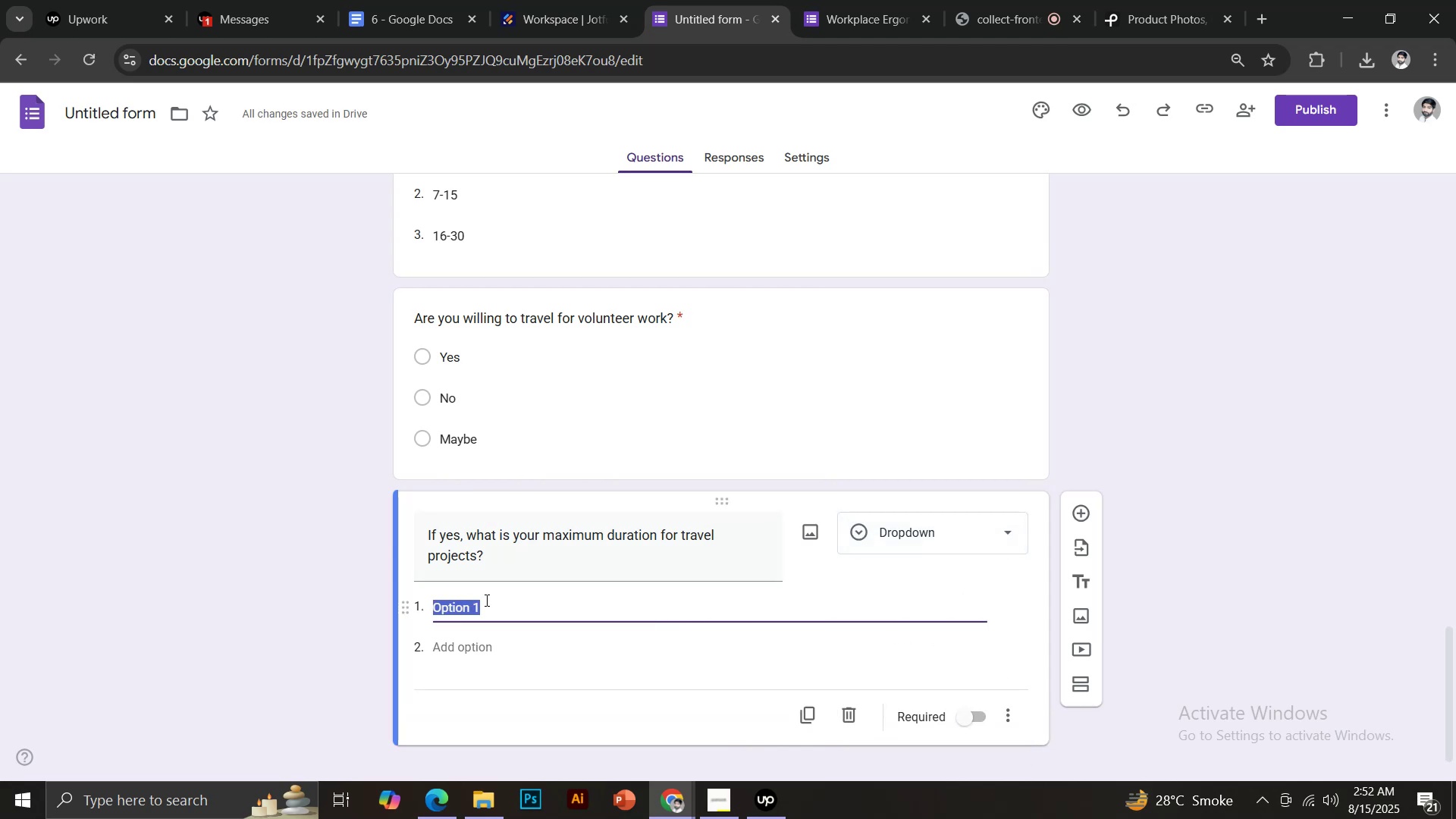 
type(1 Week)
 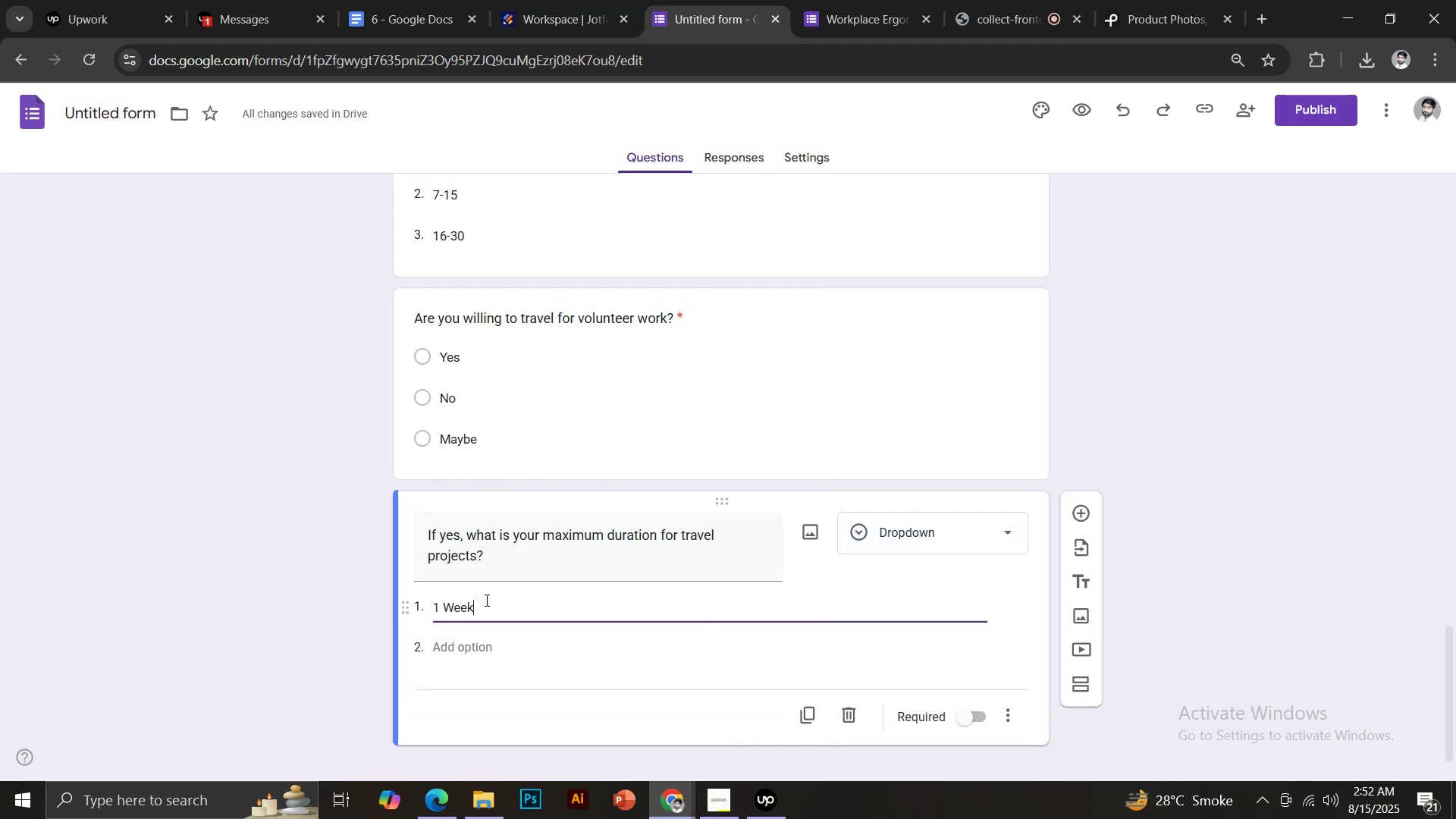 
key(Enter)
 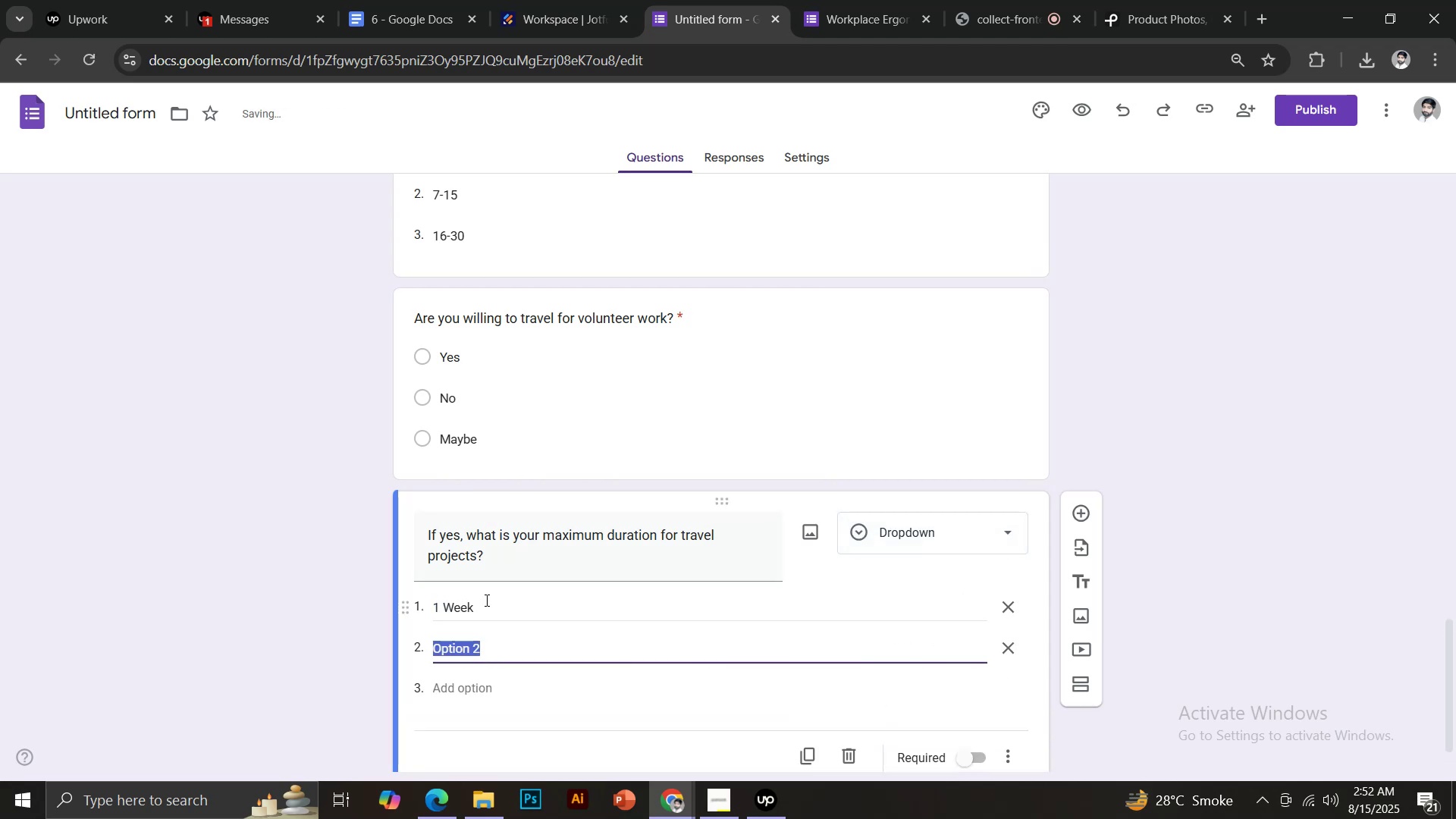 
type(2-4 Weeks)
 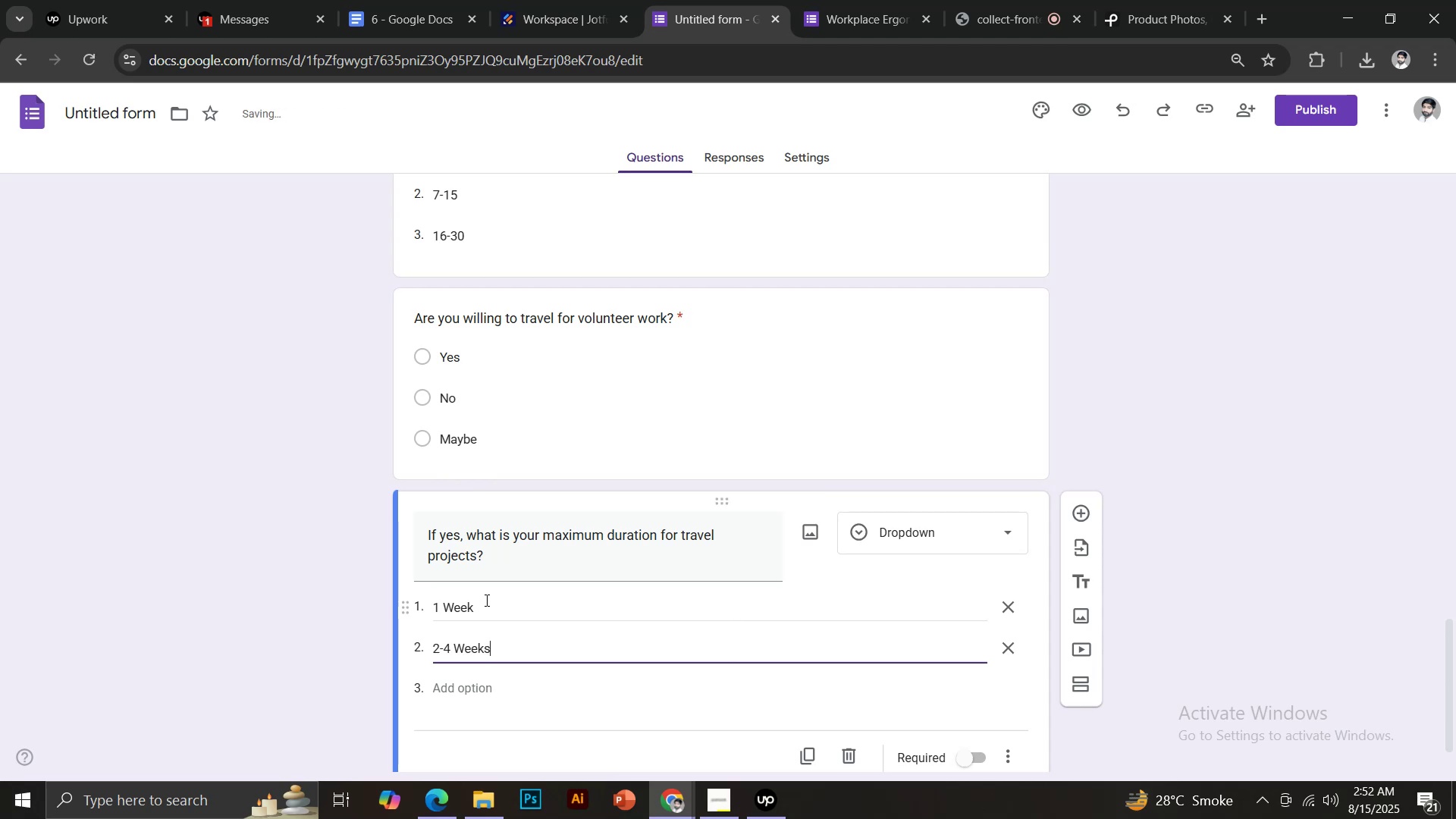 
key(Enter)
 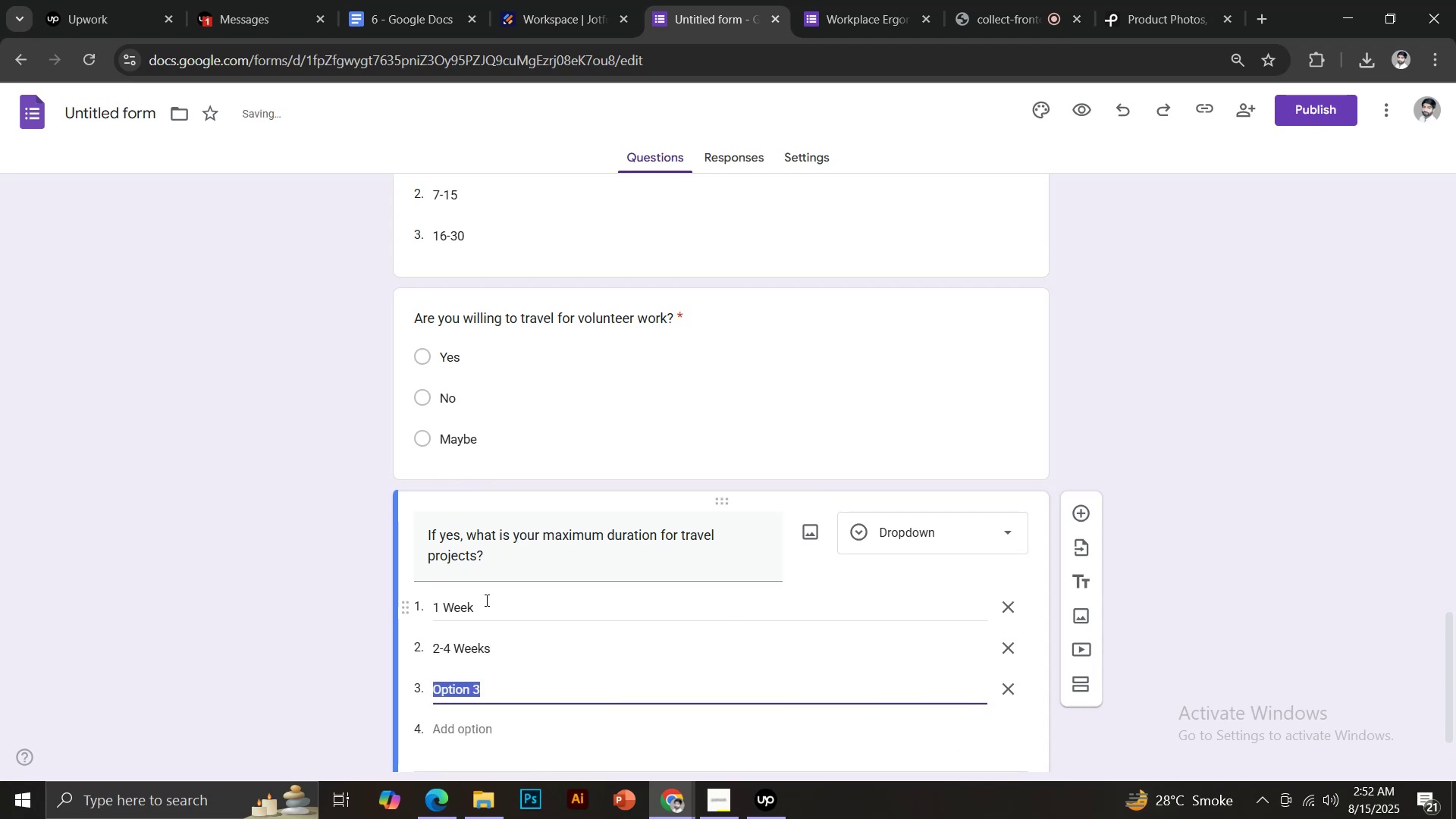 
type(3-5 Week)
 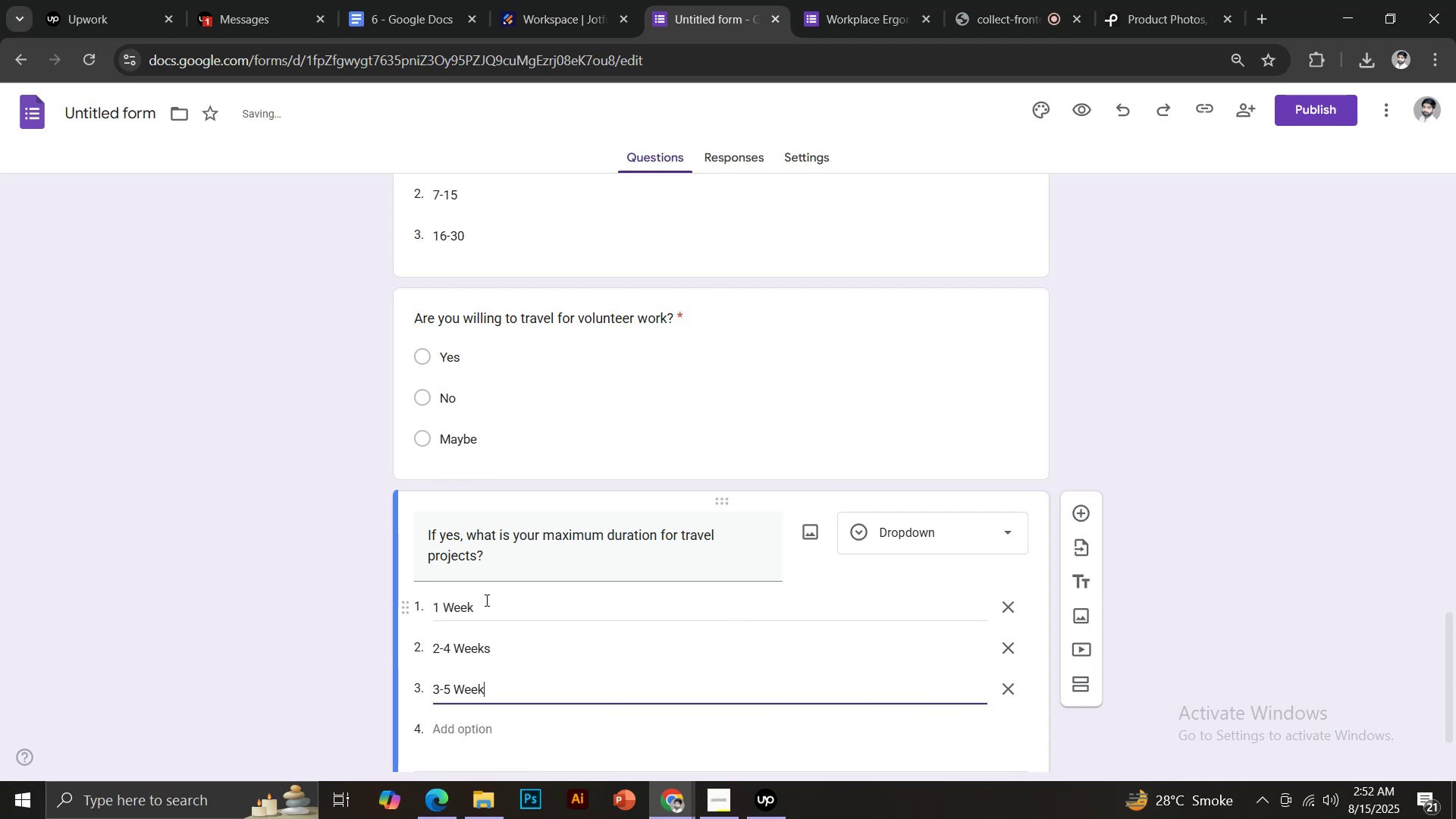 
key(S)
 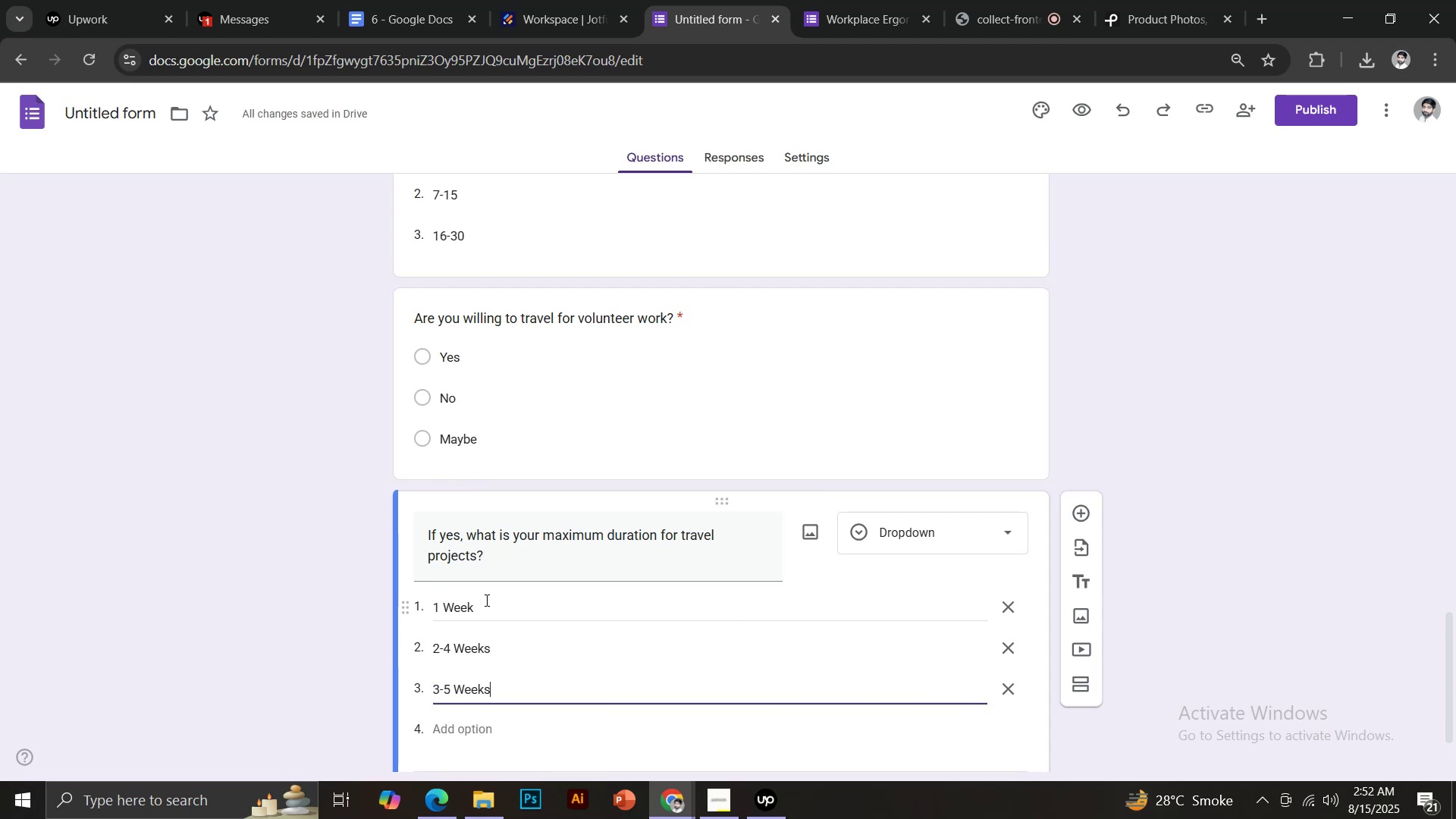 
key(Enter)
 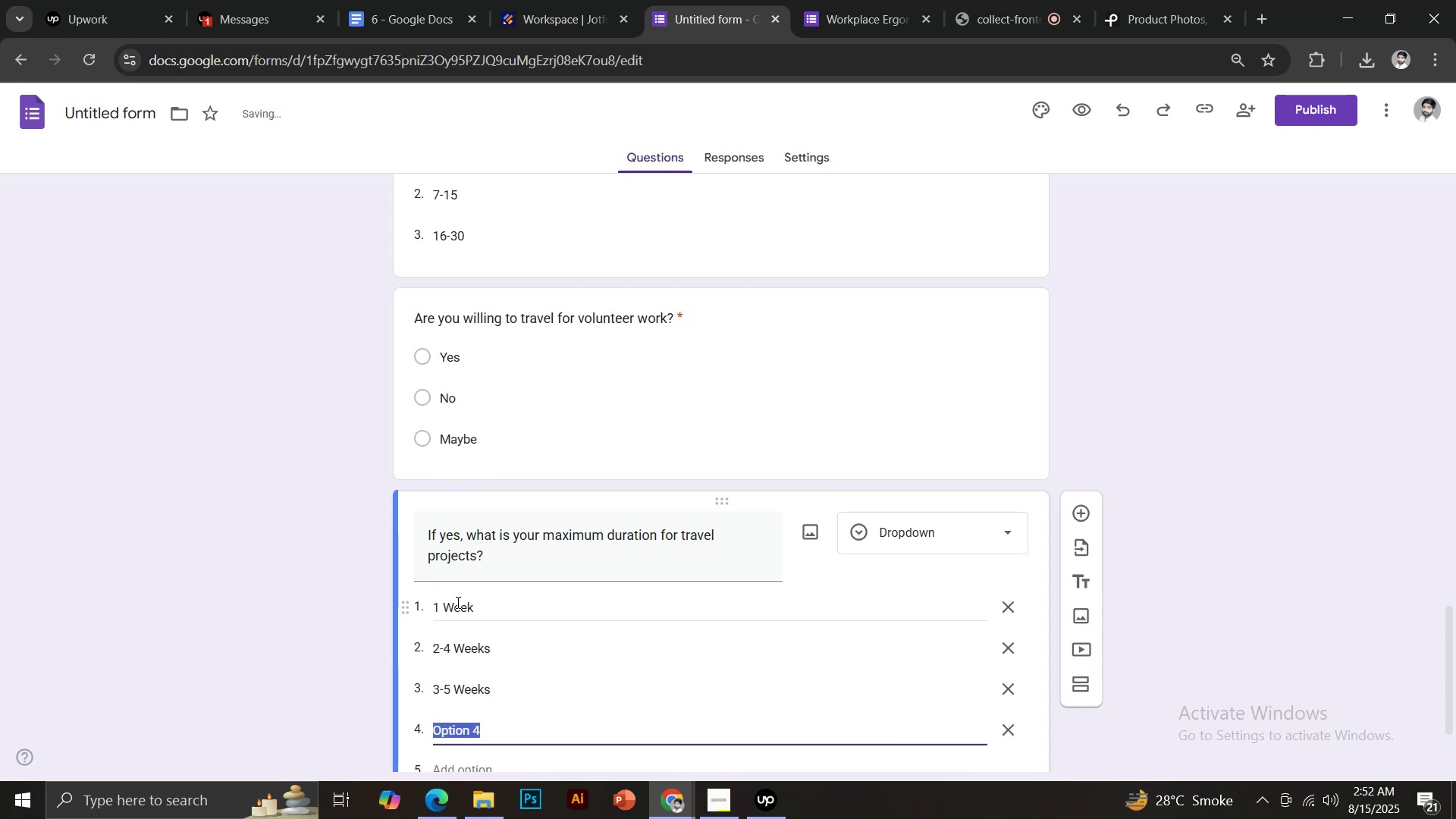 
scroll: coordinate [442, 607], scroll_direction: down, amount: 2.0
 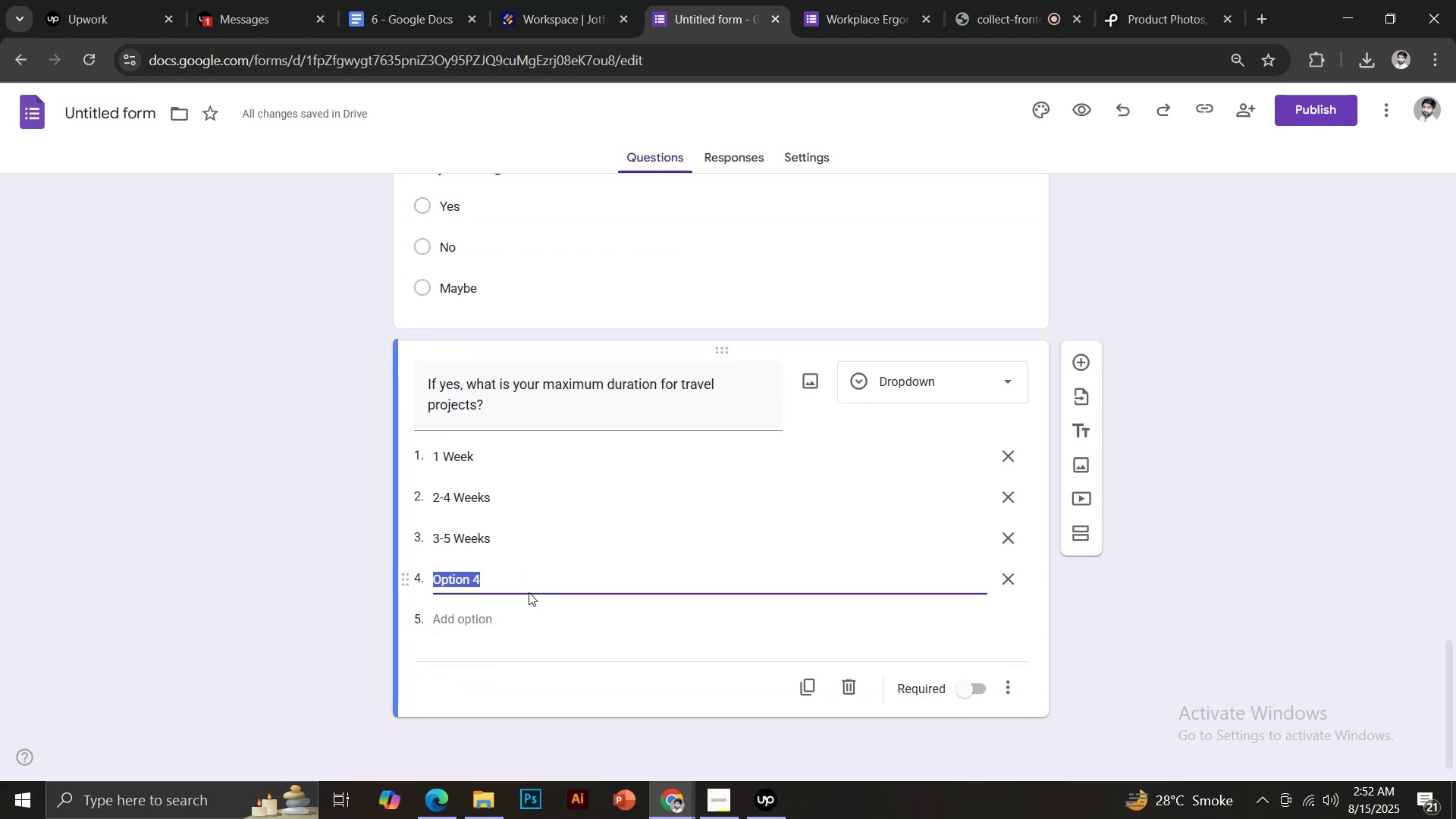 
left_click([552, 604])
 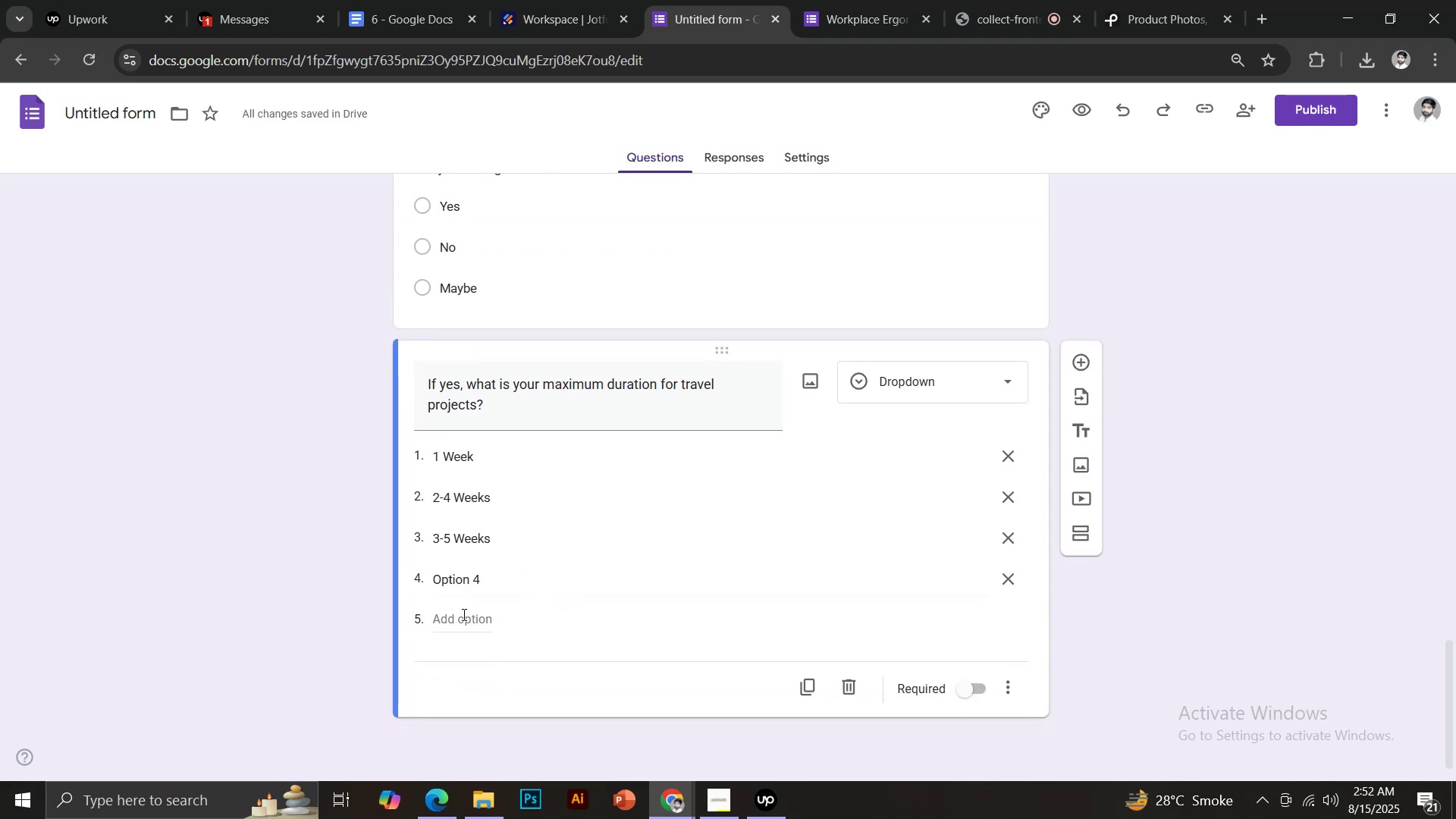 
left_click([497, 616])
 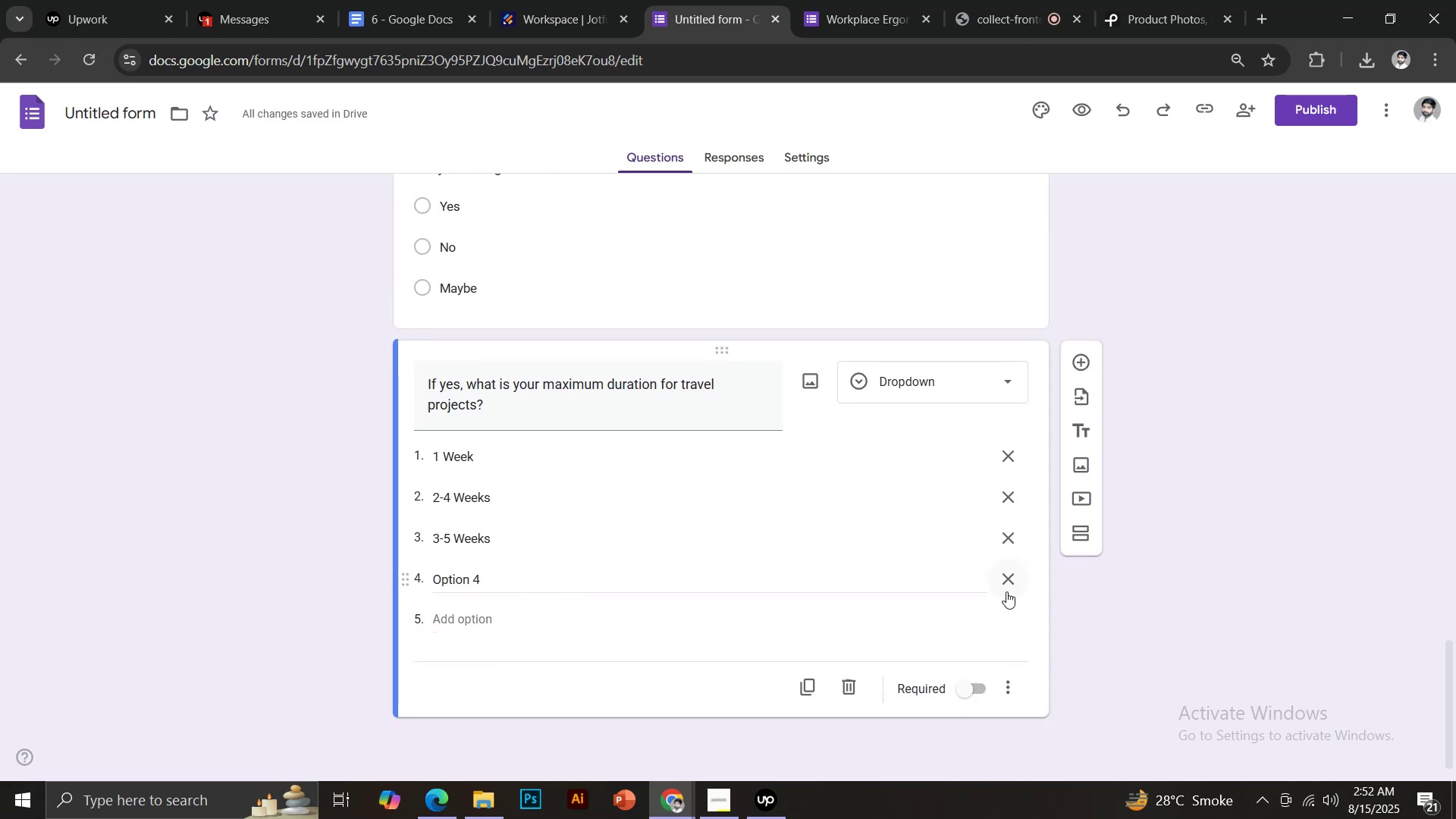 
left_click([1011, 582])
 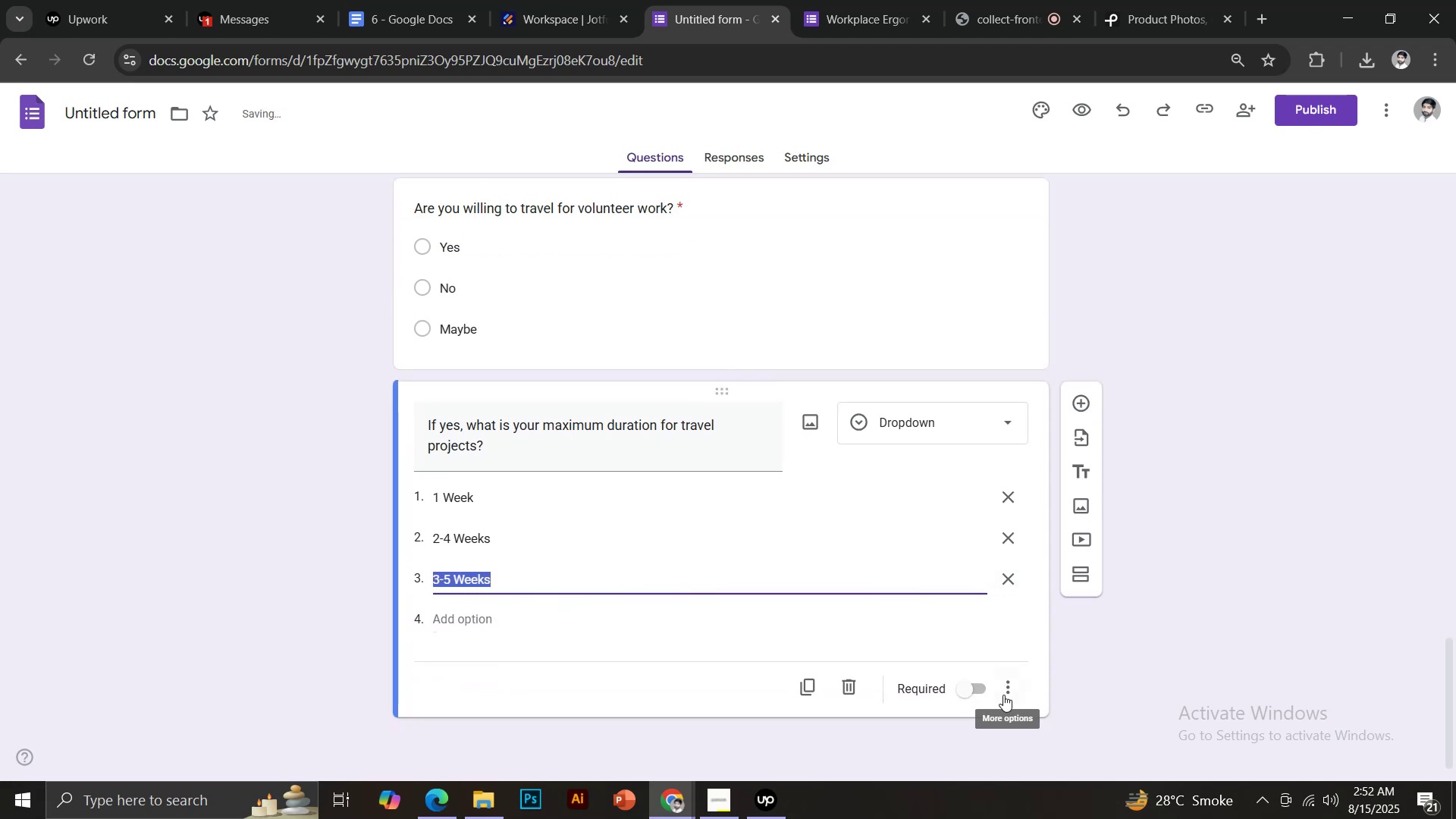 
left_click([973, 690])
 